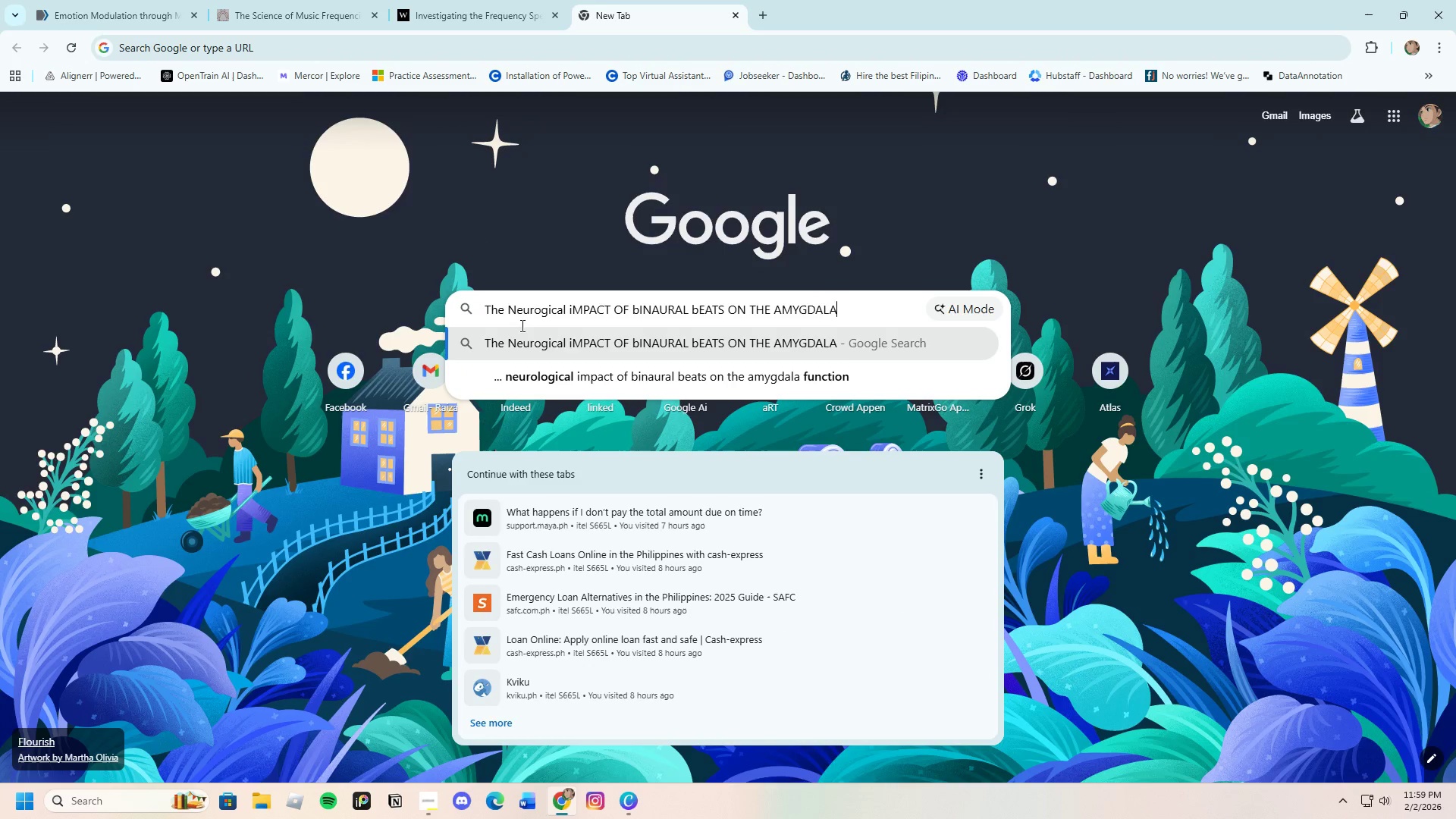 
key(Enter)
 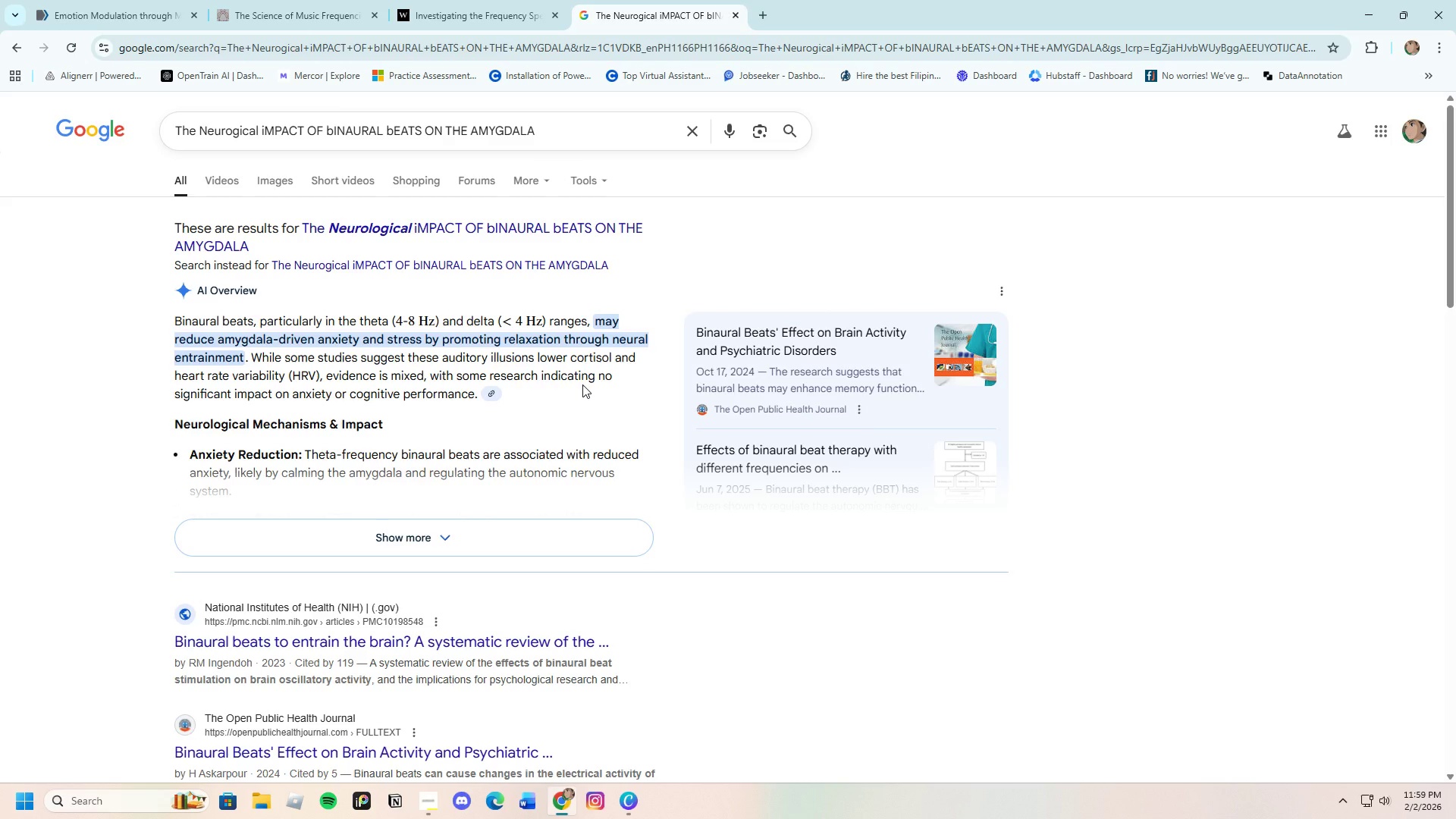 
wait(10.22)
 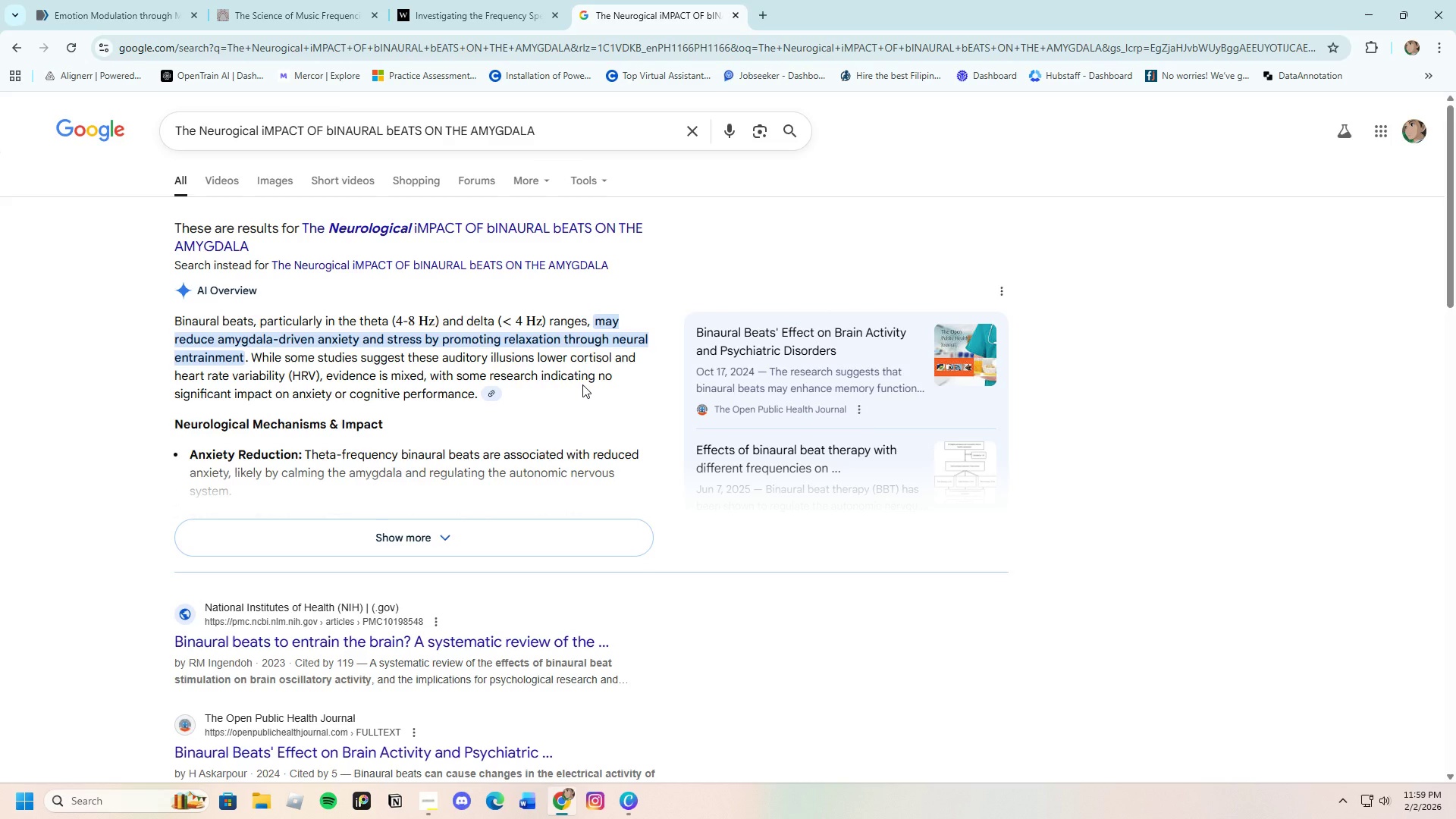 
scroll: coordinate [441, 472], scroll_direction: down, amount: 3.0
 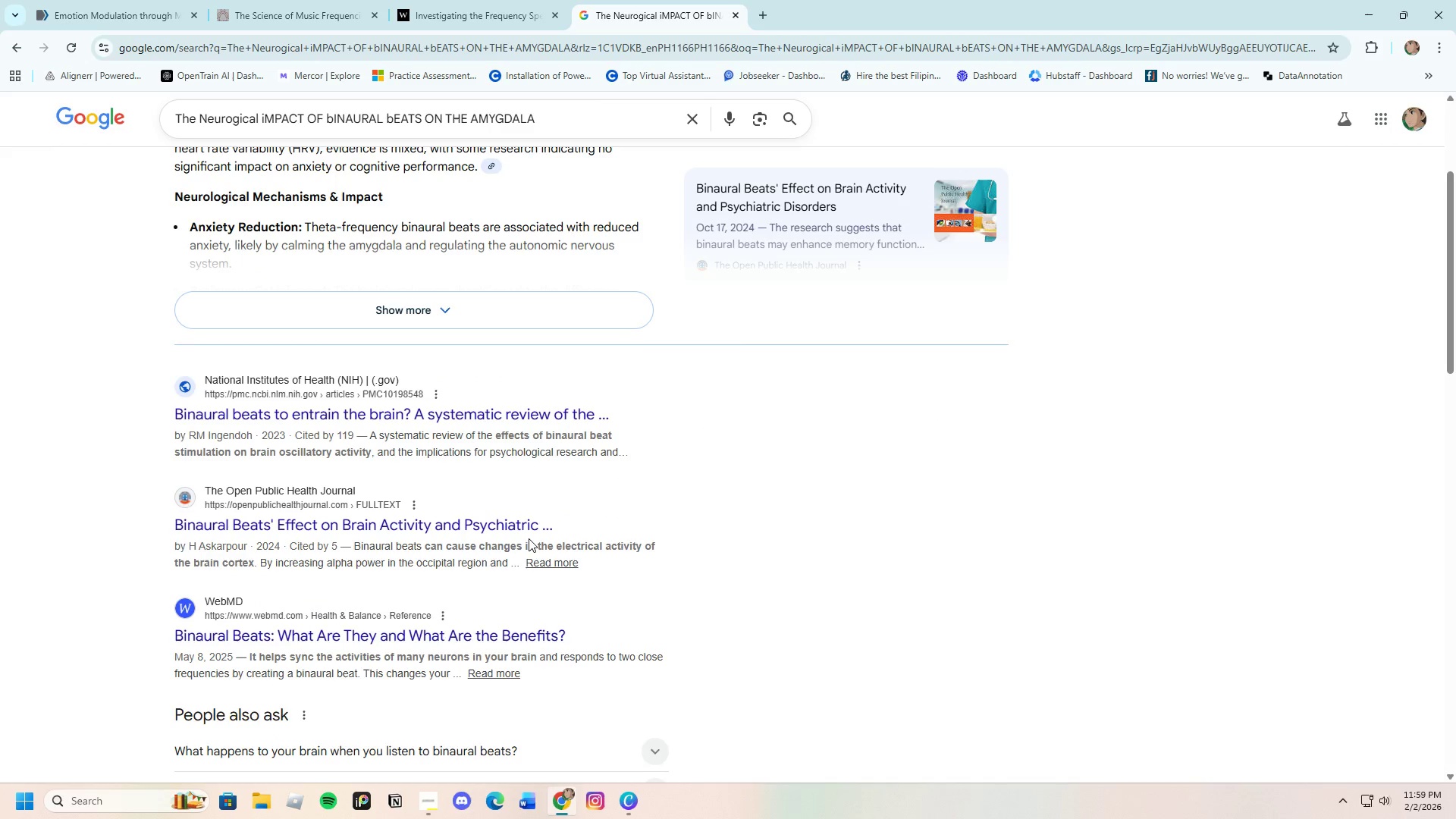 
wait(9.44)
 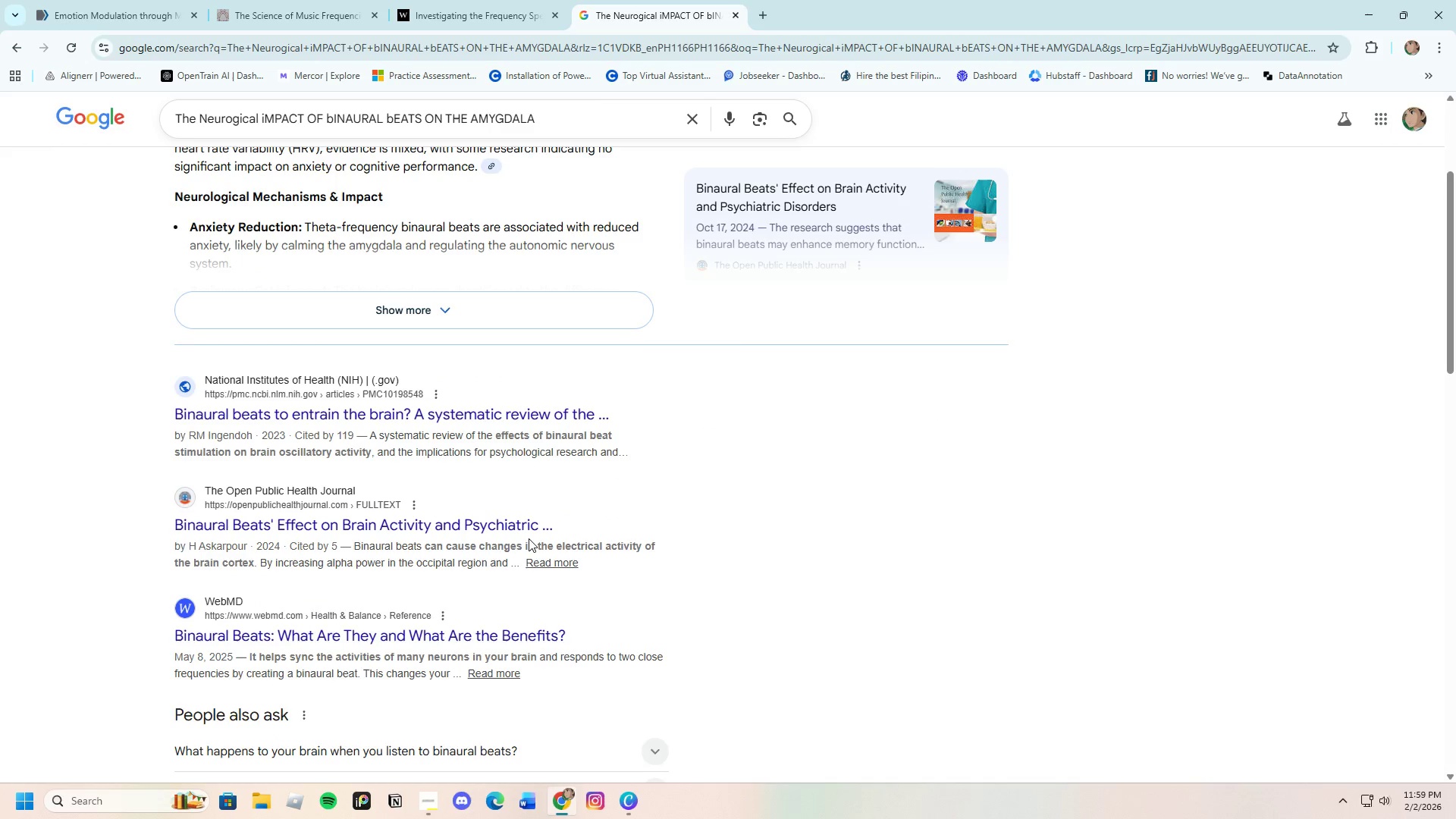 
scroll: coordinate [512, 553], scroll_direction: down, amount: 7.0
 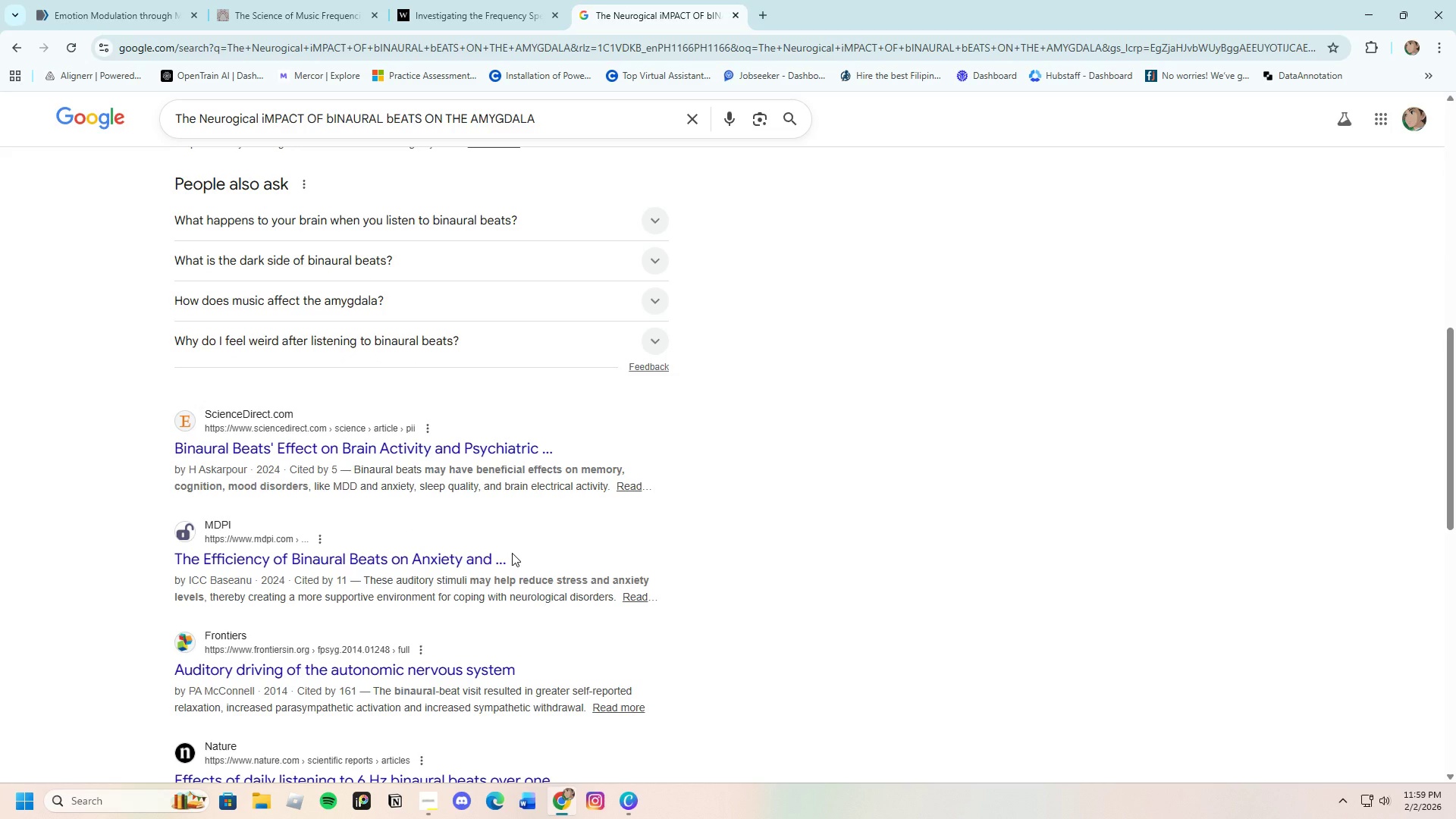 
wait(5.52)
 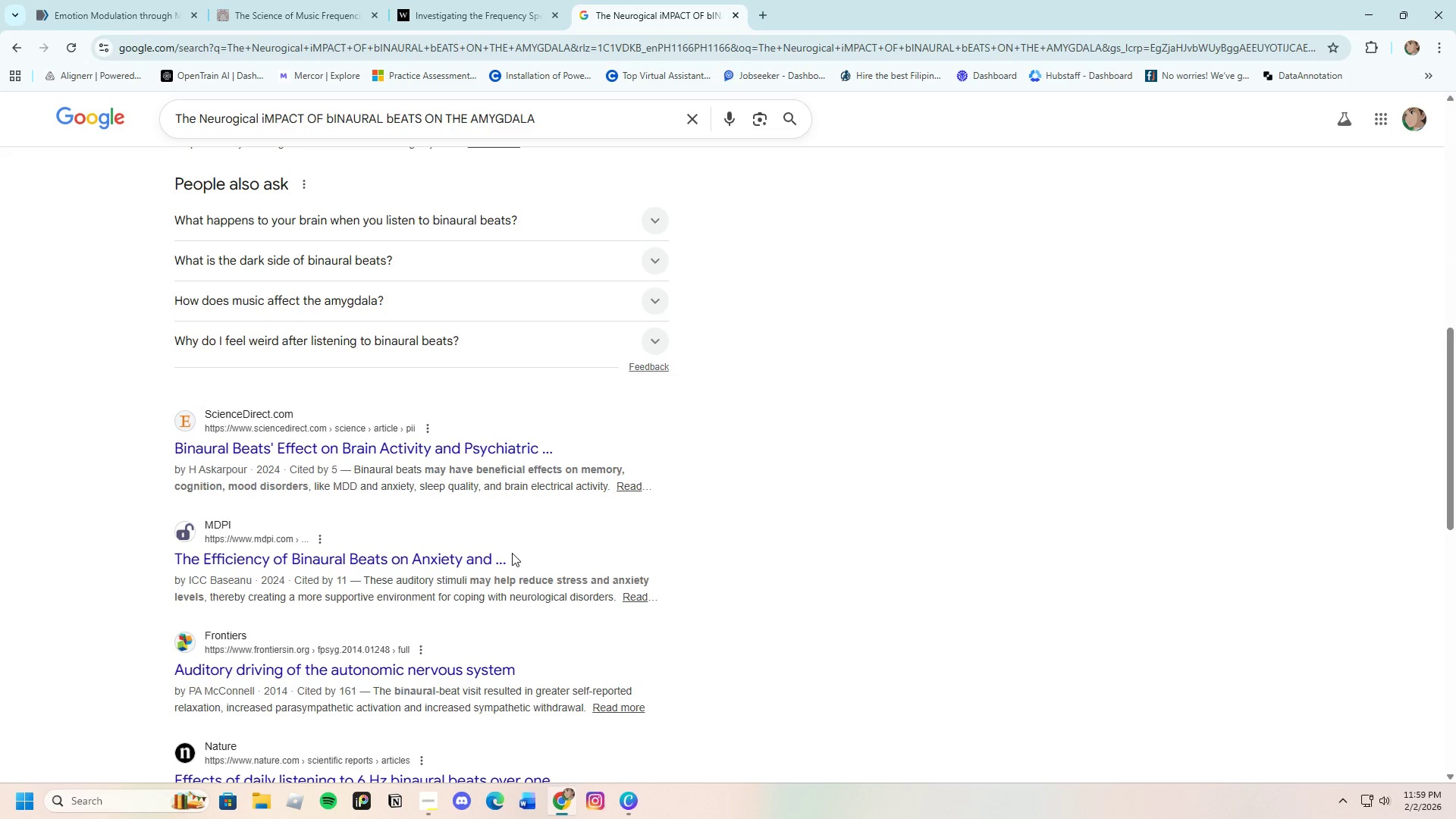 
scroll: coordinate [512, 553], scroll_direction: down, amount: 4.0
 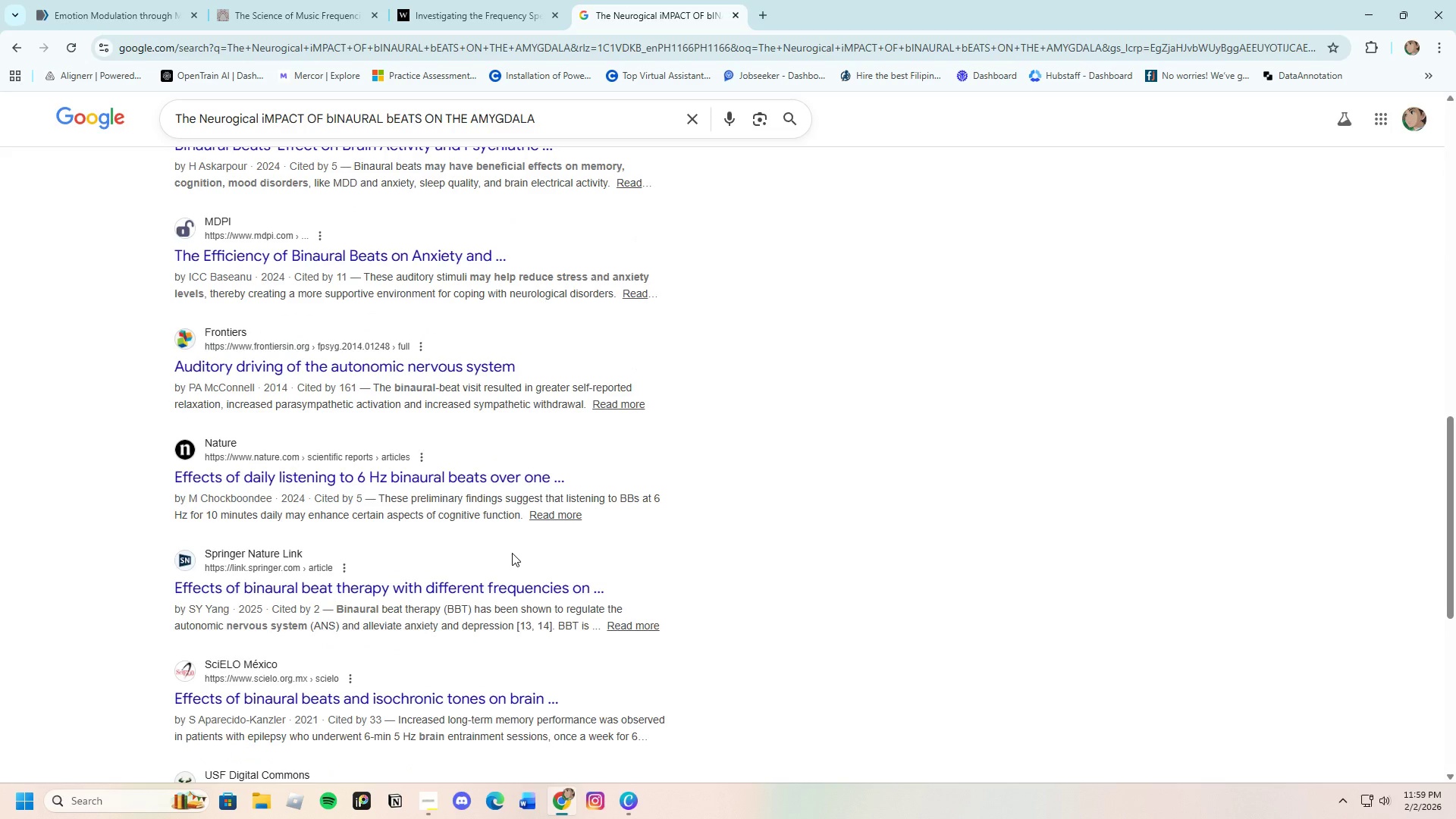 
scroll: coordinate [347, 455], scroll_direction: up, amount: 12.0
 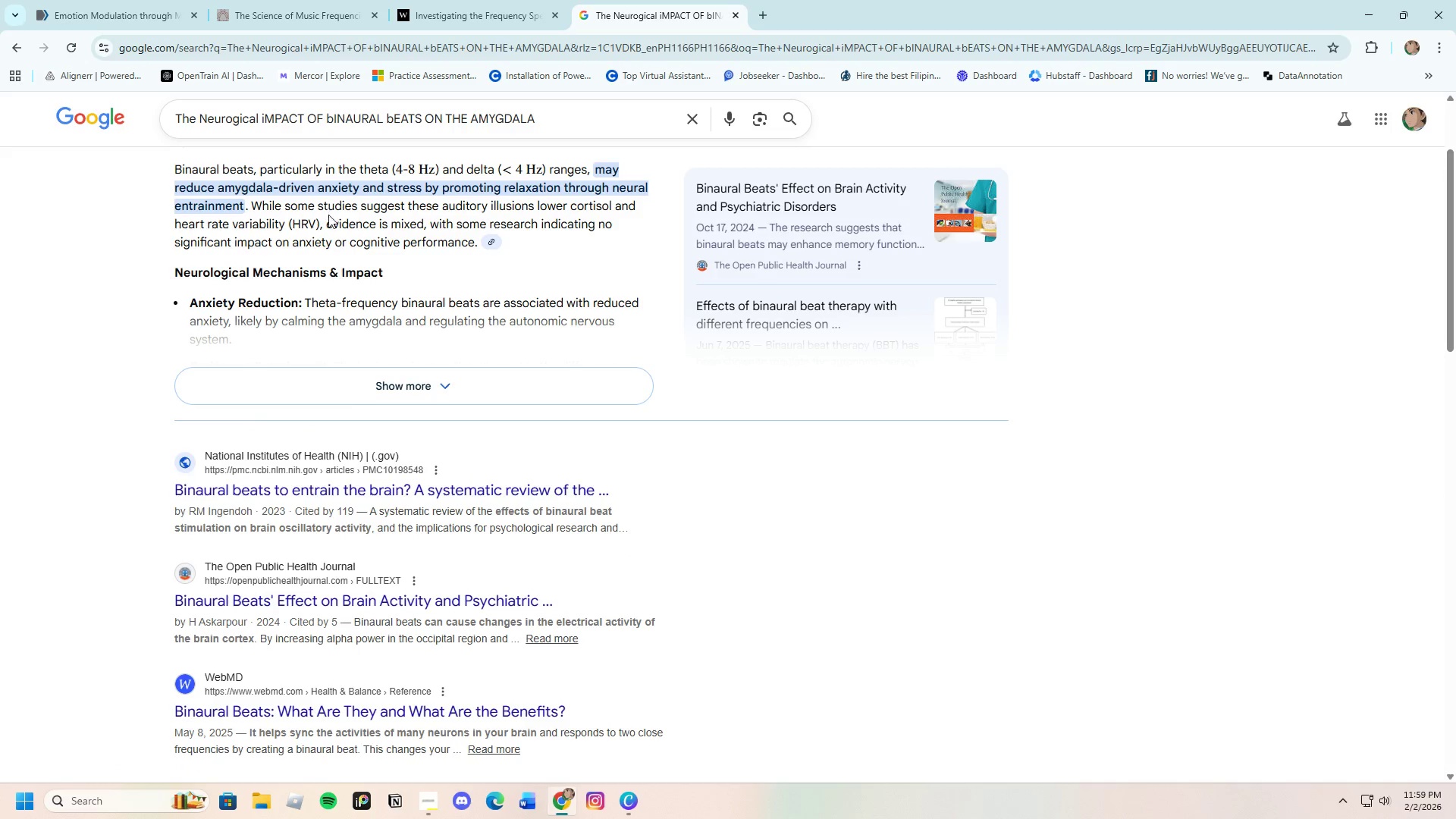 
left_click([319, 390])
 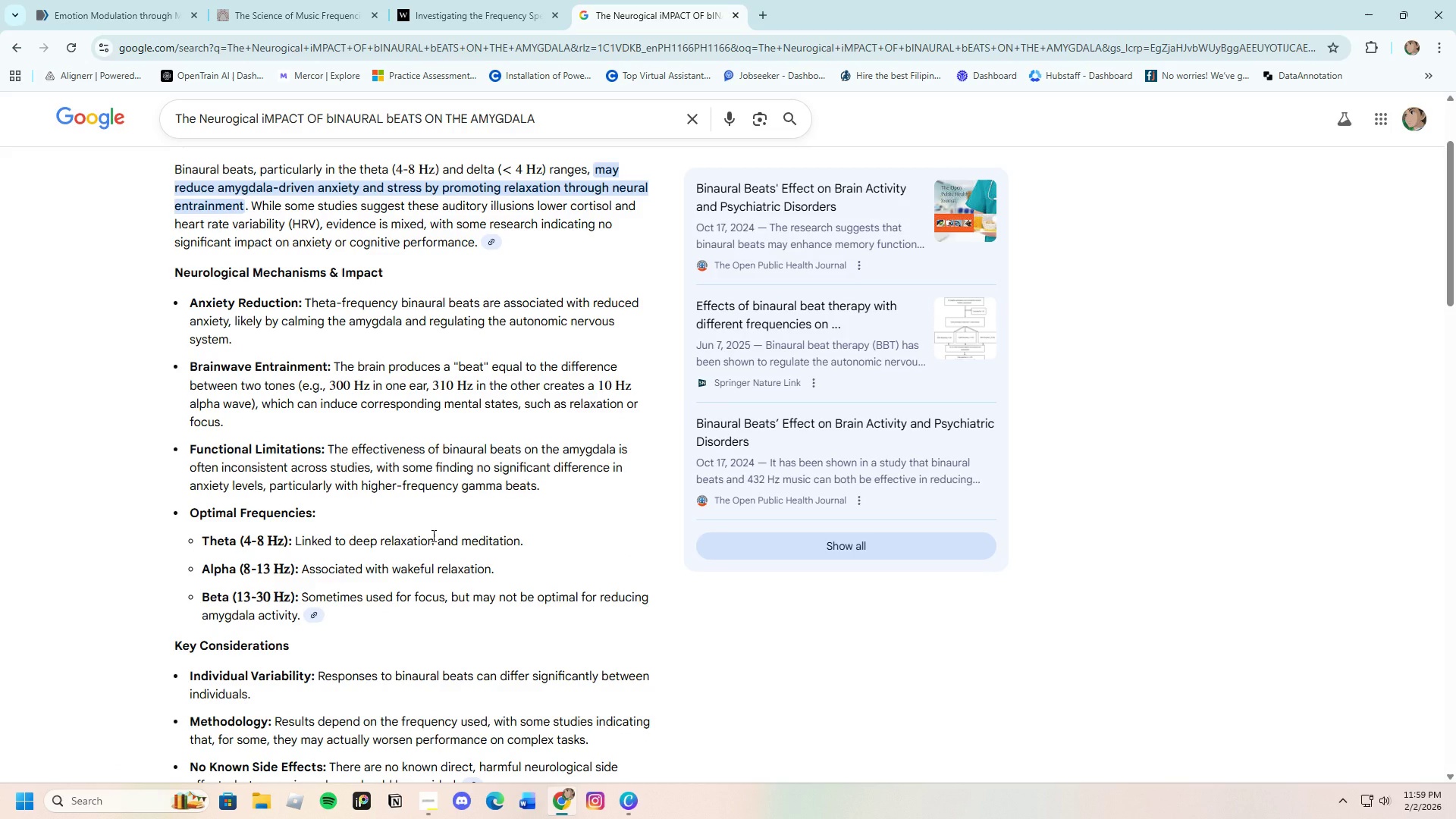 
scroll: coordinate [431, 526], scroll_direction: down, amount: 10.0
 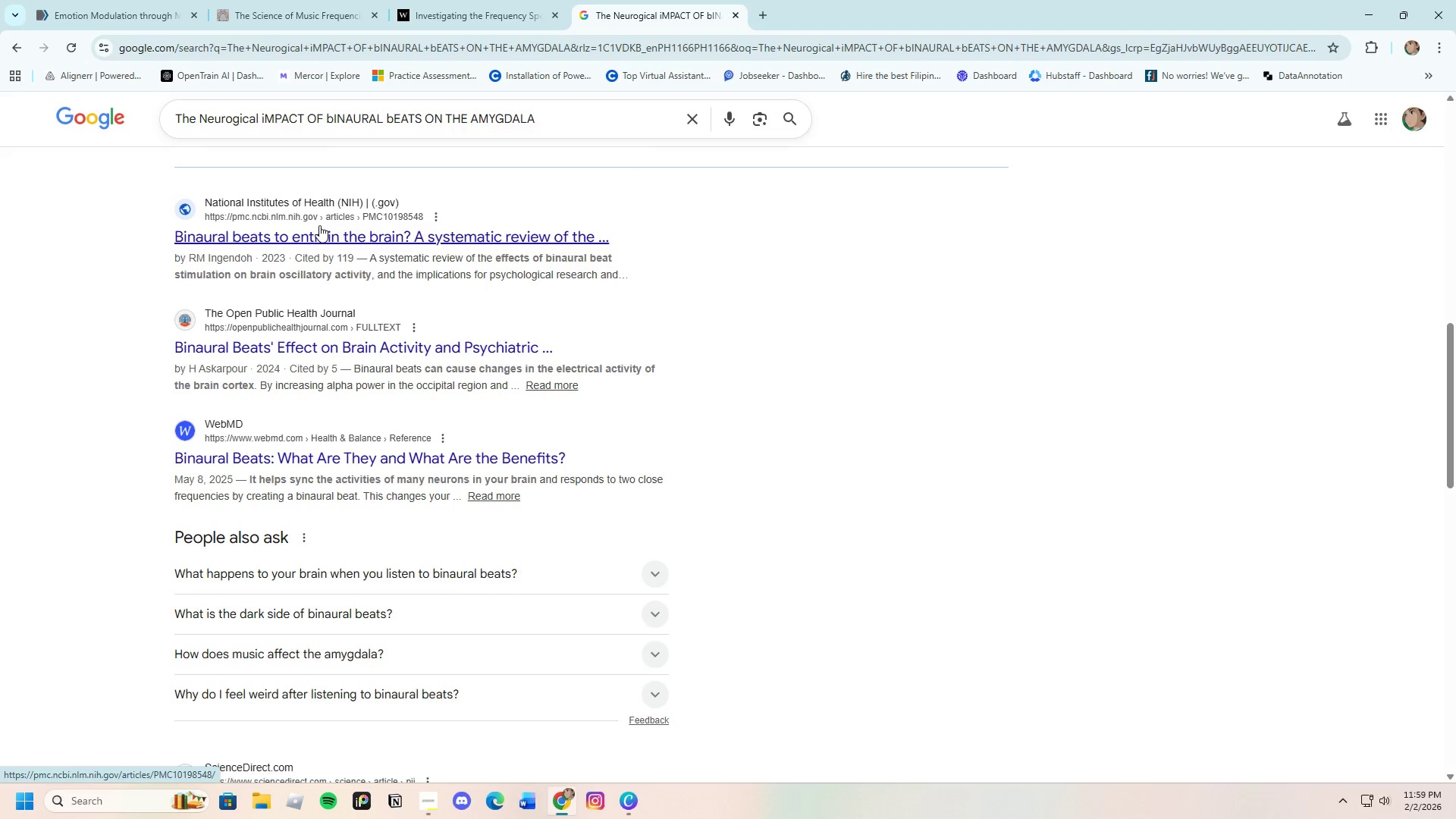 
left_click([319, 226])
 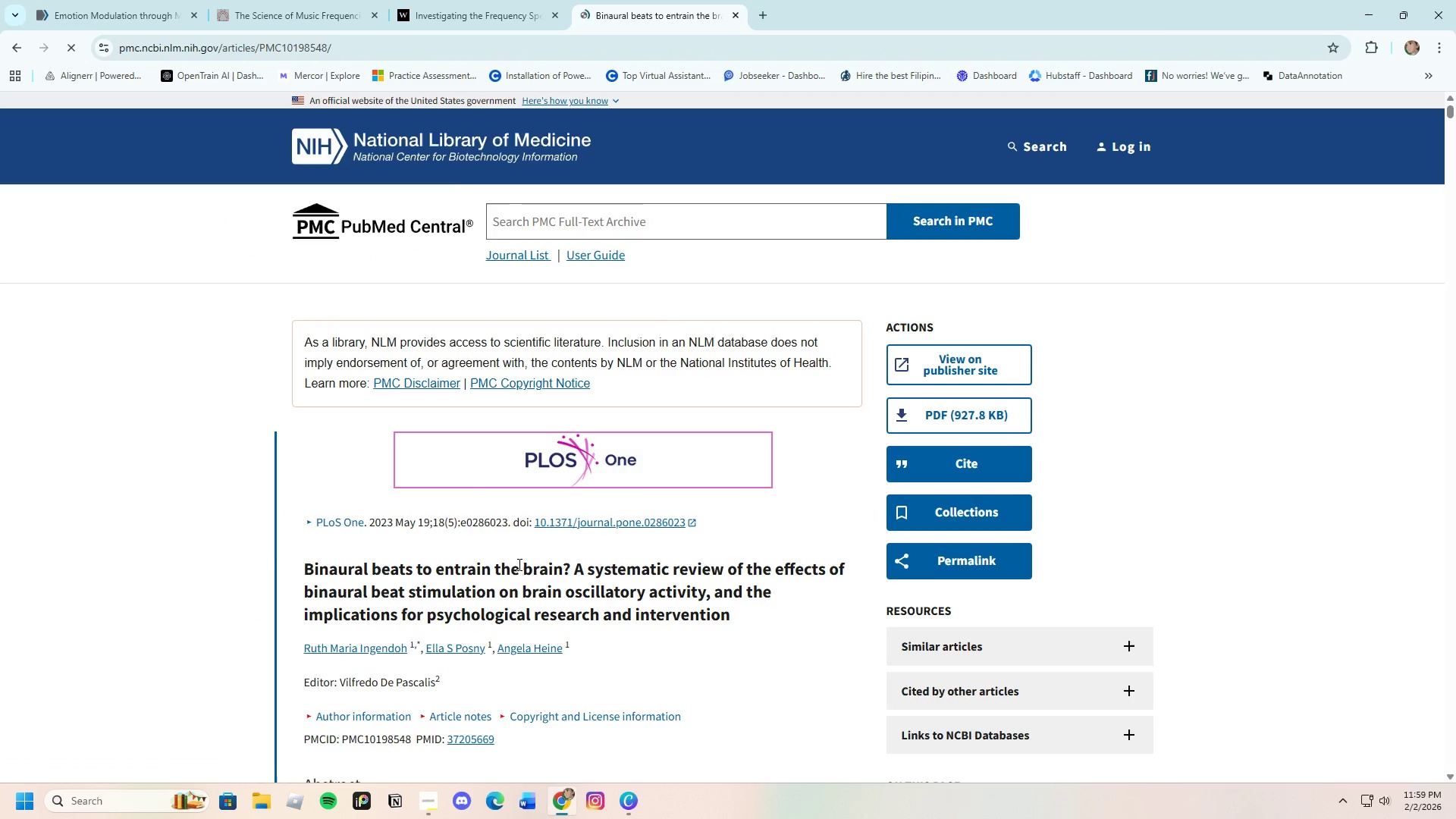 
scroll: coordinate [500, 558], scroll_direction: down, amount: 10.0
 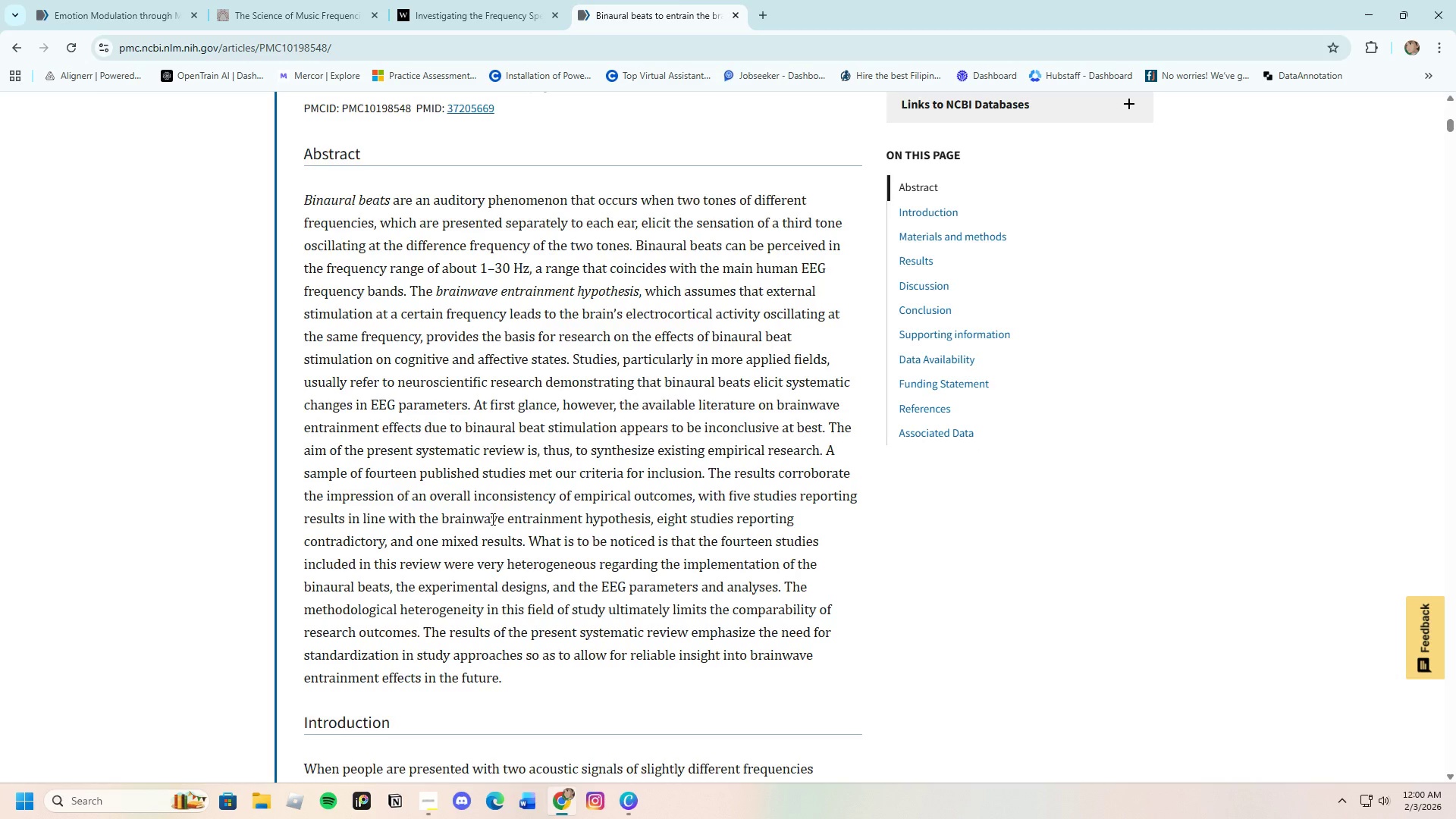 
wait(47.7)
 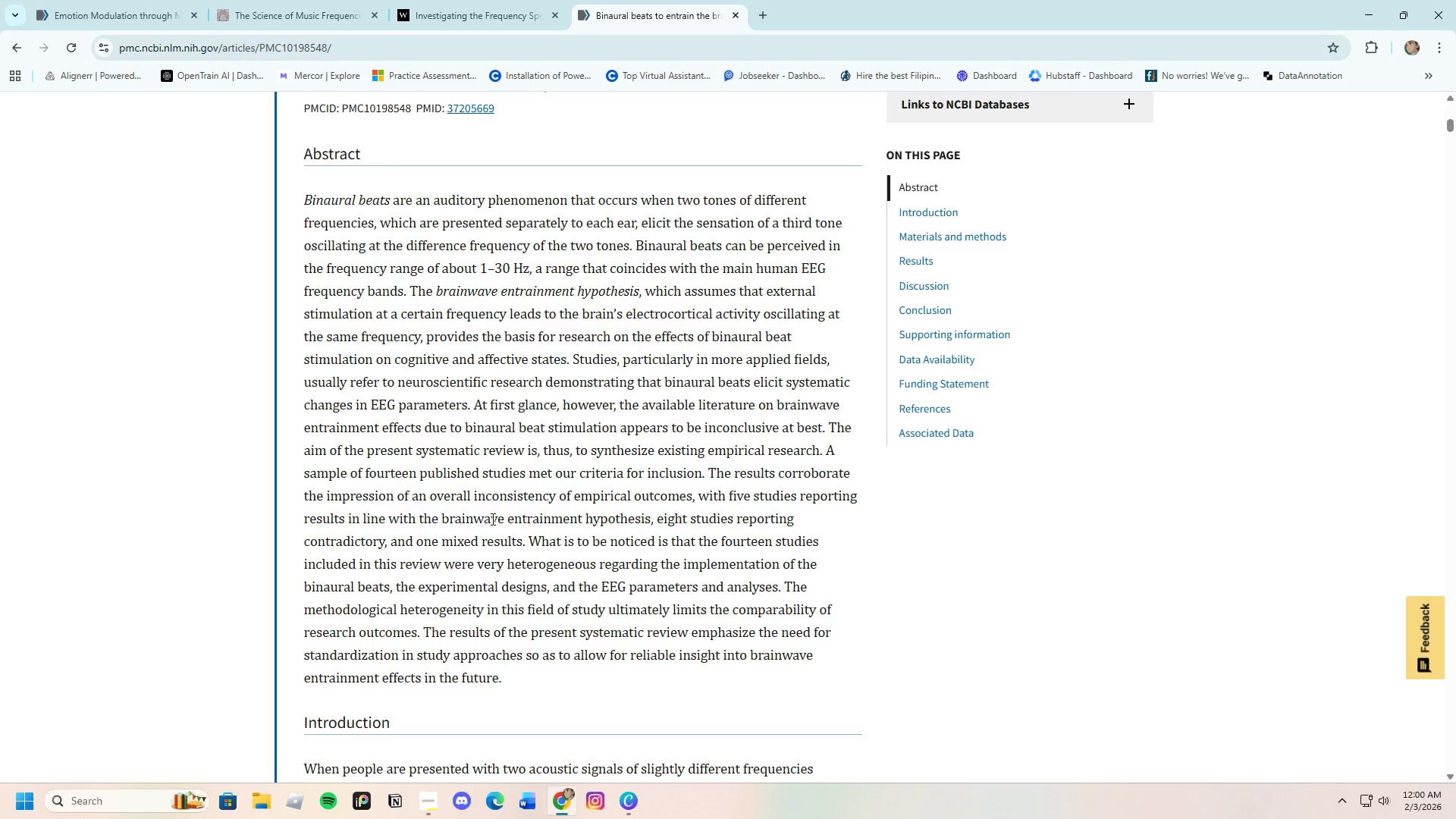 
scroll: coordinate [476, 533], scroll_direction: down, amount: 5.0
 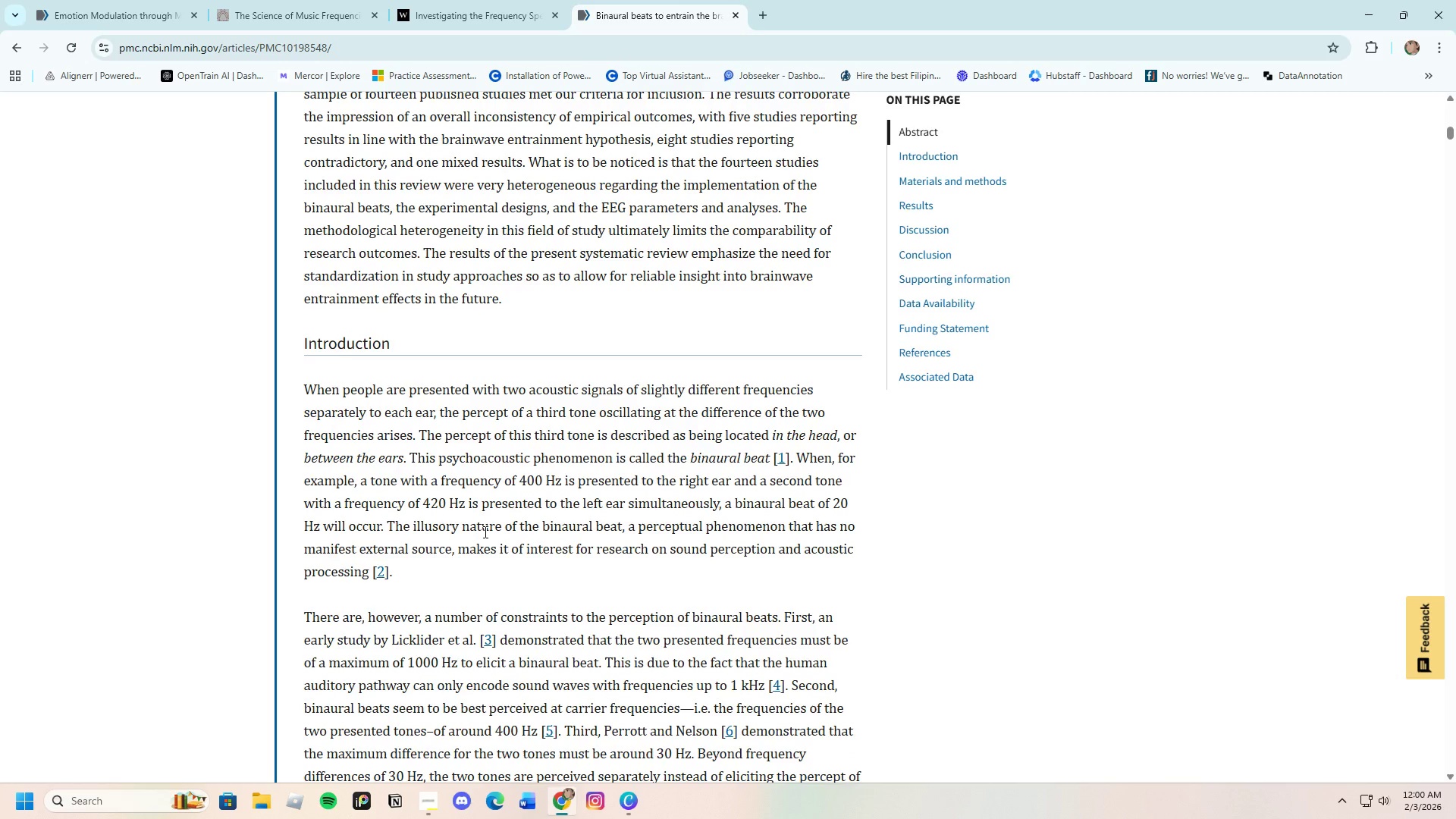 
wait(13.17)
 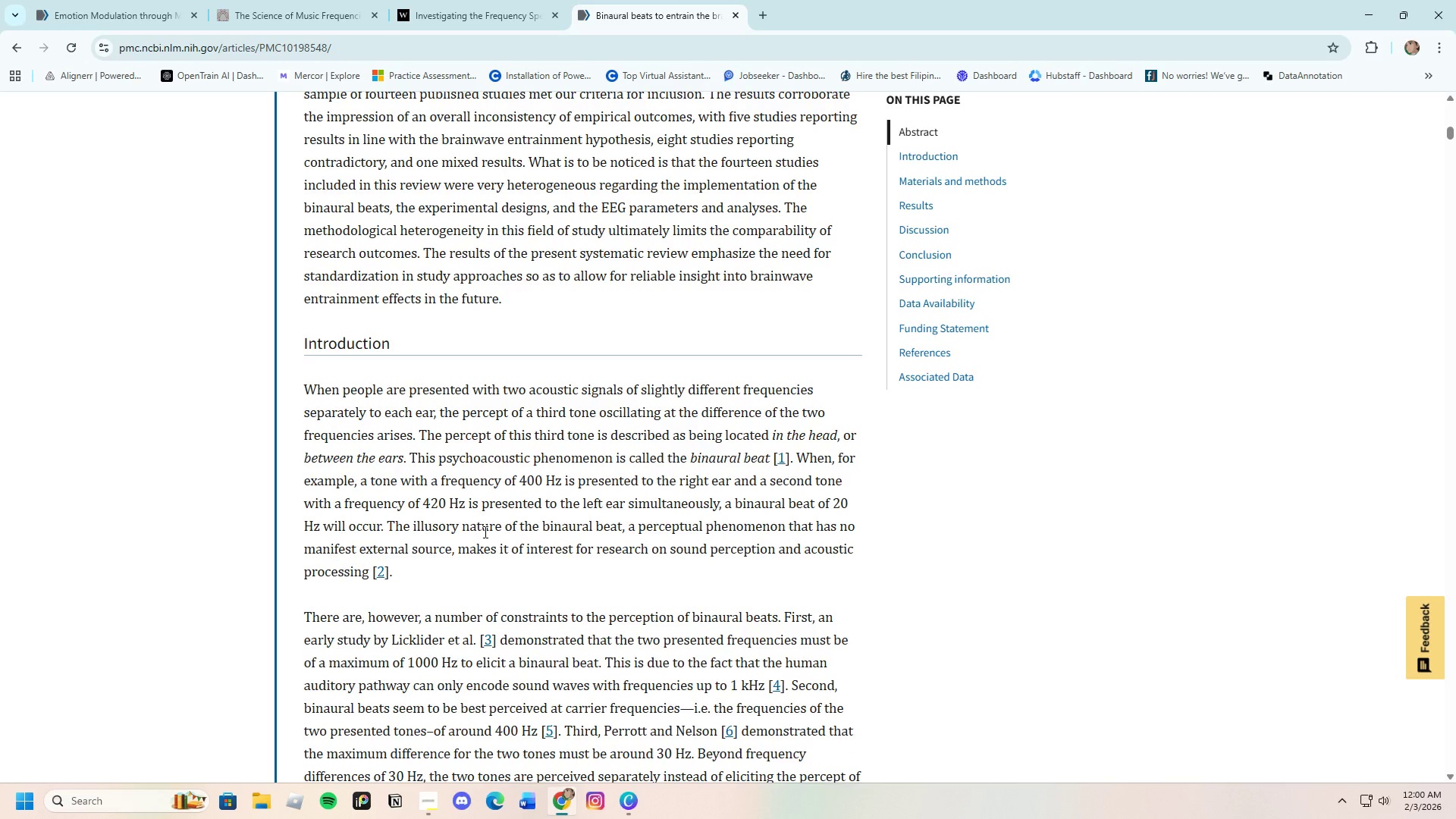 
scroll: coordinate [530, 479], scroll_direction: down, amount: 3.0
 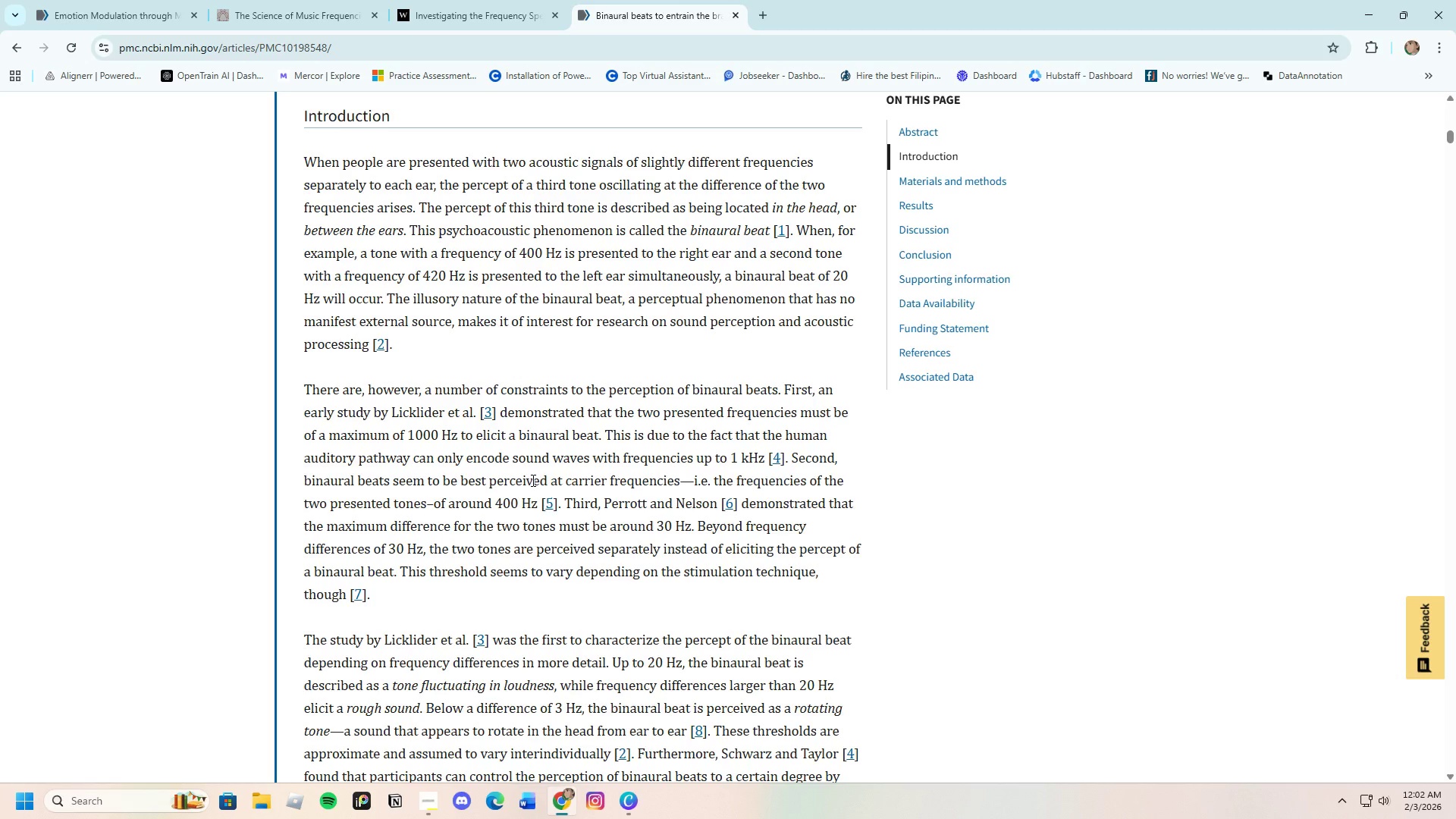 
wait(95.17)
 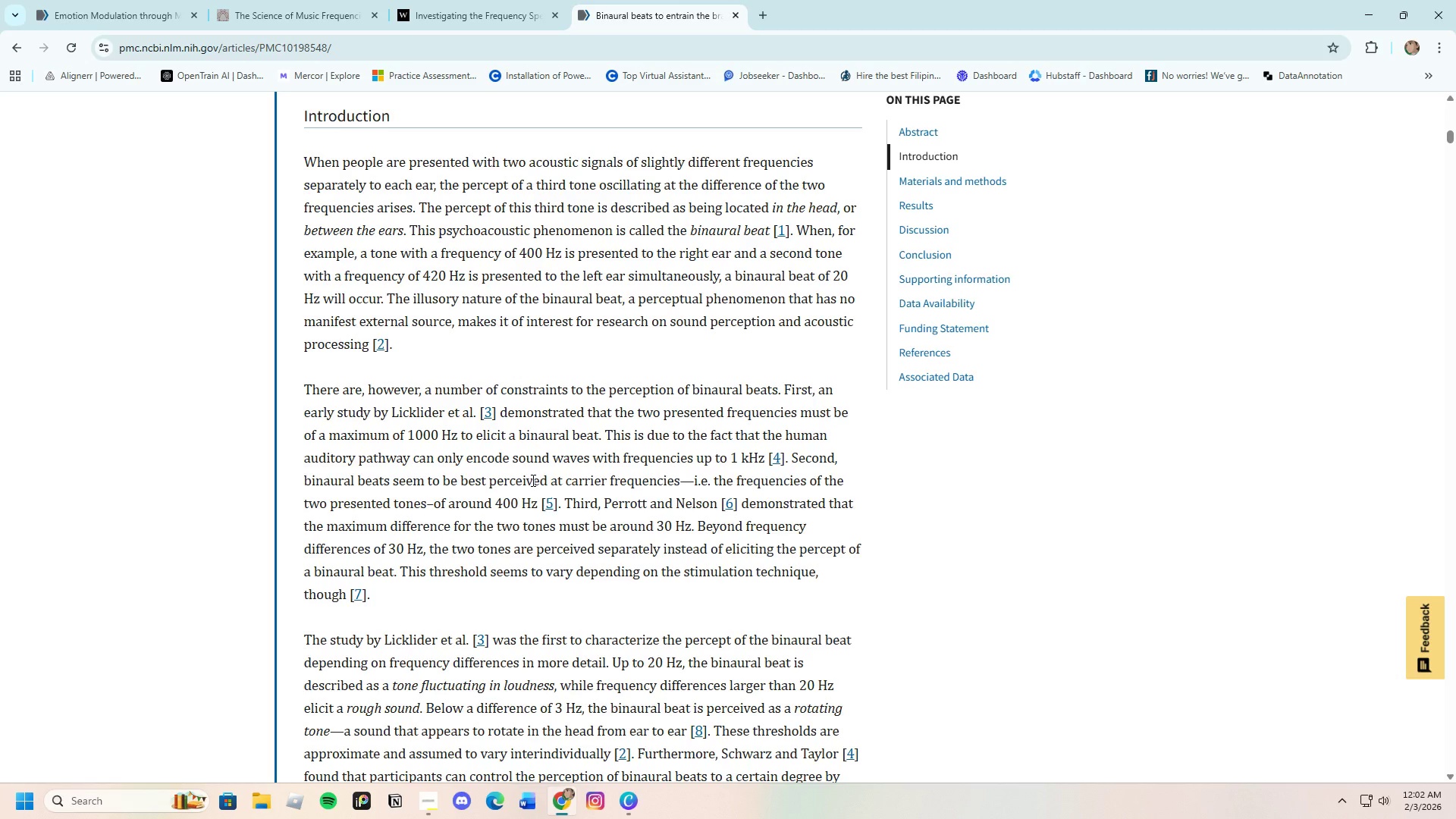 
scroll: coordinate [535, 494], scroll_direction: down, amount: 6.0
 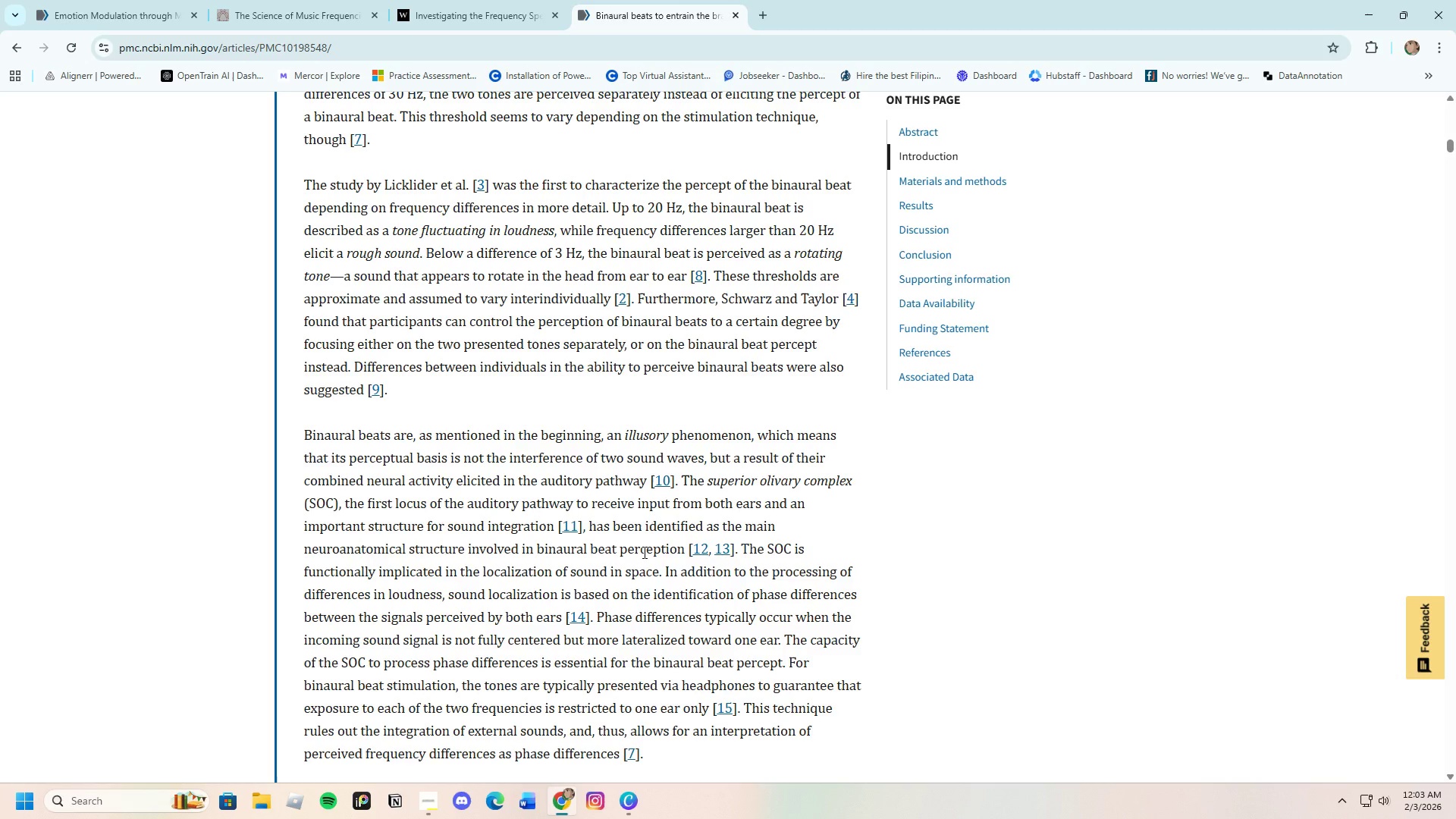 
wait(57.81)
 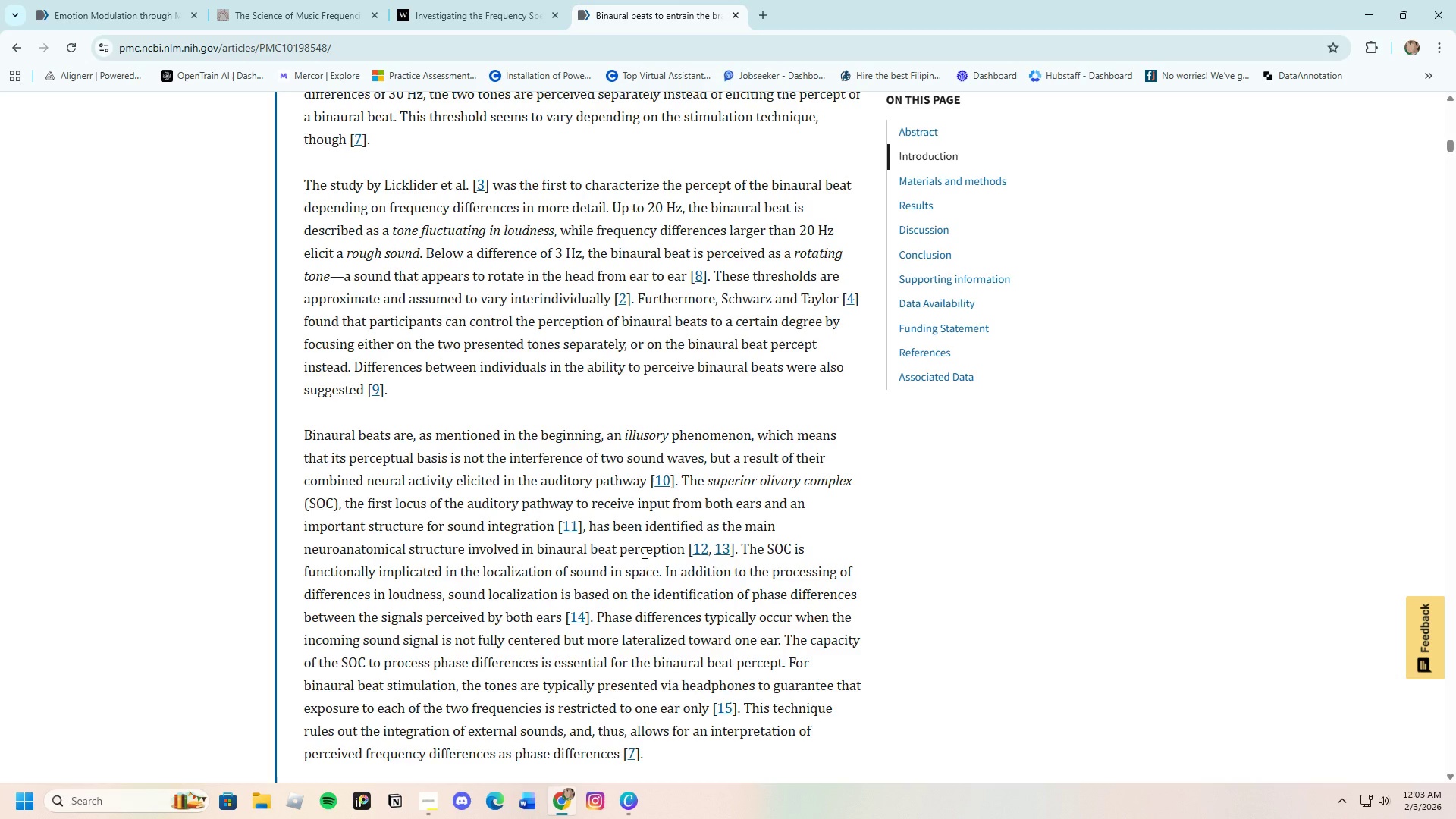 
scroll: coordinate [629, 613], scroll_direction: down, amount: 5.0
 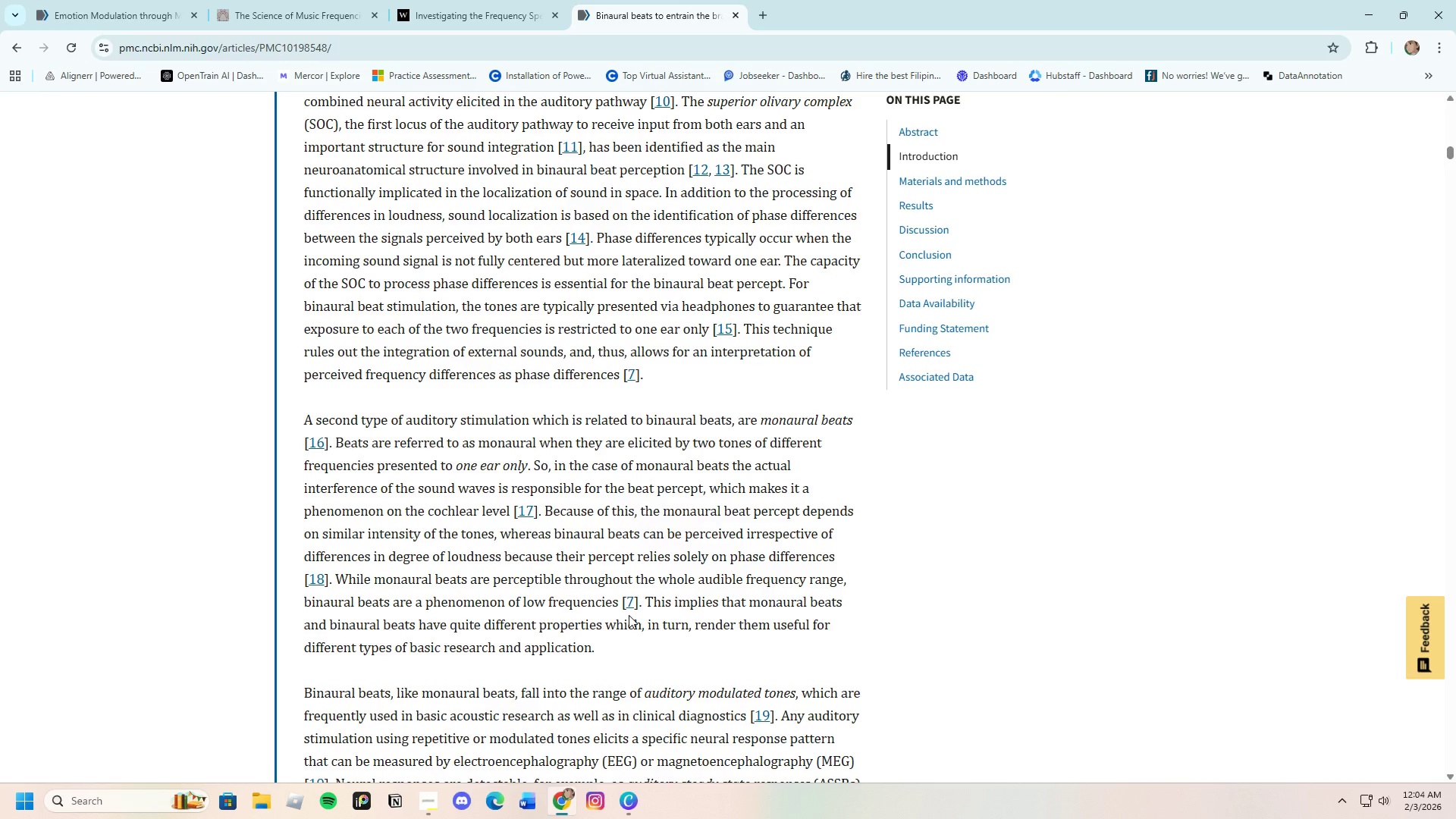 
wait(55.29)
 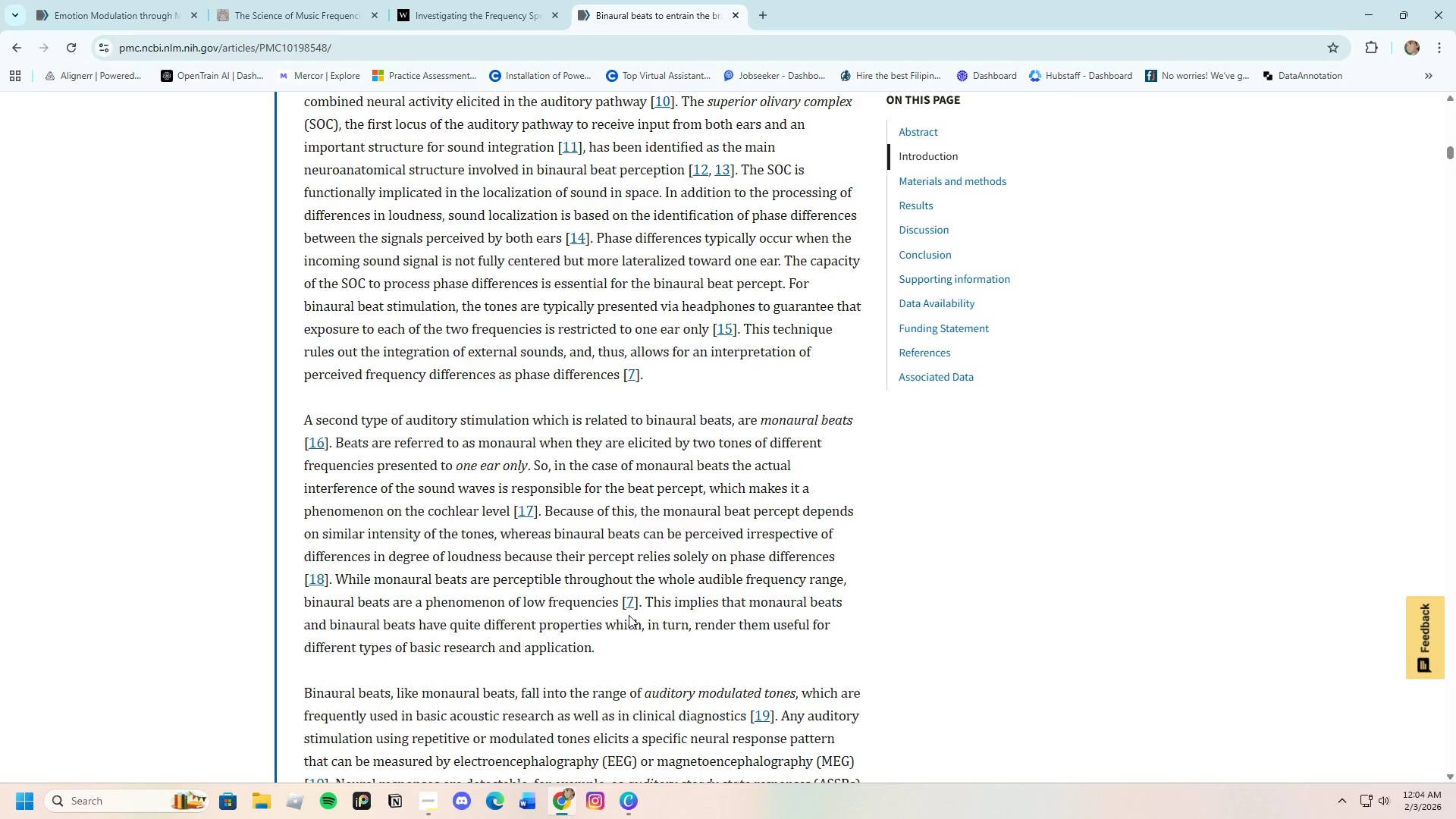 
scroll: coordinate [366, 613], scroll_direction: down, amount: 22.0
 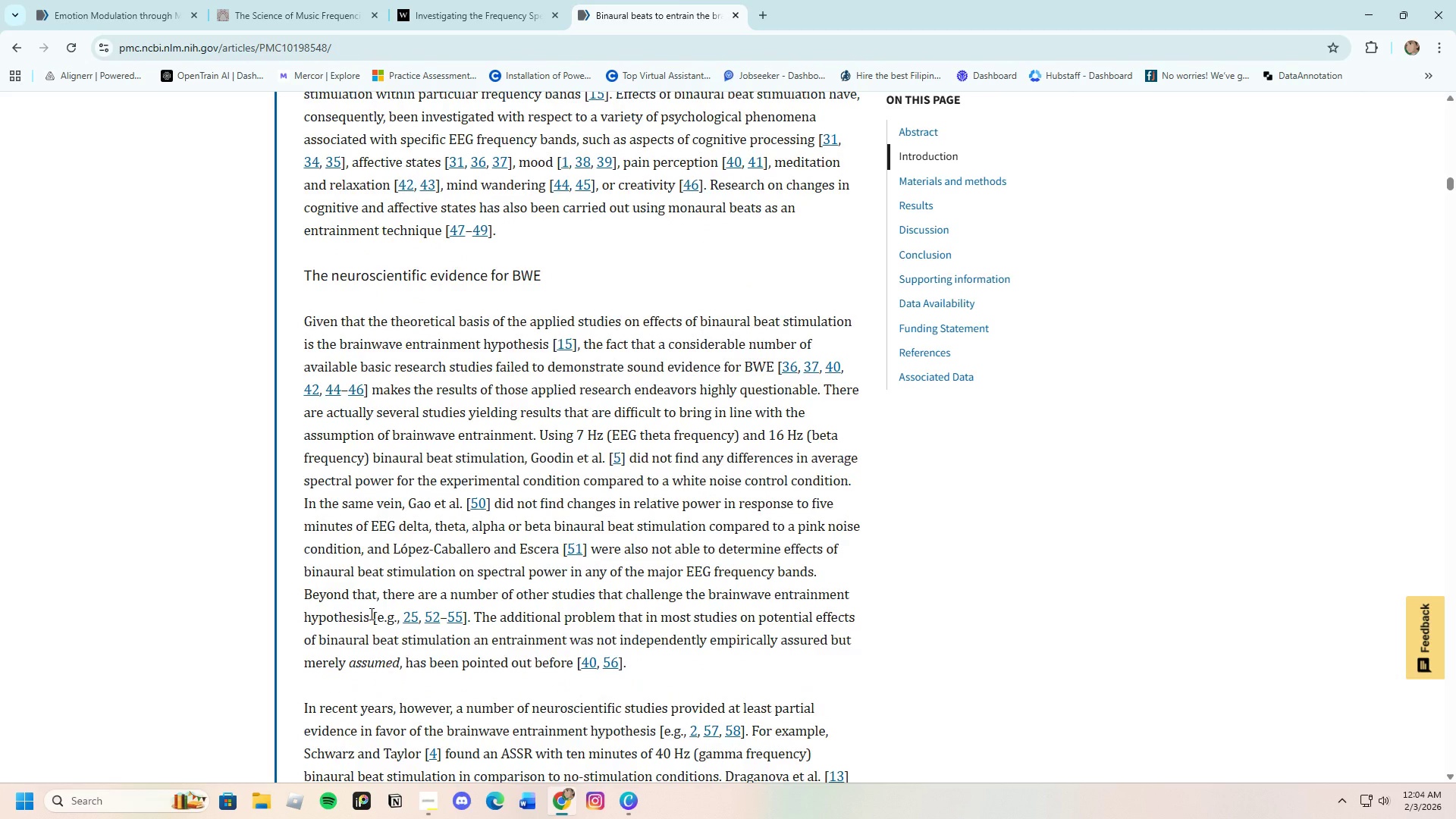 
wait(19.1)
 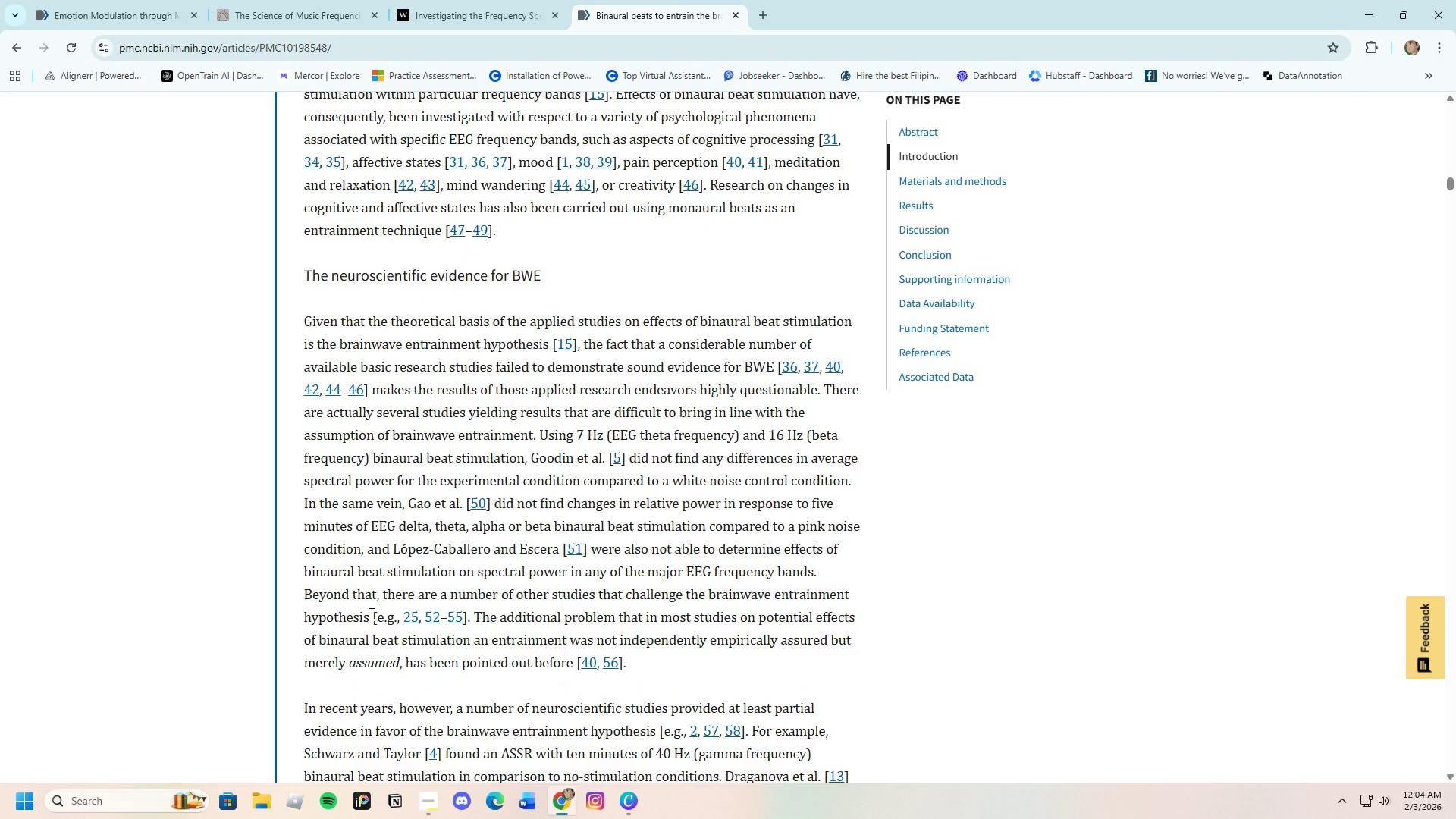 
scroll: coordinate [424, 517], scroll_direction: down, amount: 11.0
 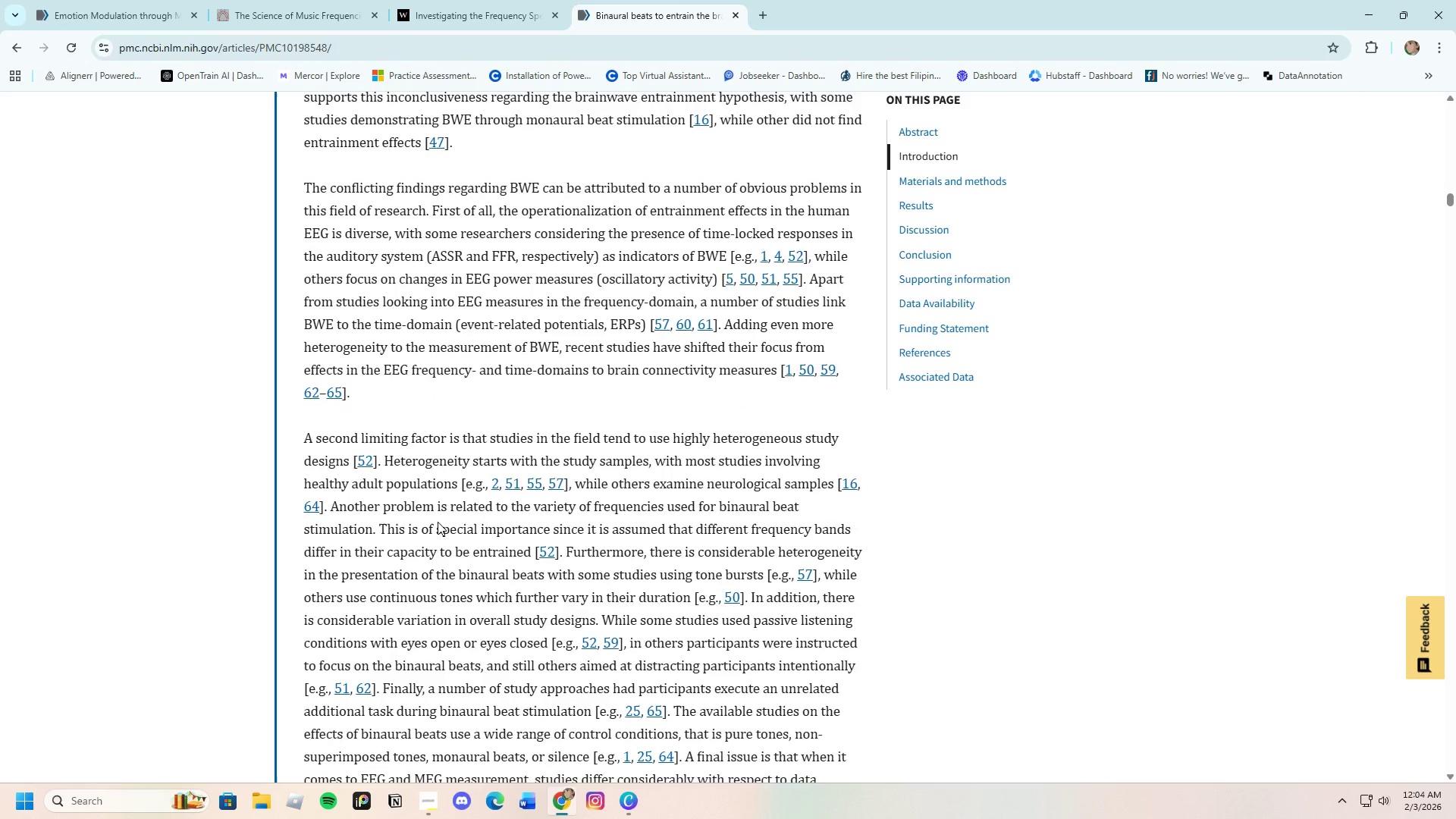 
scroll: coordinate [438, 522], scroll_direction: up, amount: 35.0
 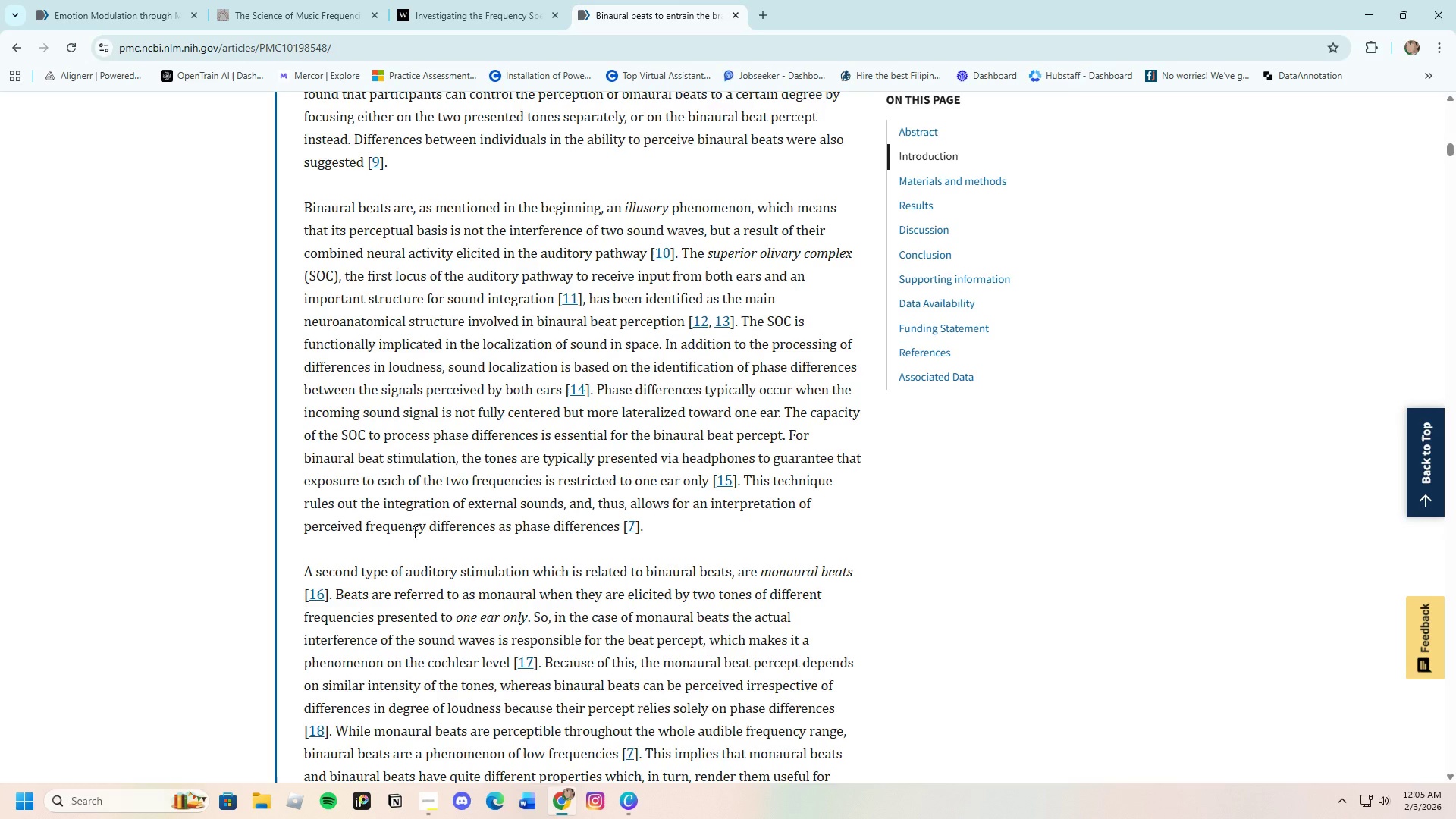 
wait(49.65)
 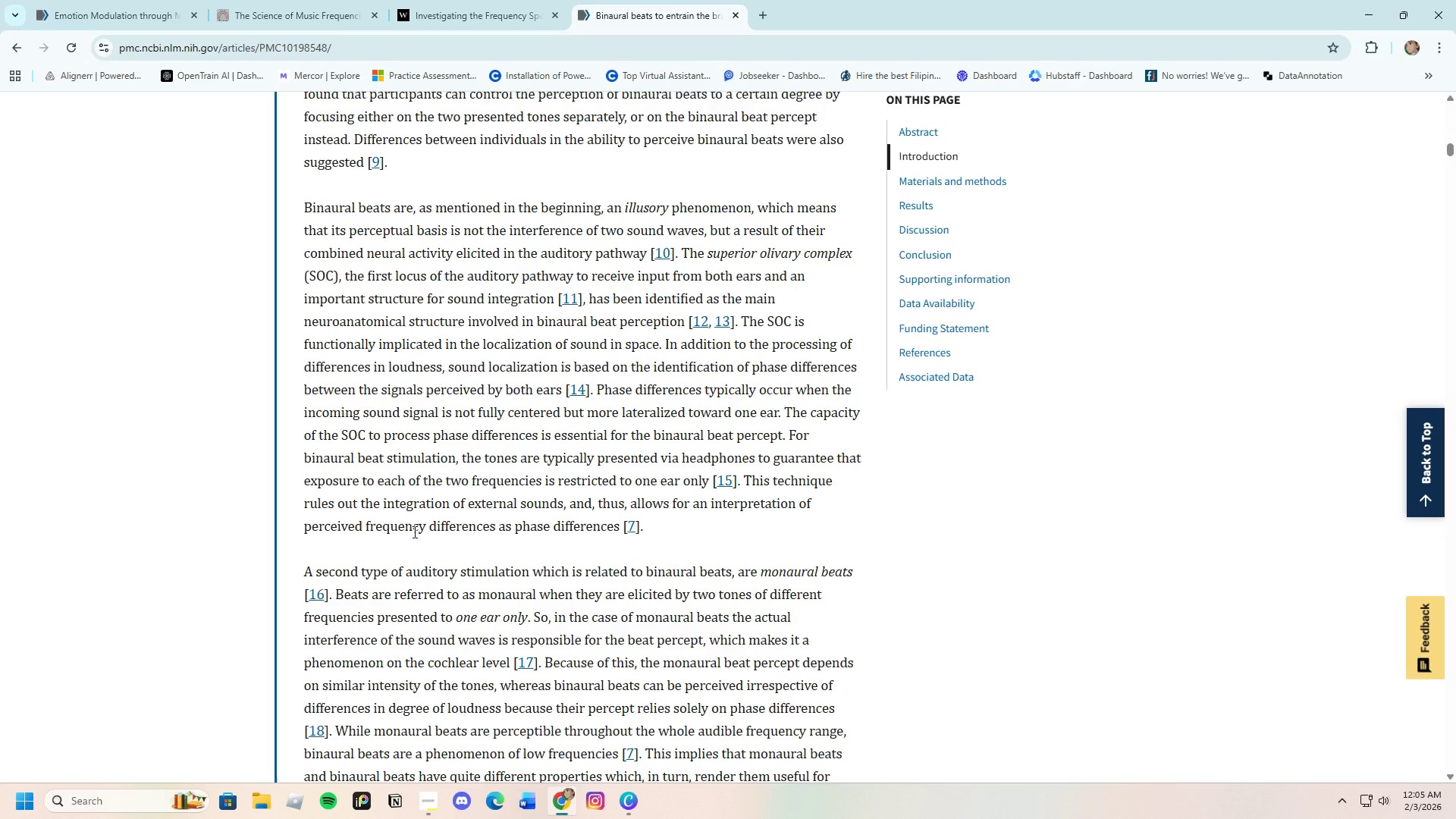 
scroll: coordinate [350, 485], scroll_direction: up, amount: 20.0
 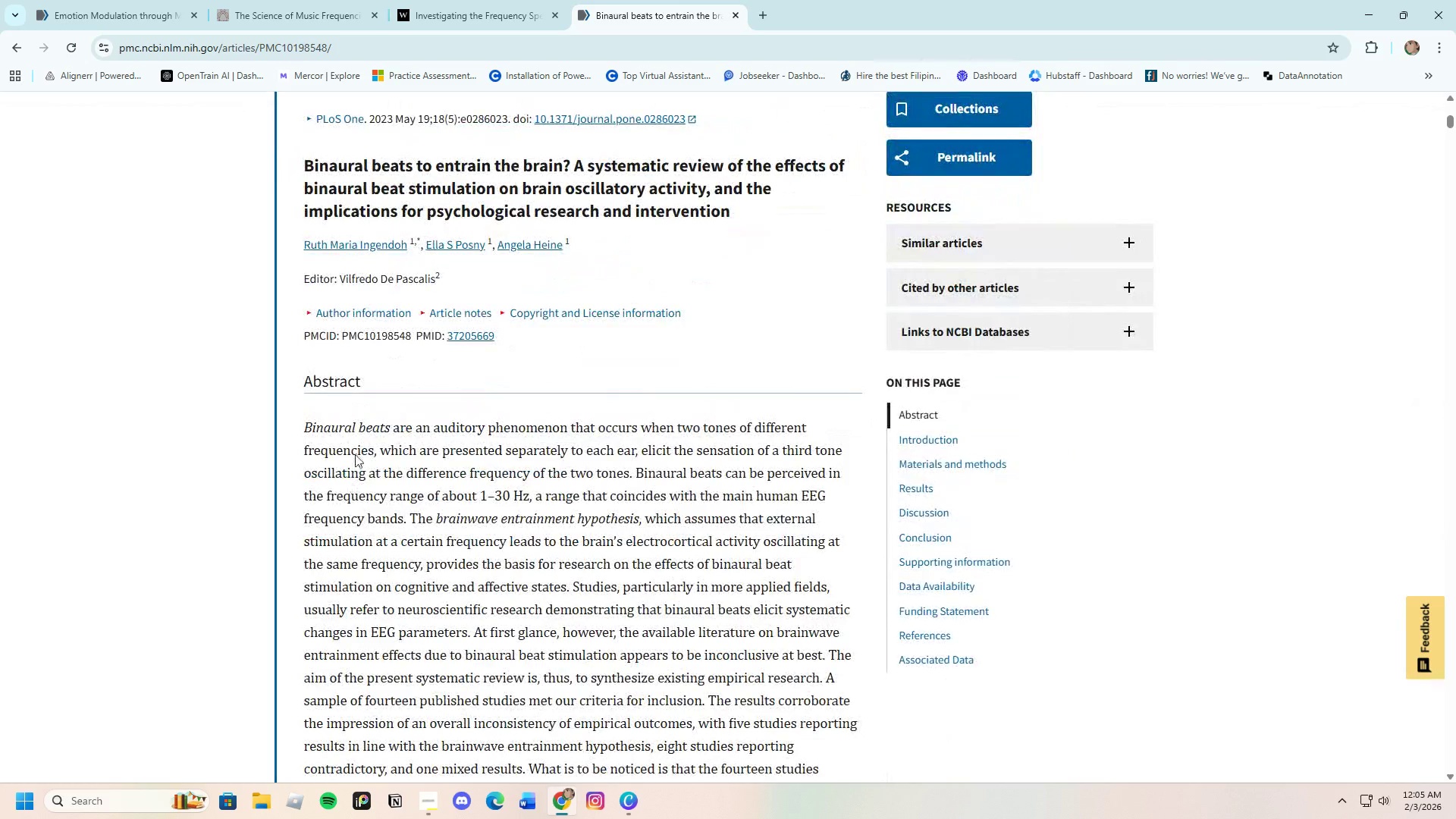 
scroll: coordinate [358, 428], scroll_direction: down, amount: 3.0
 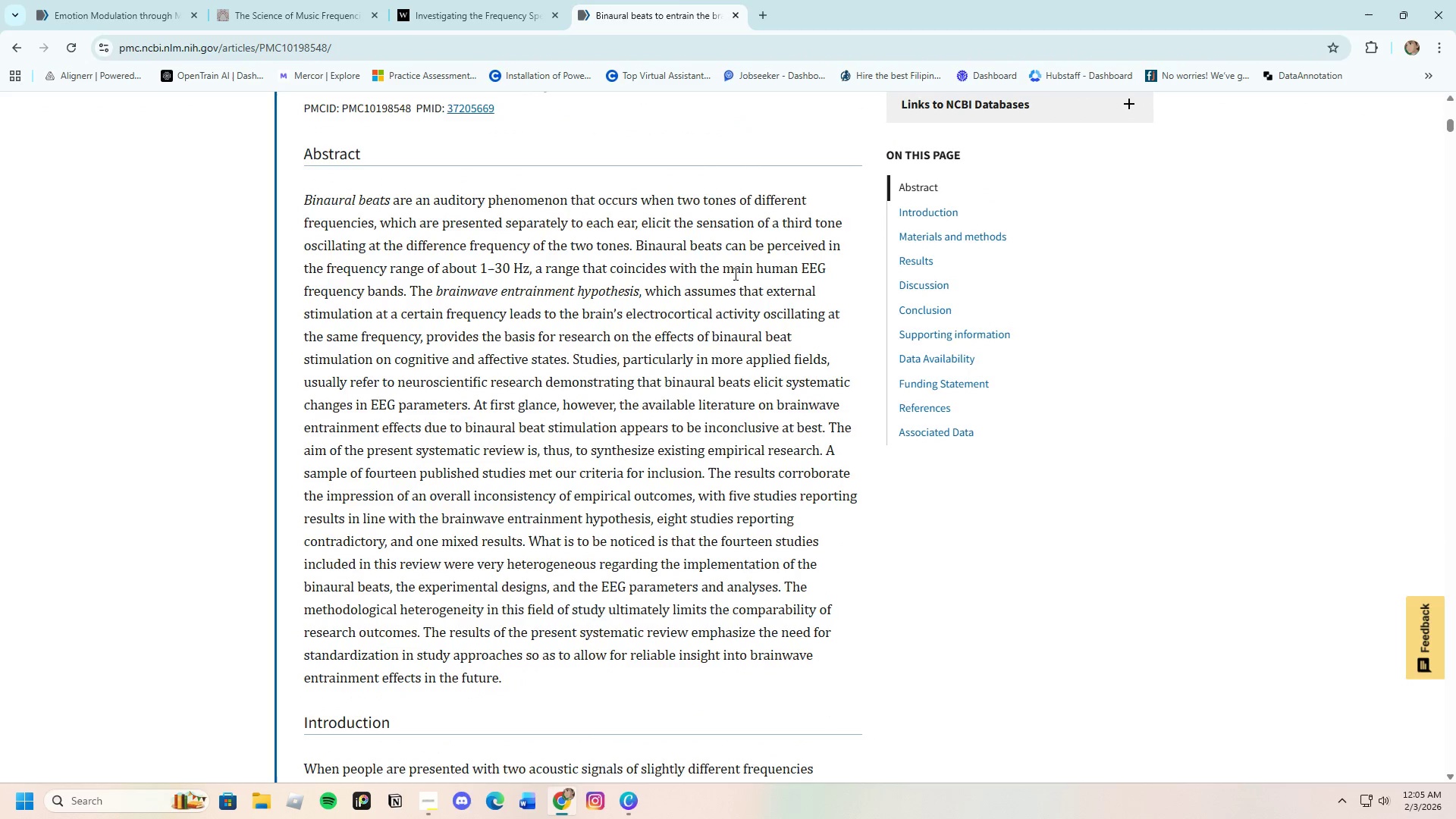 
wait(11.63)
 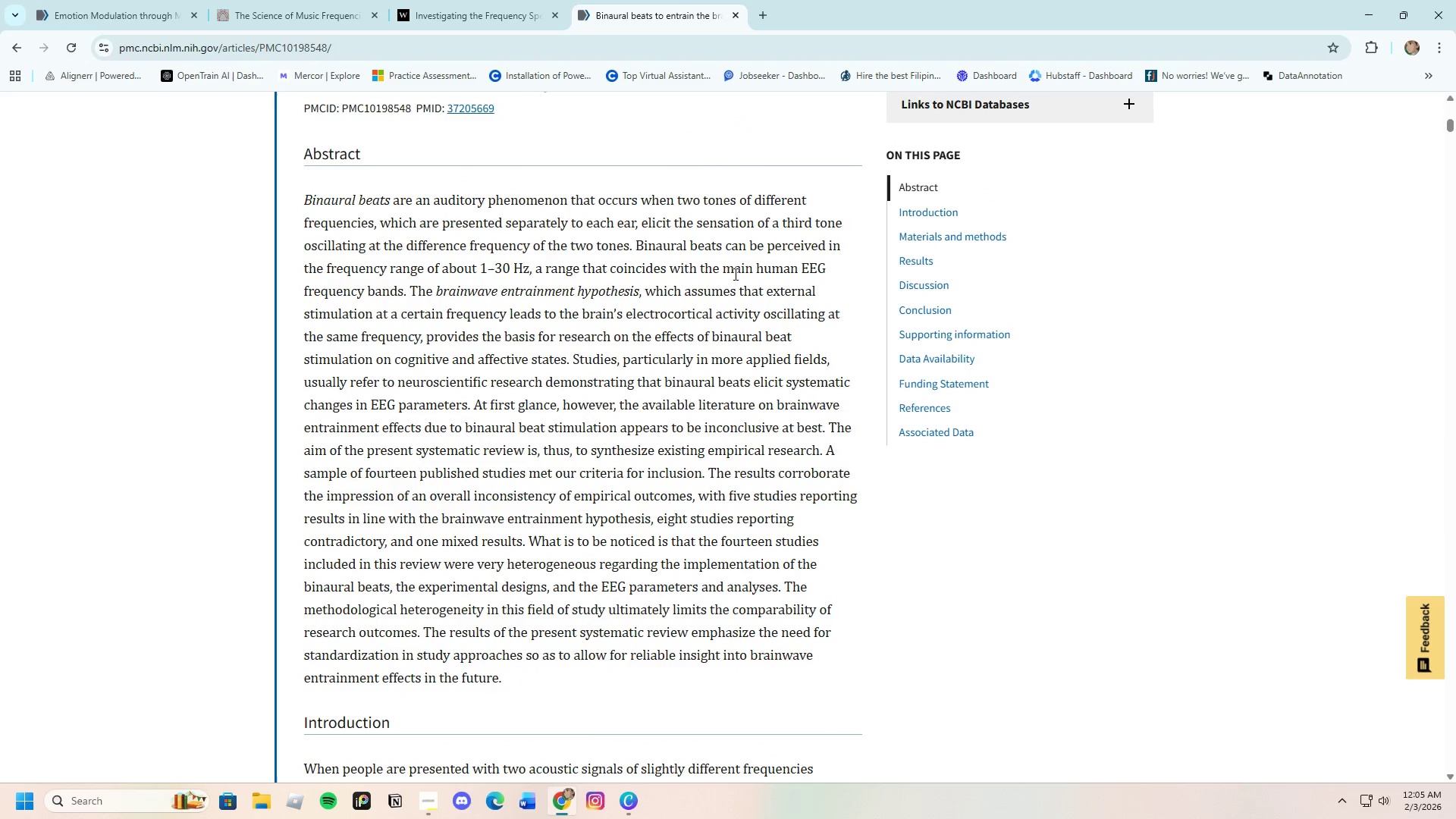 
scroll: coordinate [505, 598], scroll_direction: down, amount: 4.0
 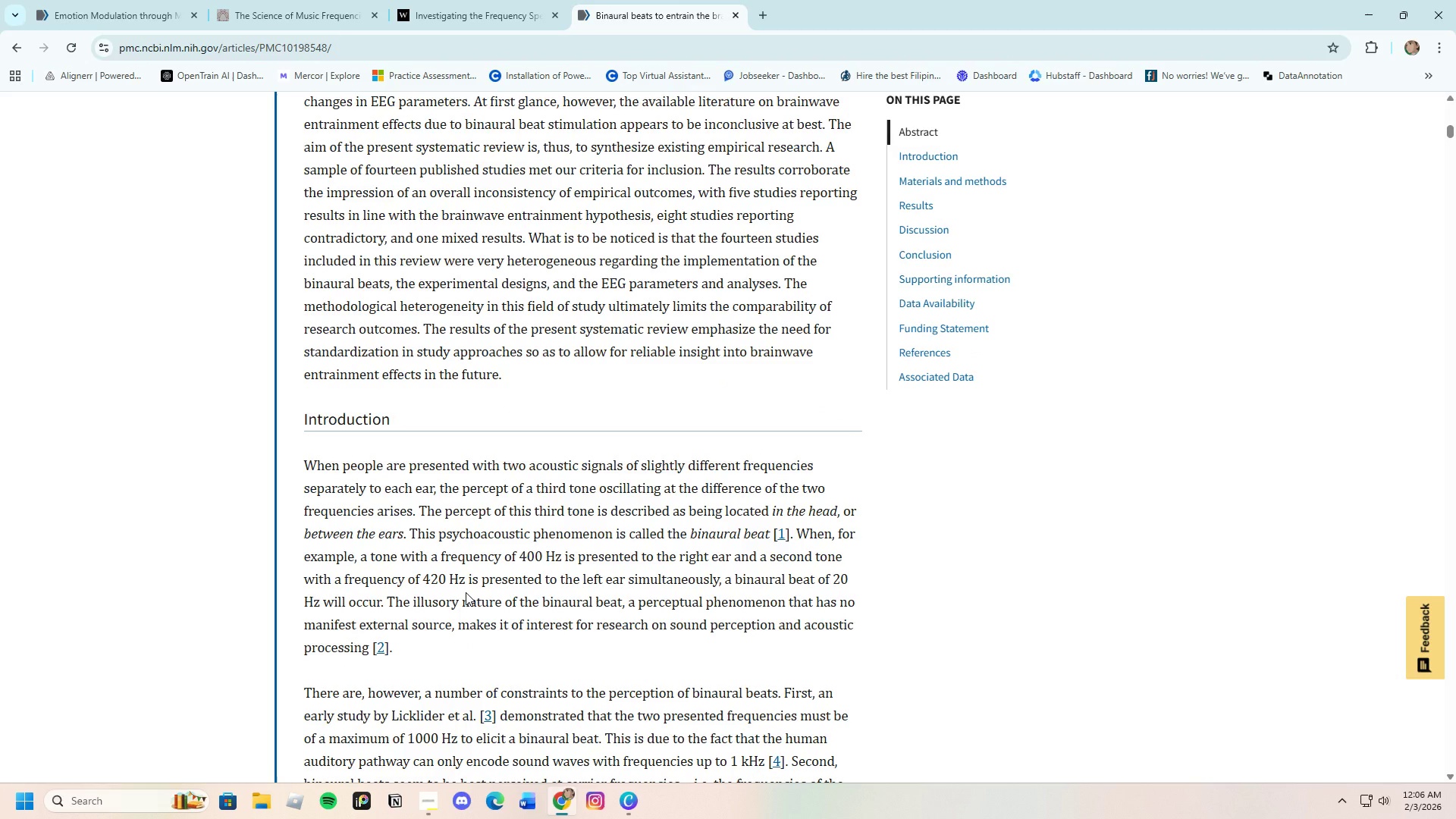 
wait(11.94)
 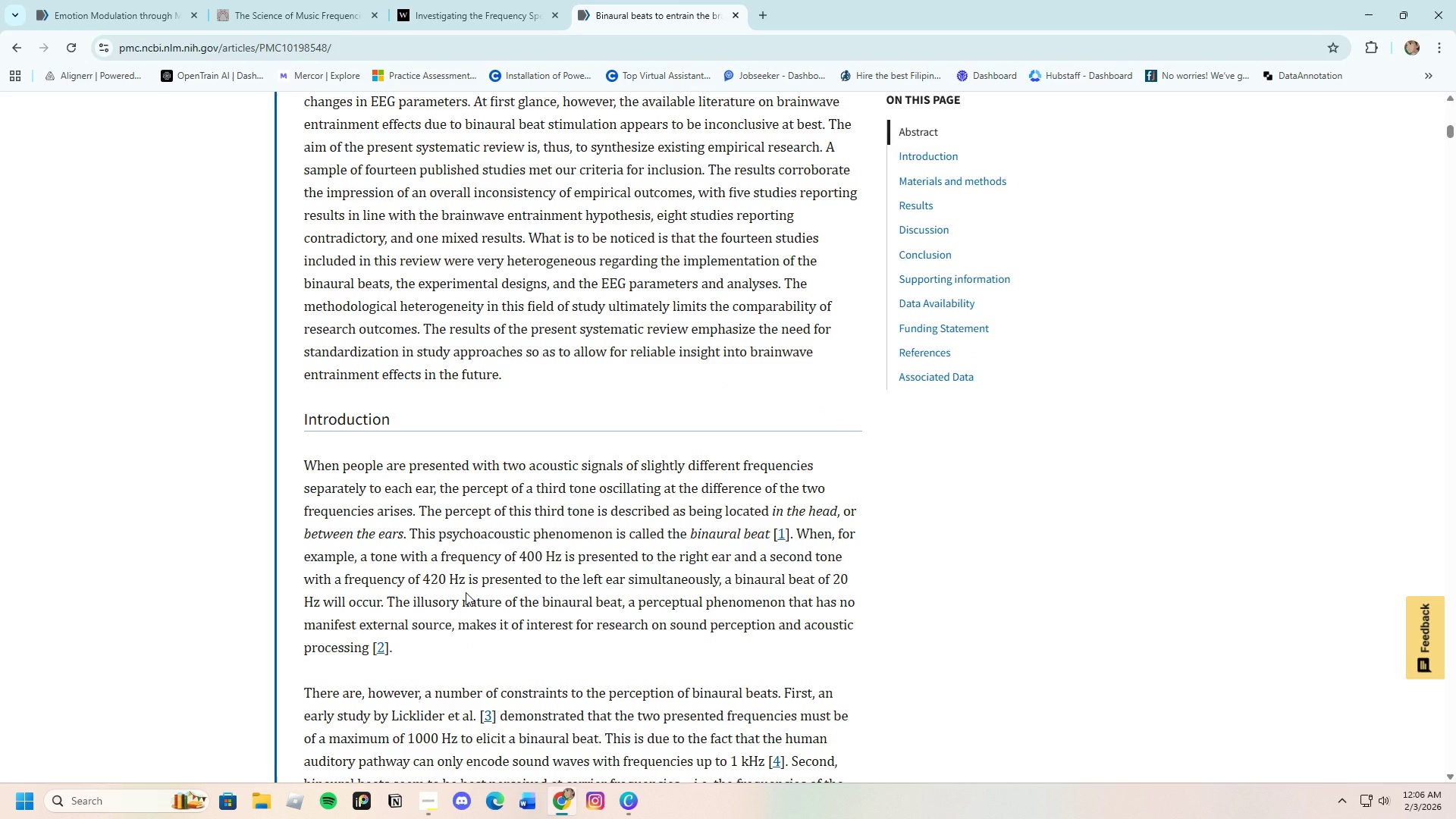 
scroll: coordinate [520, 598], scroll_direction: down, amount: 10.0
 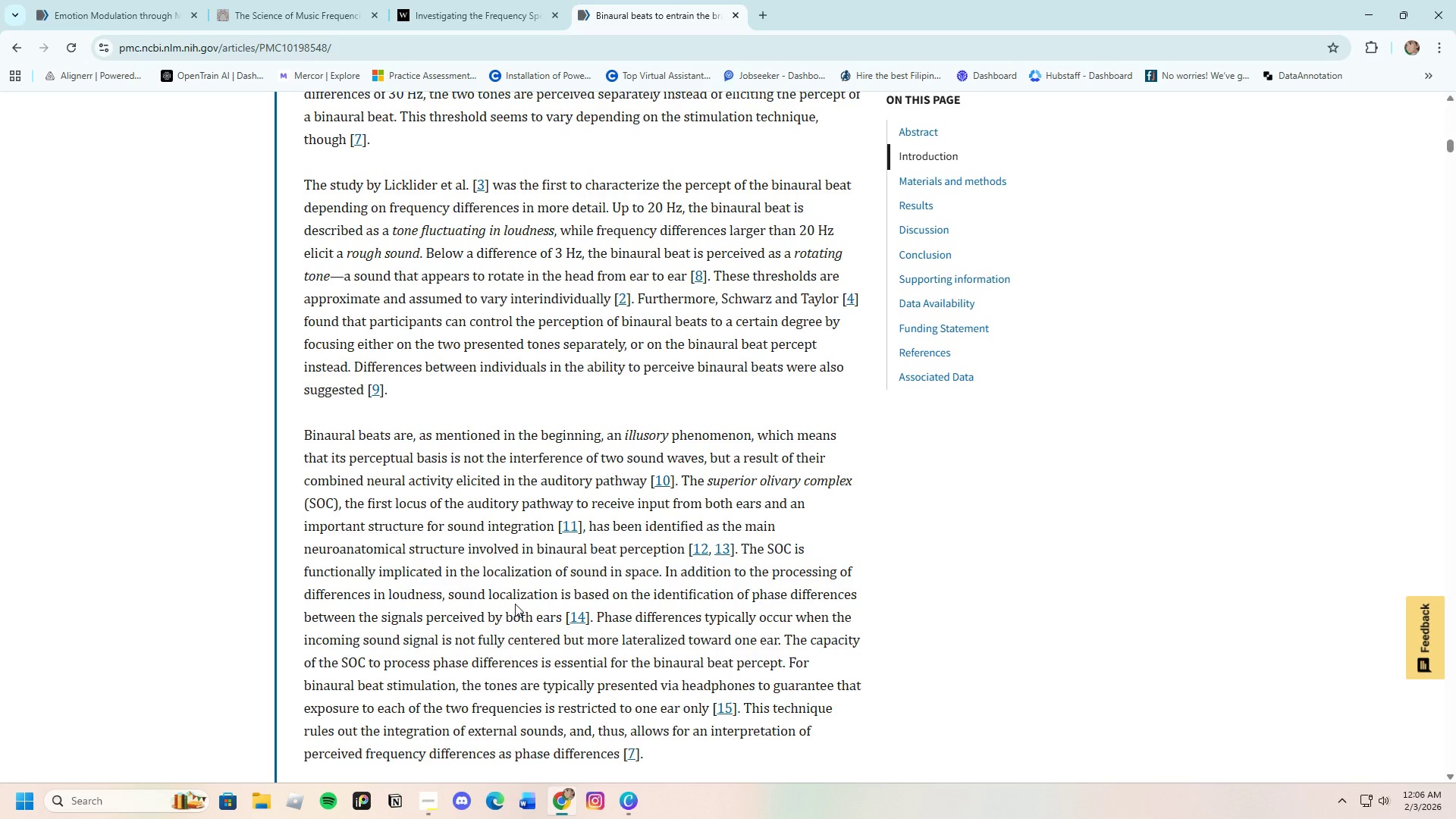 
wait(23.07)
 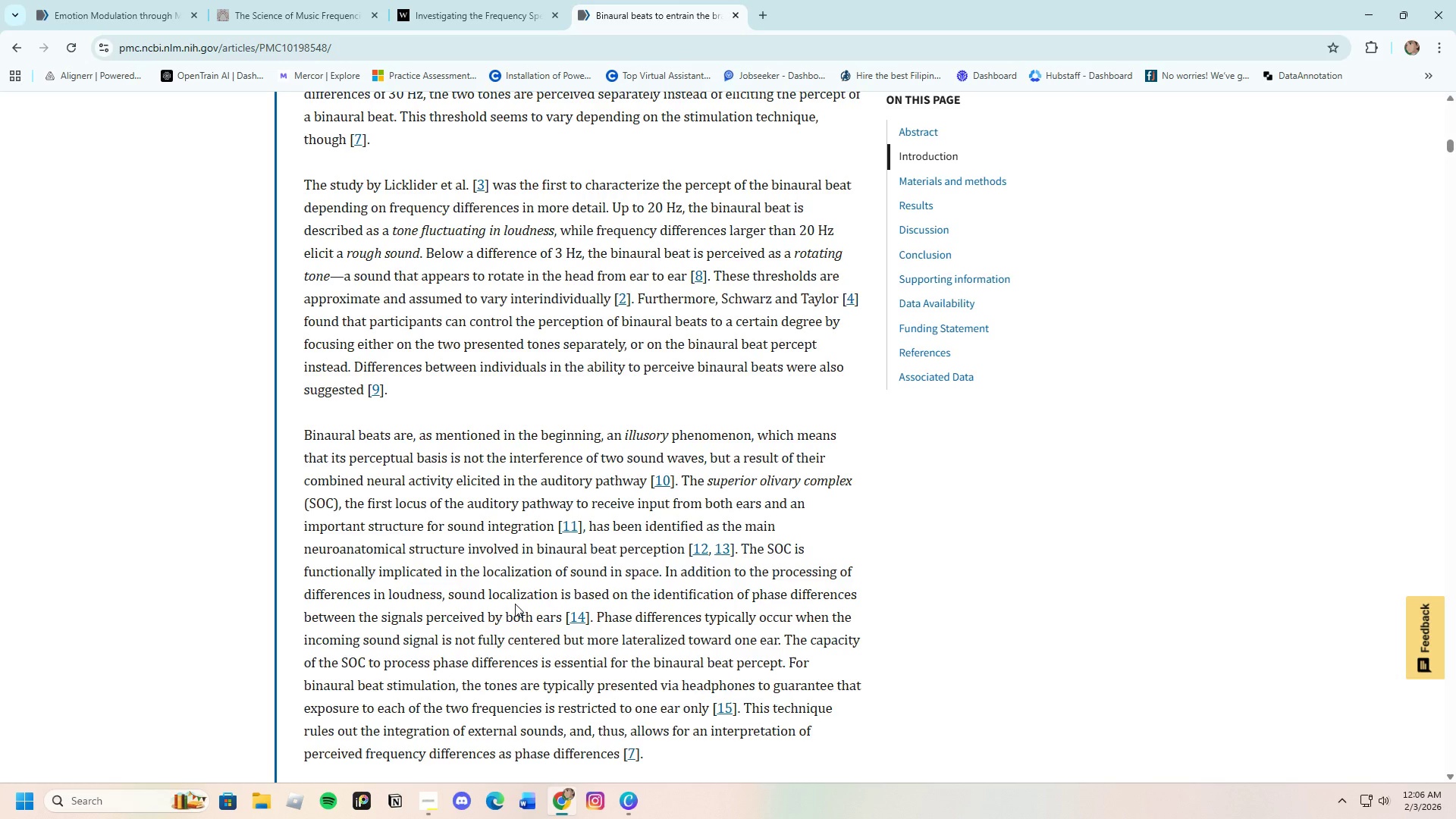 
scroll: coordinate [435, 456], scroll_direction: down, amount: 4.0
 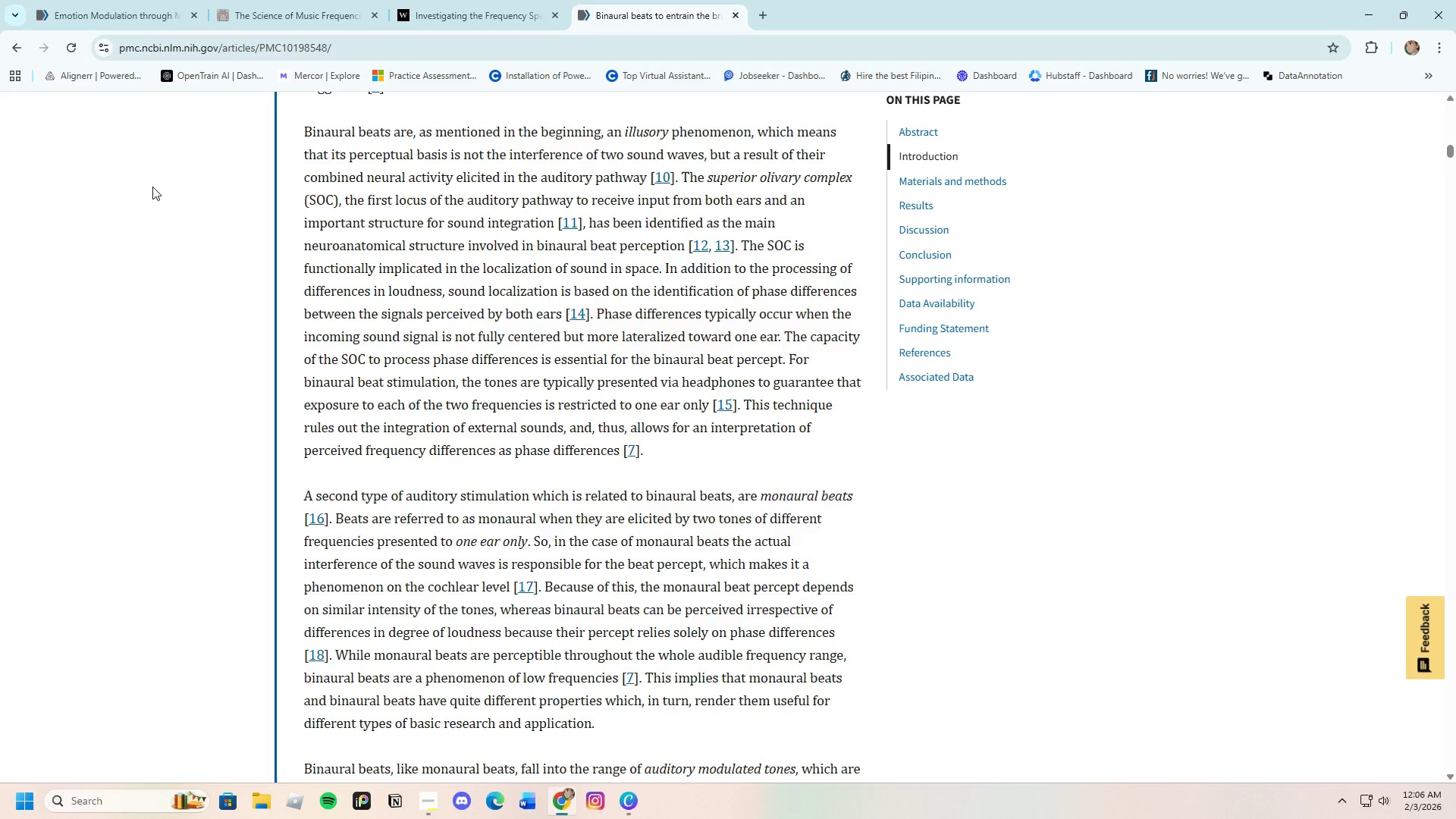 
left_click([17, 46])
 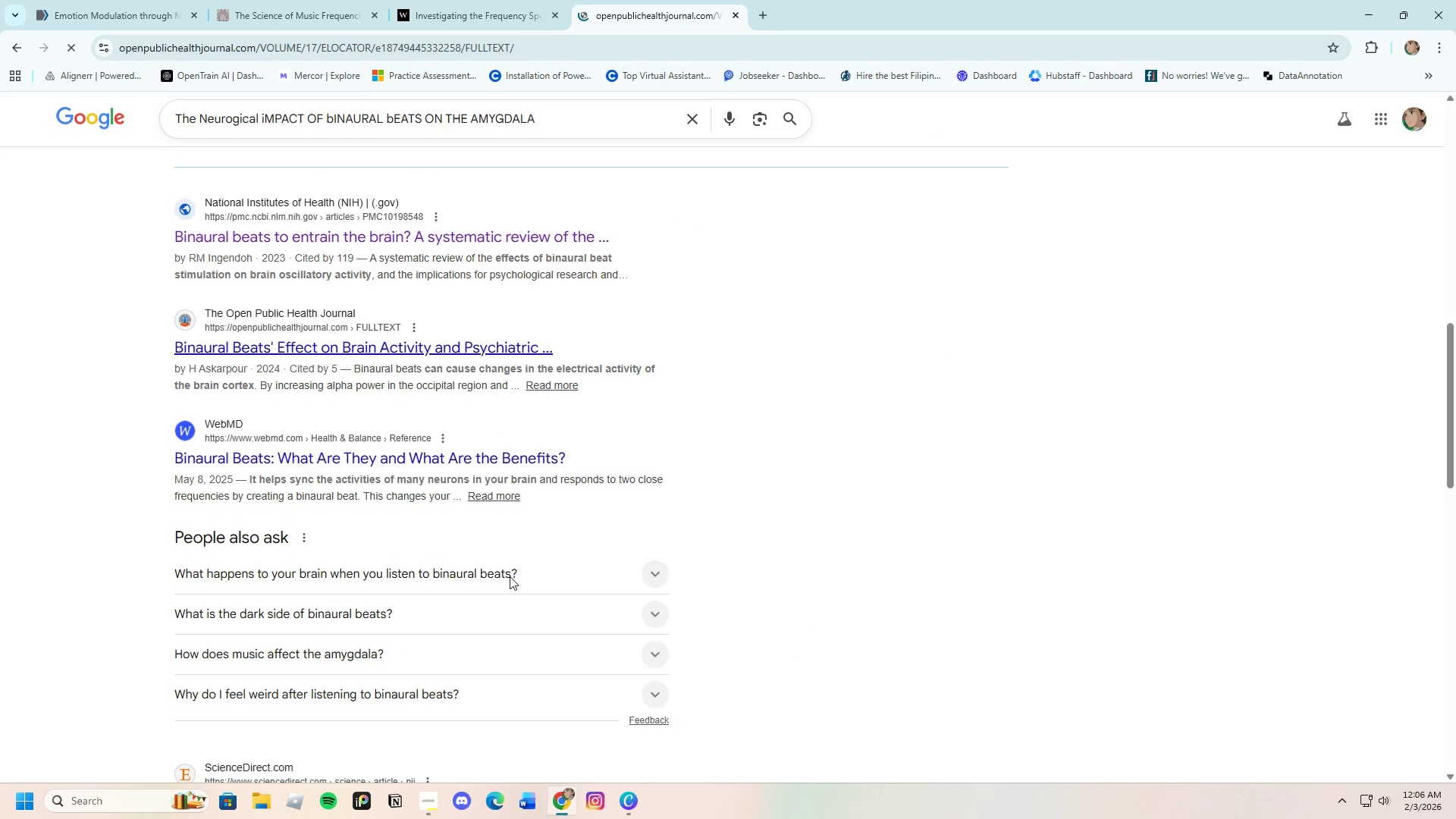 
wait(7.78)
 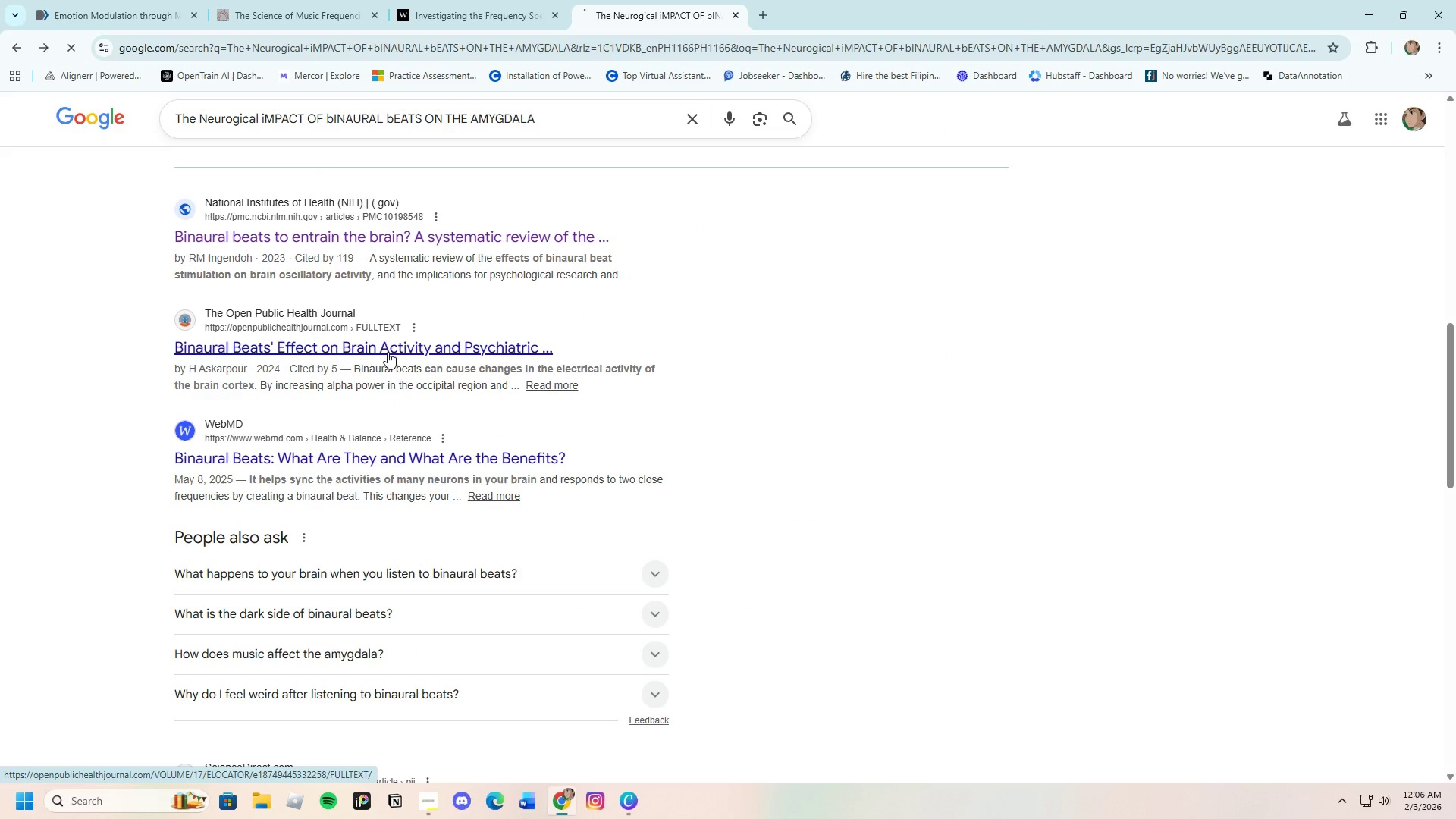 
scroll: coordinate [507, 639], scroll_direction: down, amount: 4.0
 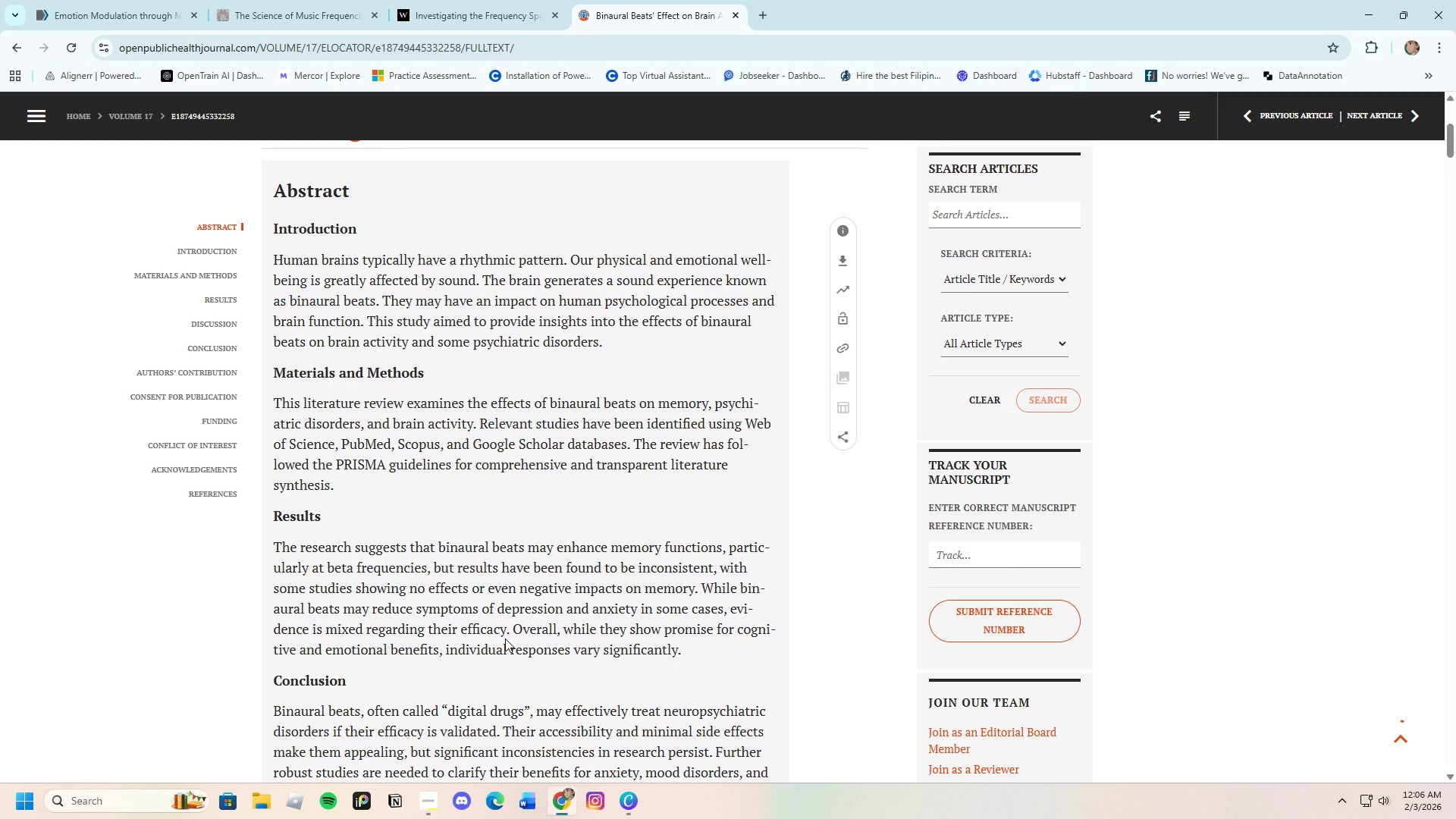 
wait(12.23)
 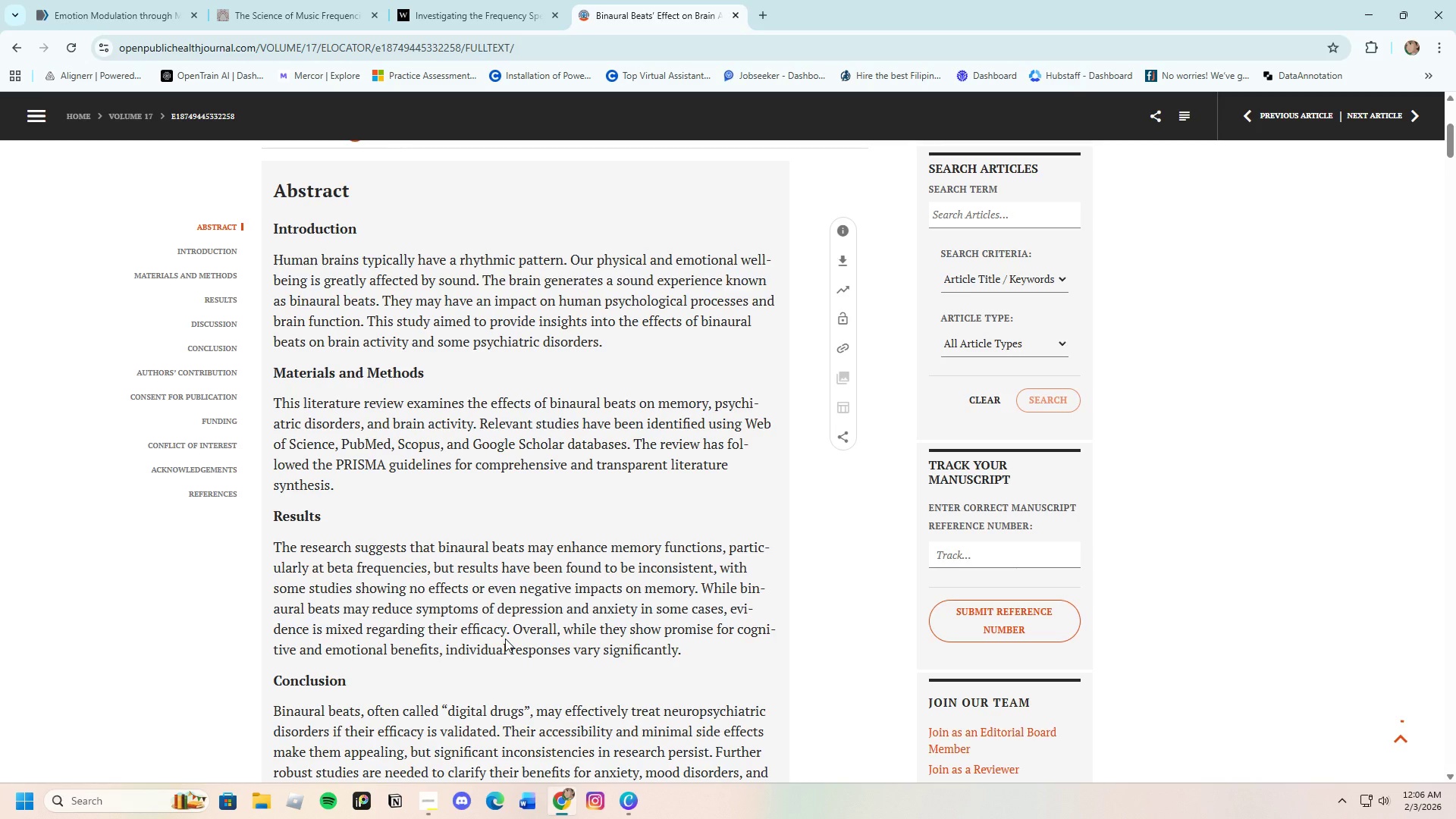 
left_click([771, 14])
 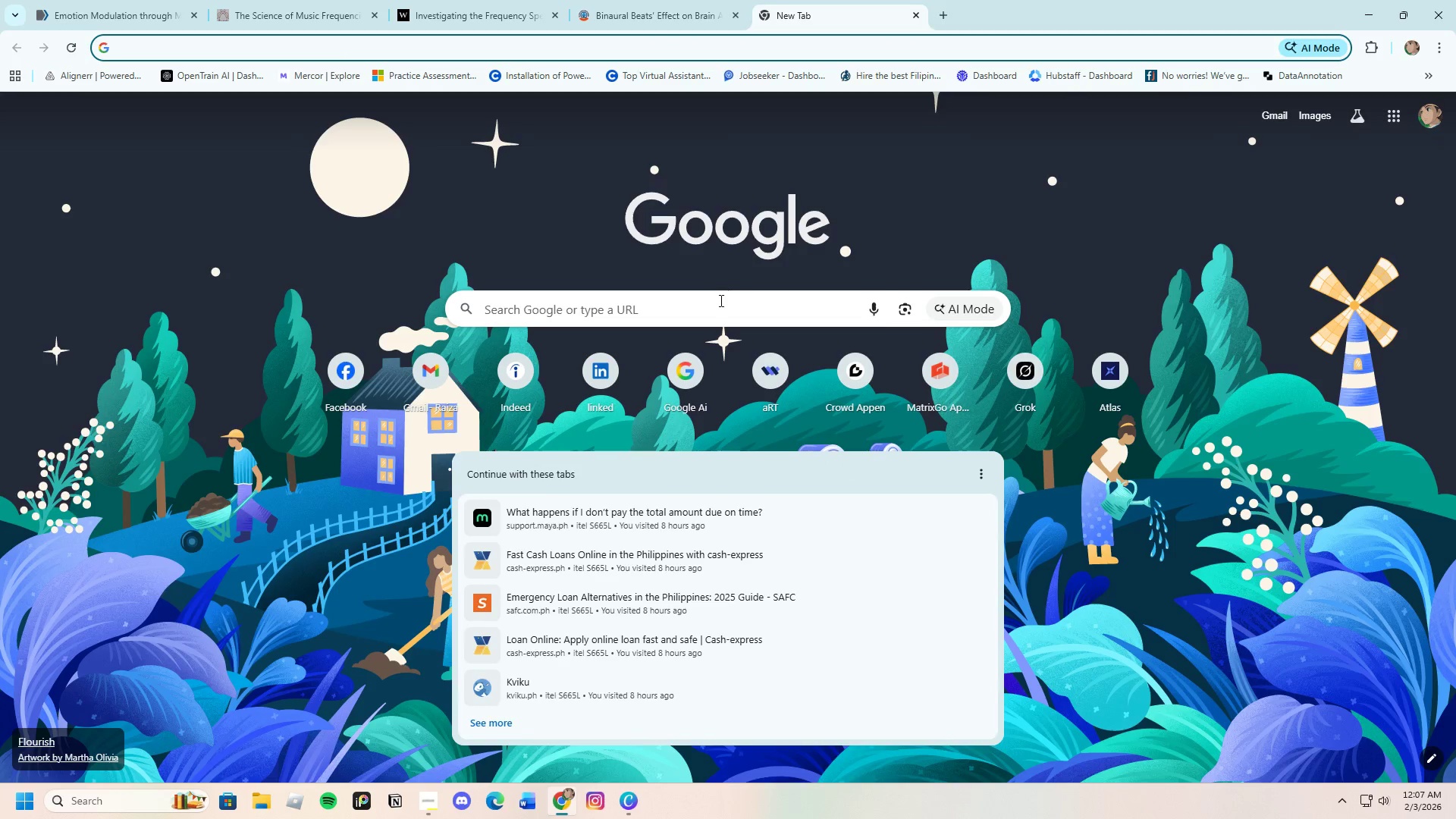 
left_click([720, 301])
 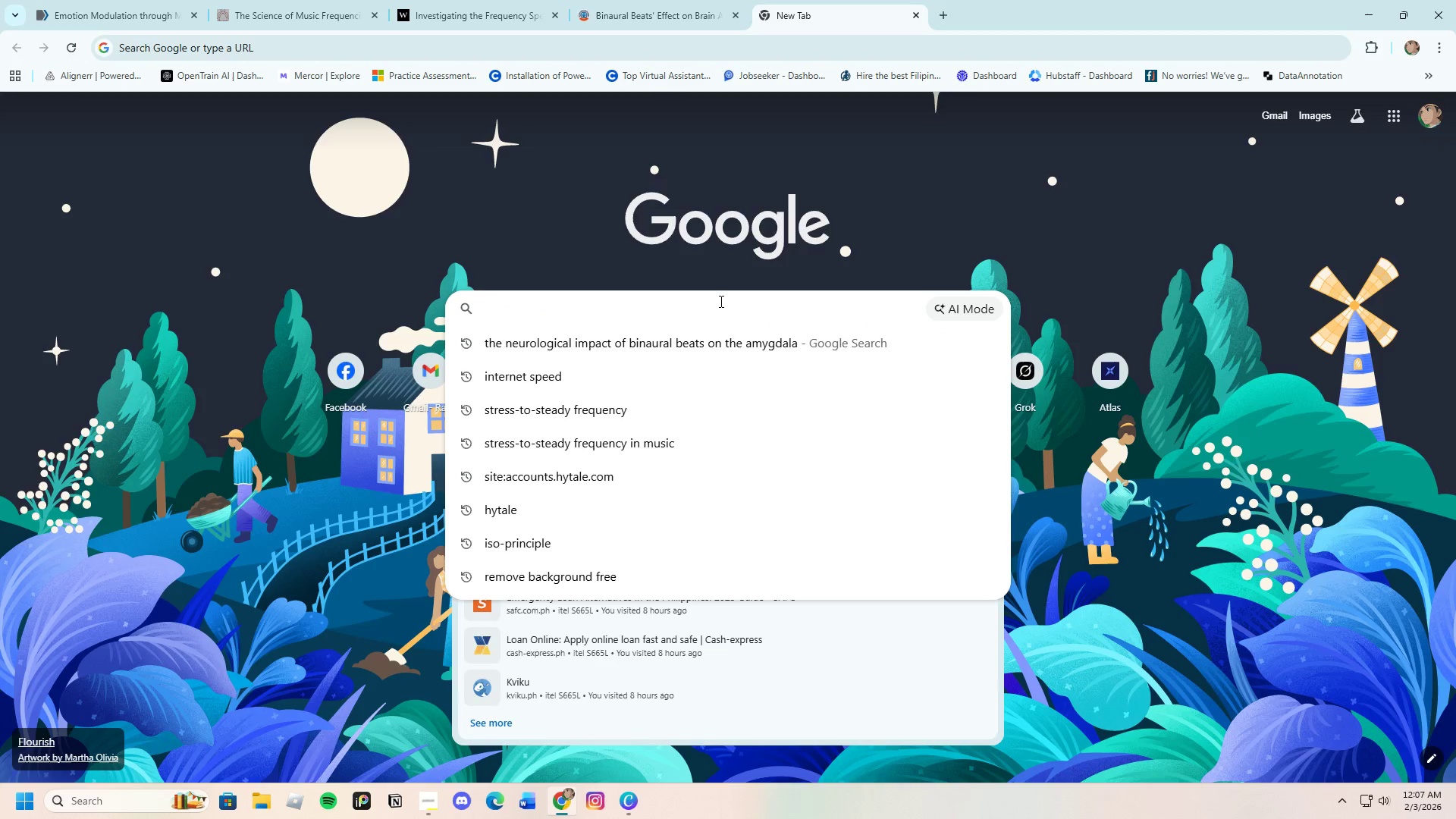 
type(amyg)
 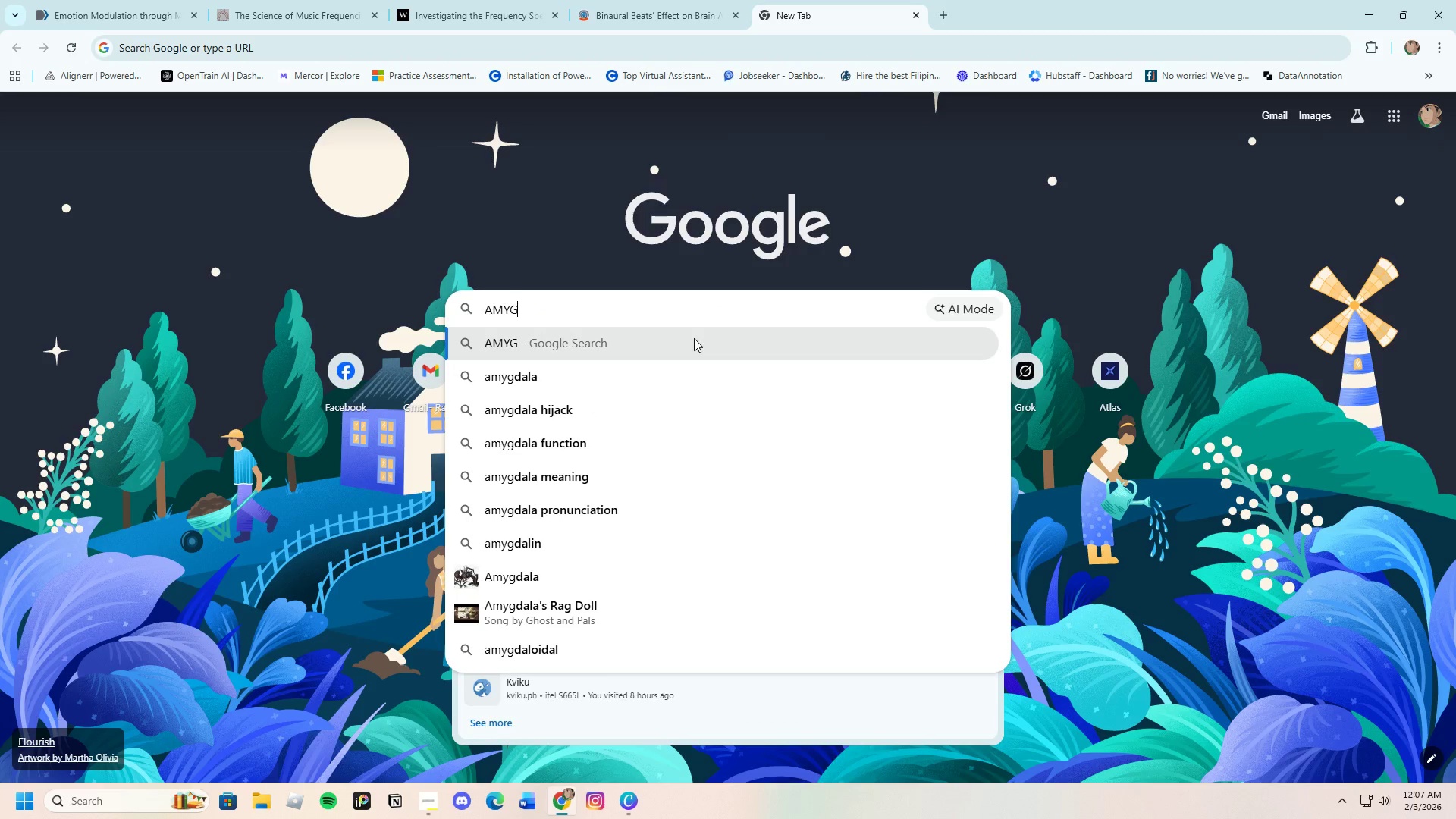 
left_click([595, 367])
 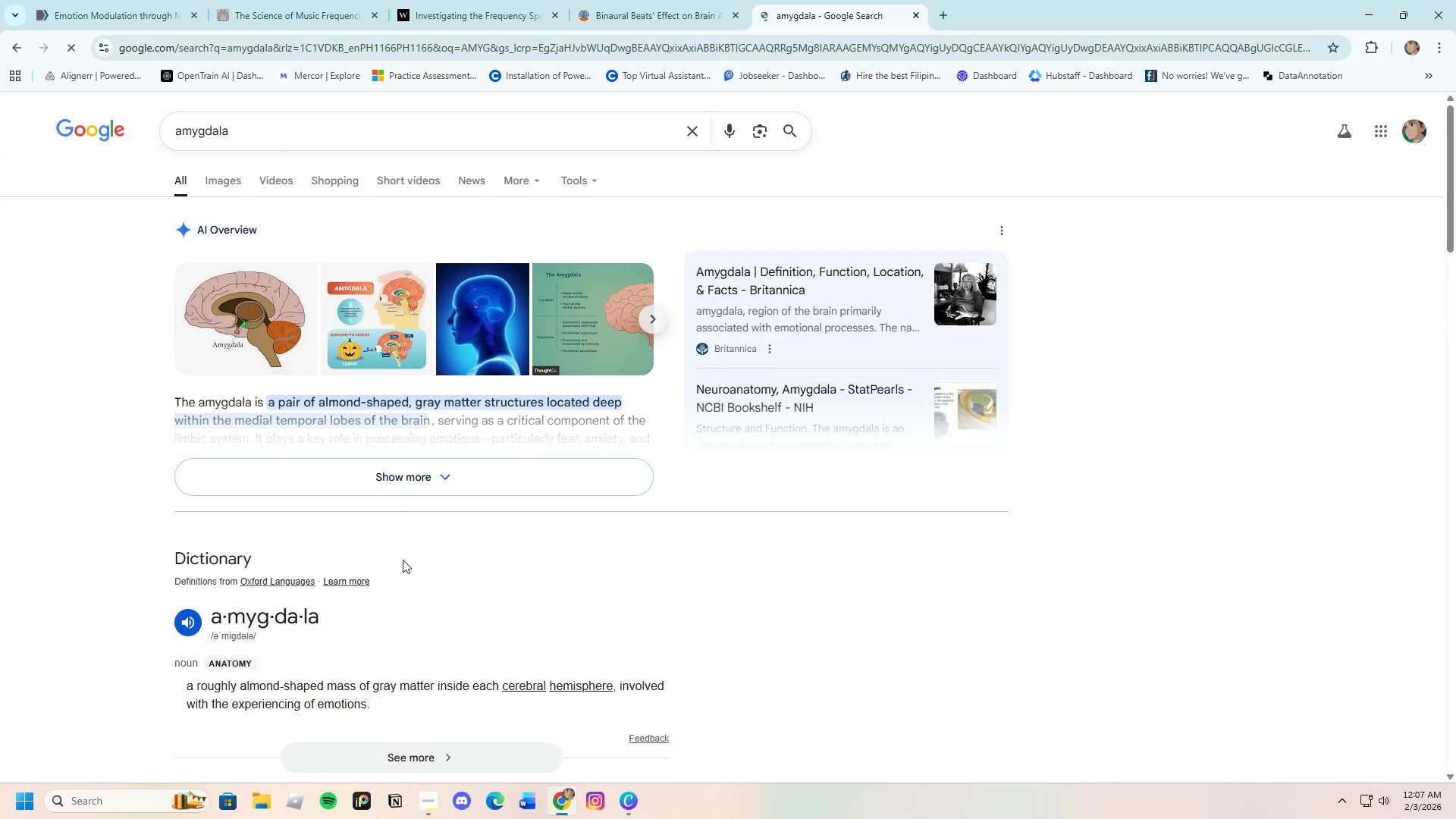 
left_click([381, 469])
 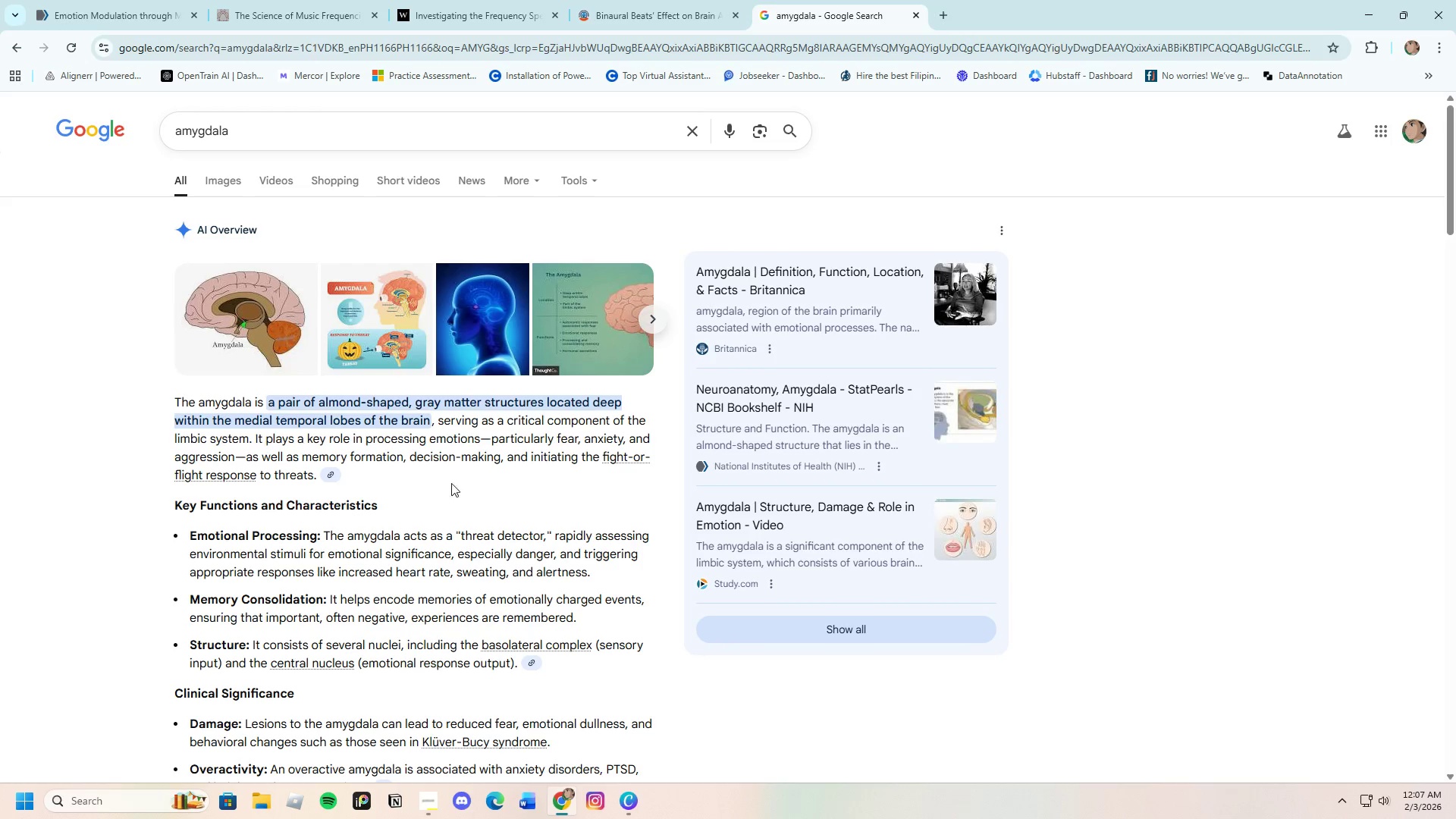 
wait(11.39)
 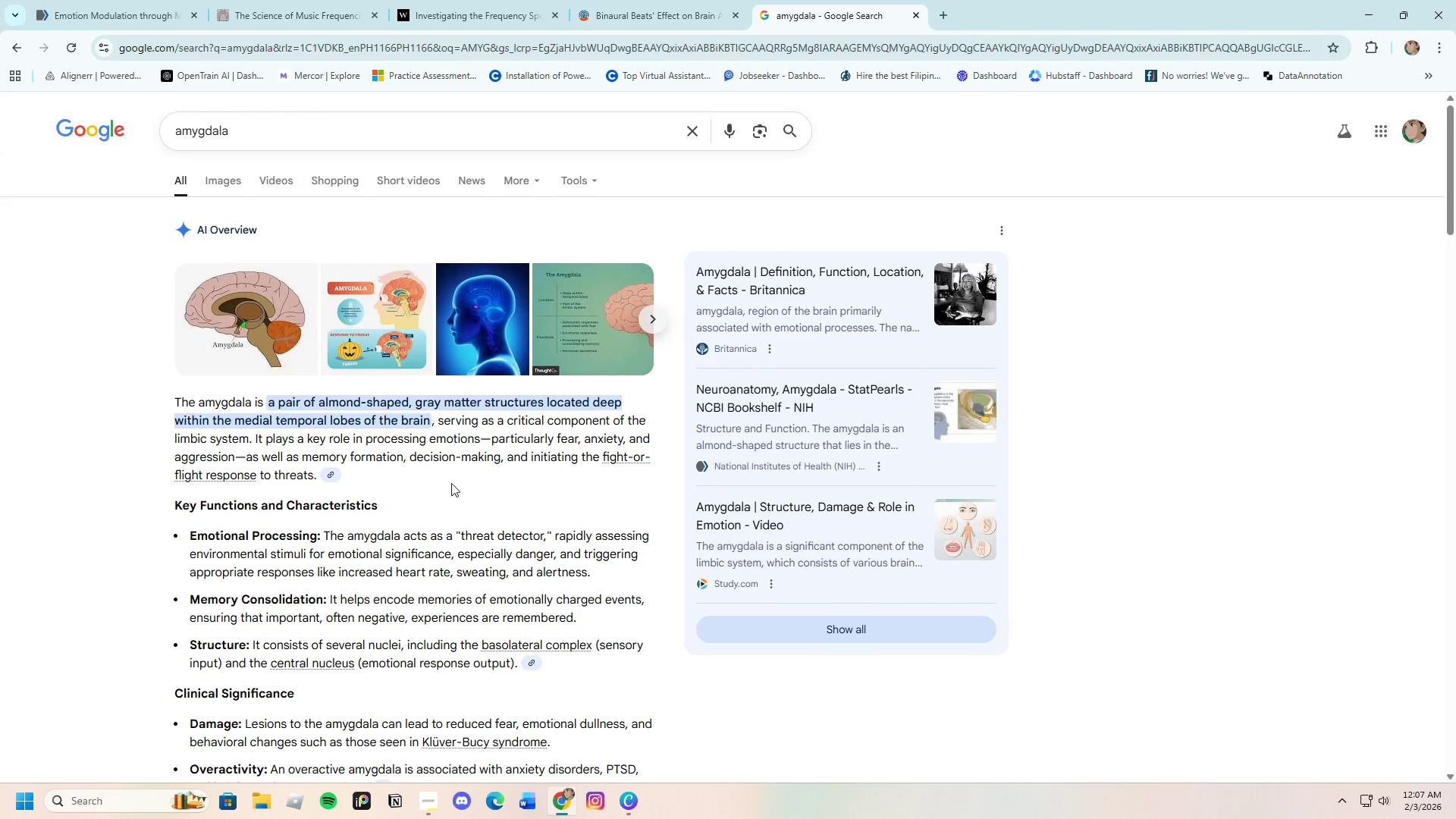 
scroll: coordinate [363, 598], scroll_direction: down, amount: 1.0
 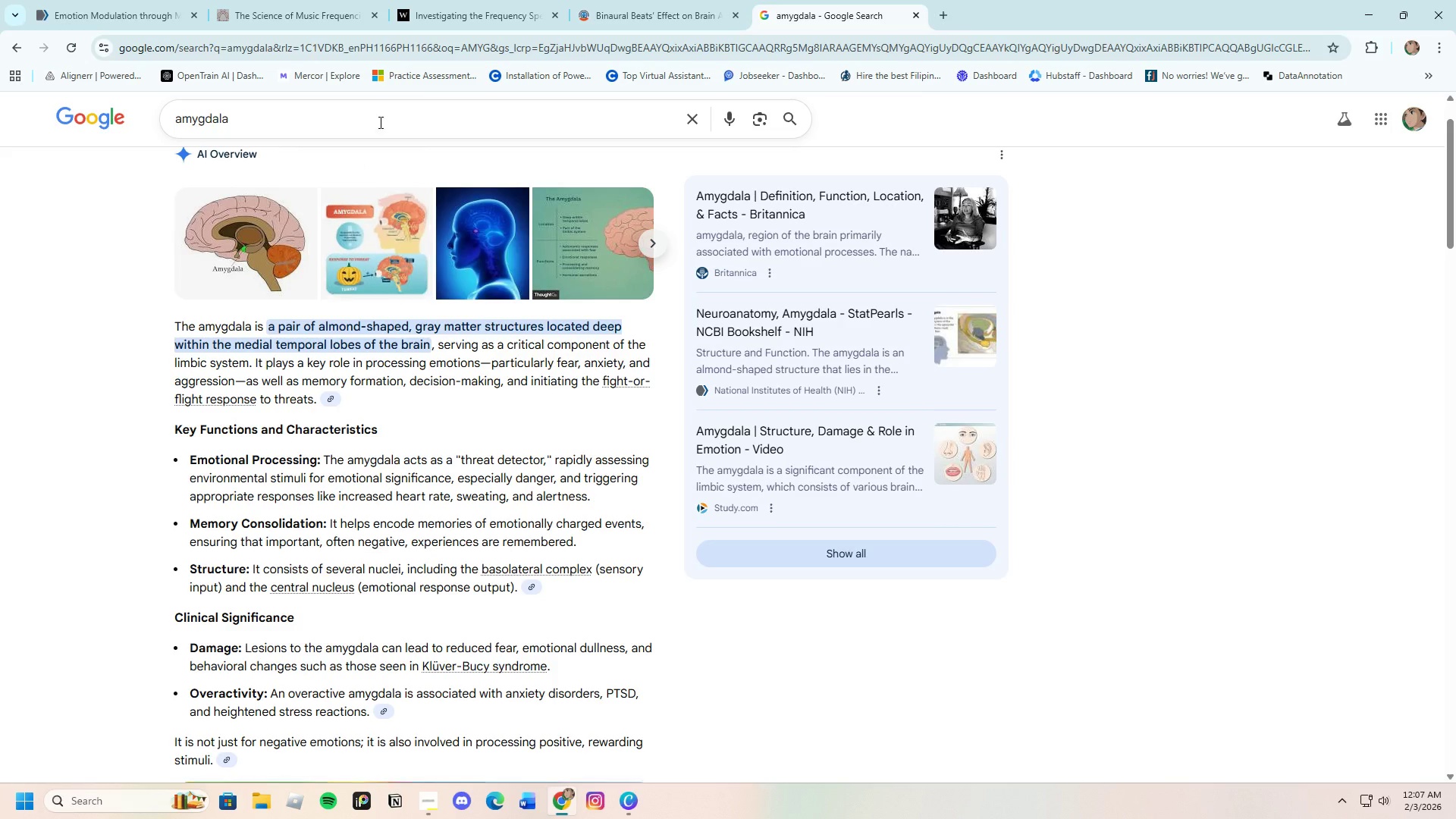 
left_click([453, 8])
 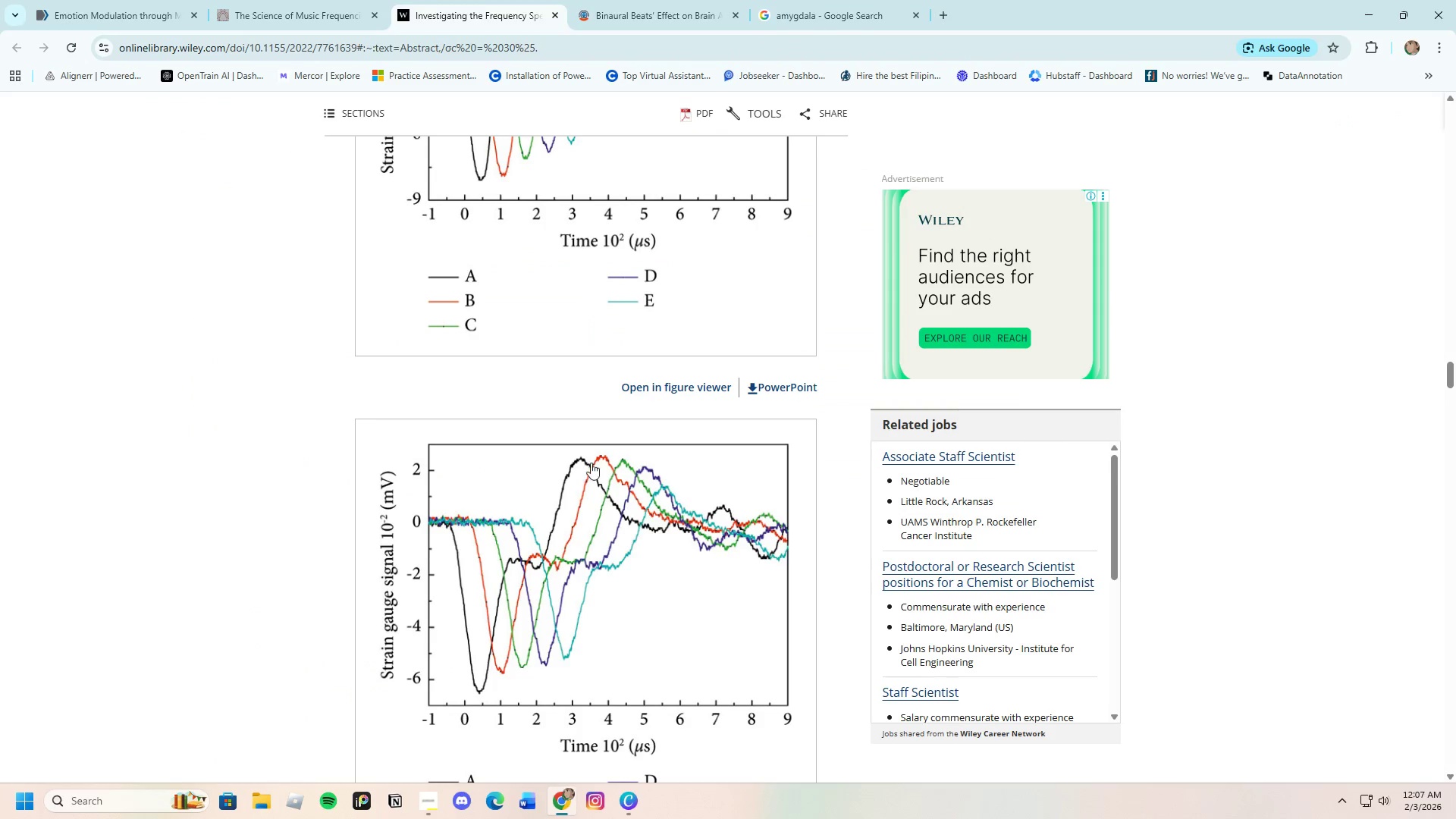 
mouse_move([615, 637])
 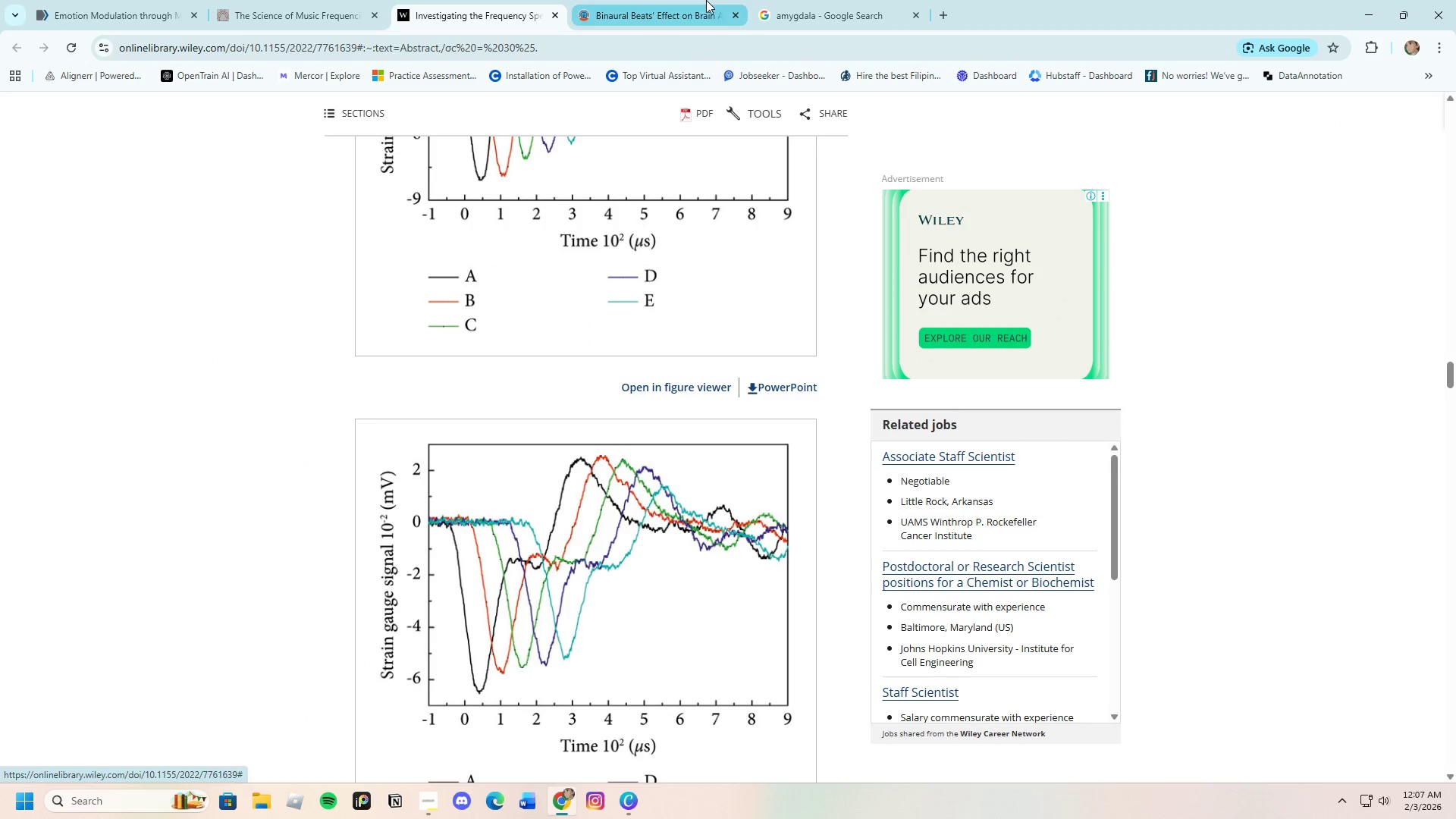 
left_click([694, 0])
 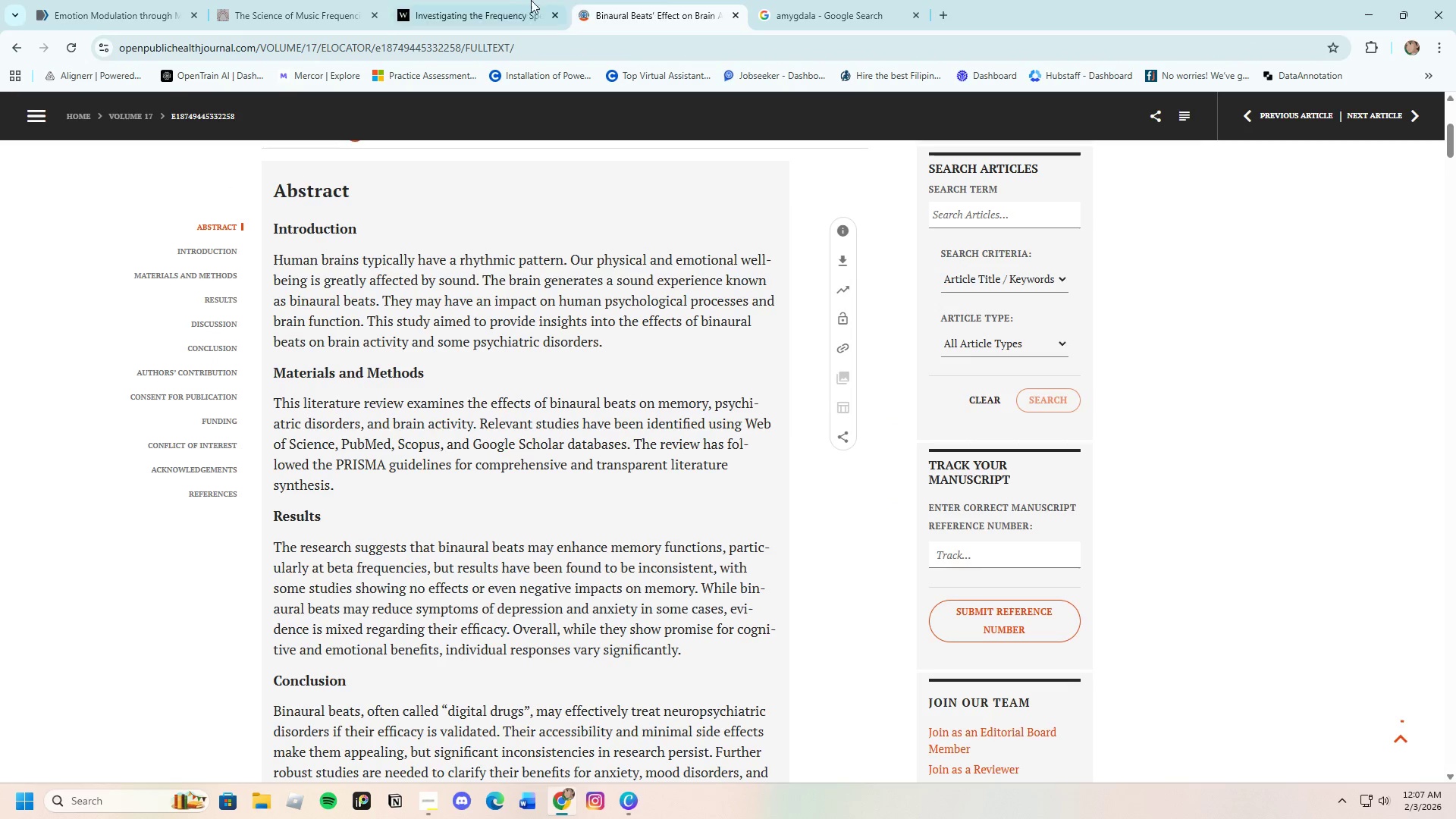 
left_click([516, 0])
 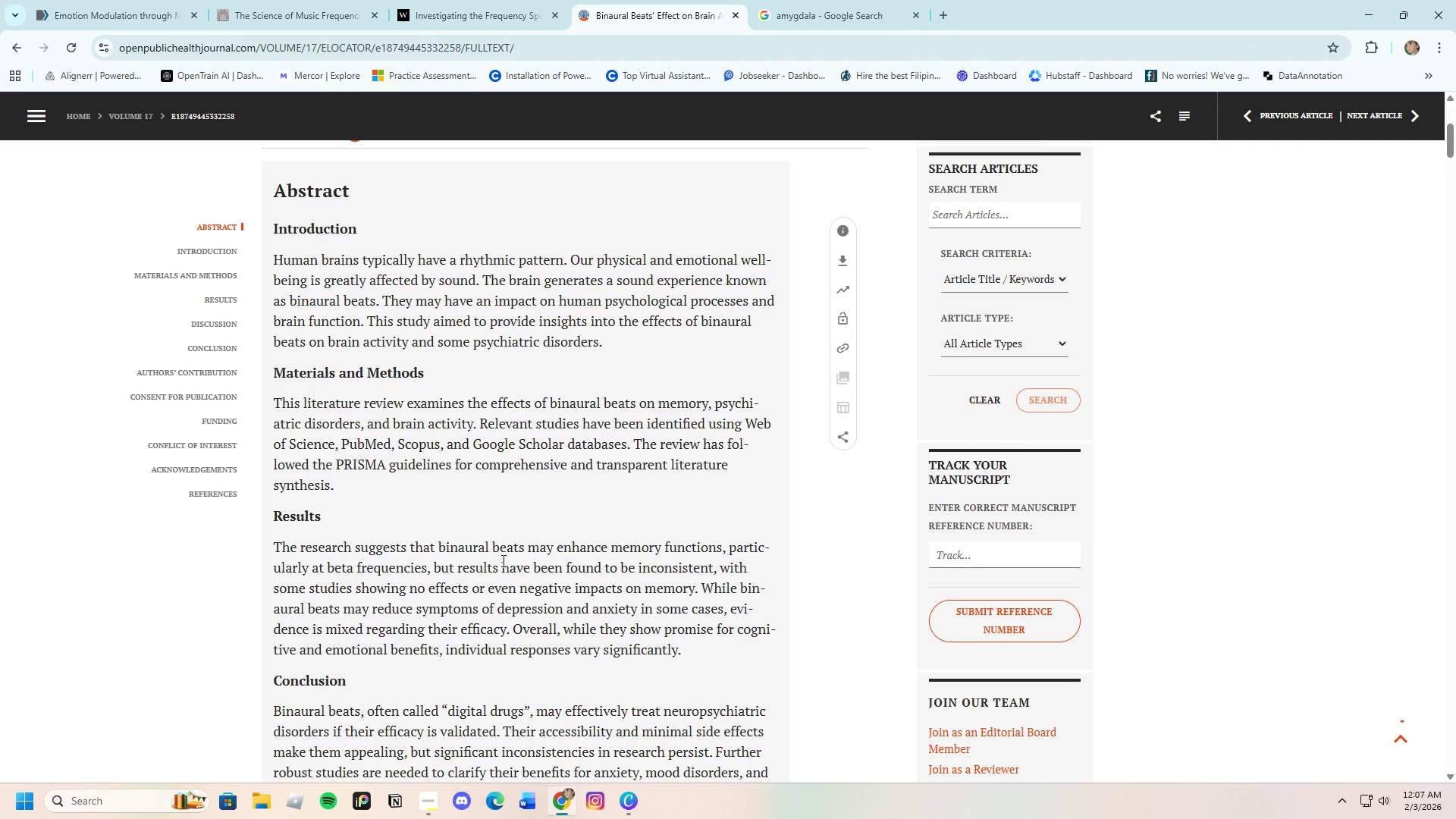 
wait(5.53)
 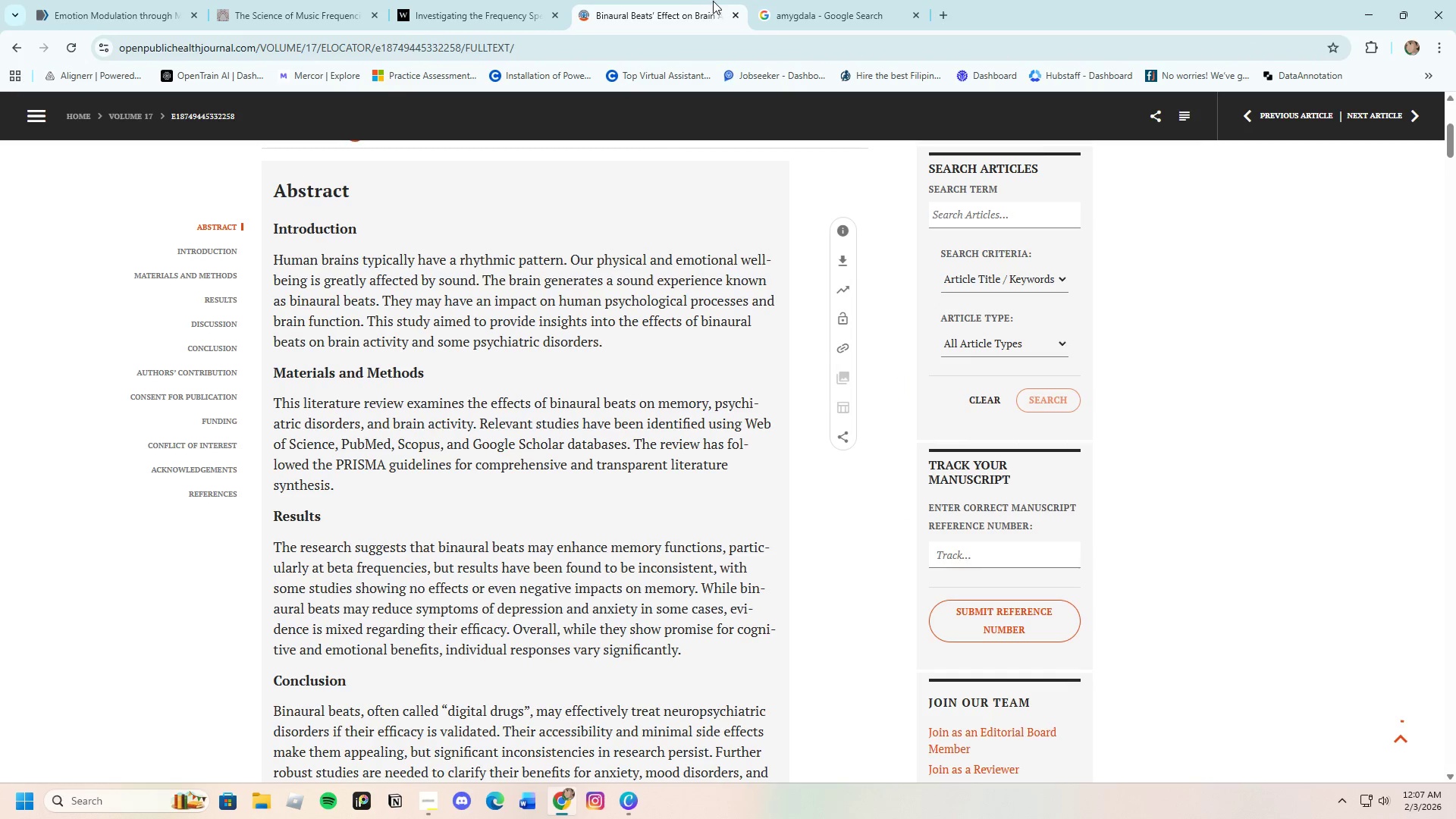 
scroll: coordinate [478, 573], scroll_direction: down, amount: 3.0
 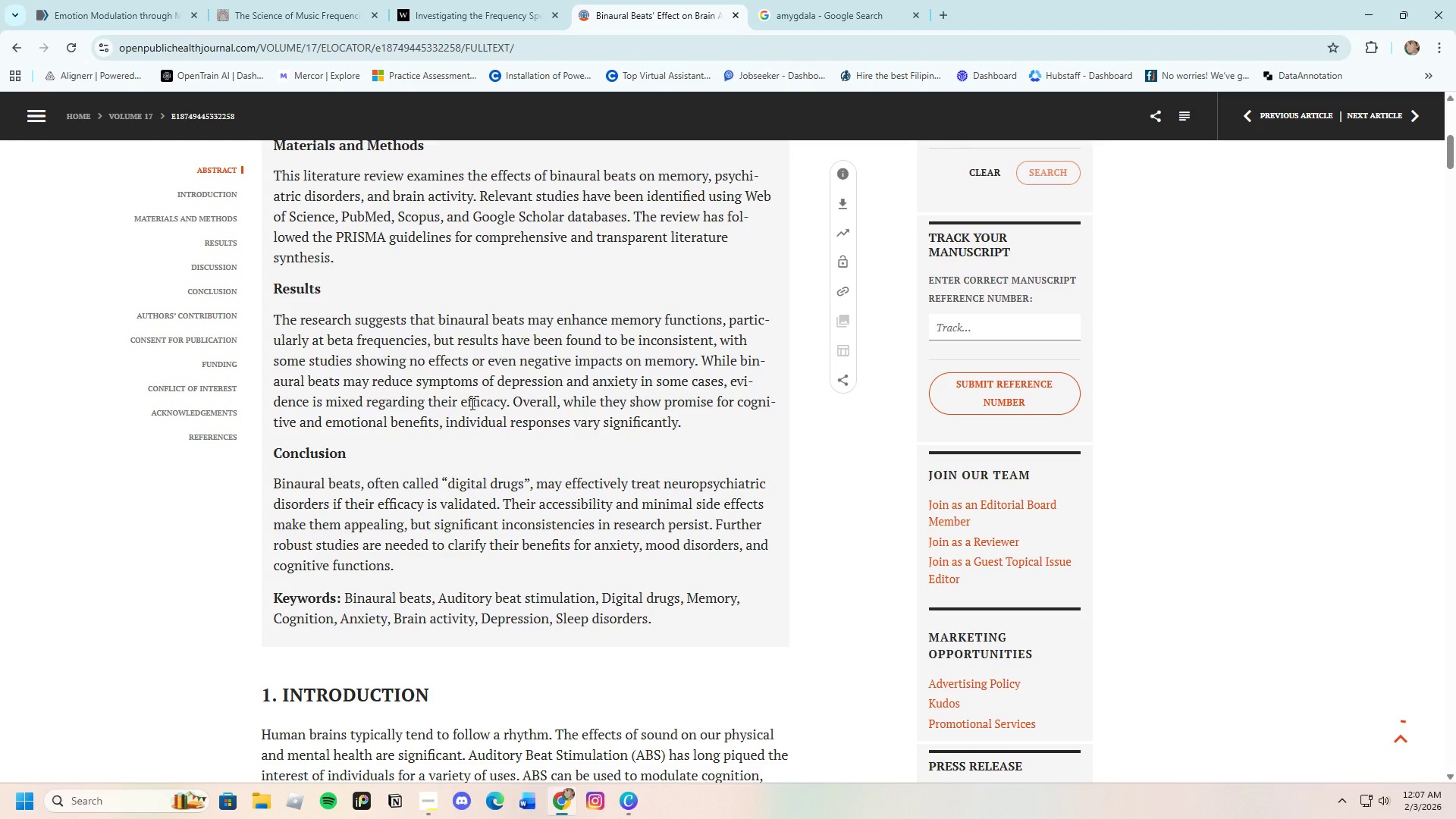 
wait(12.89)
 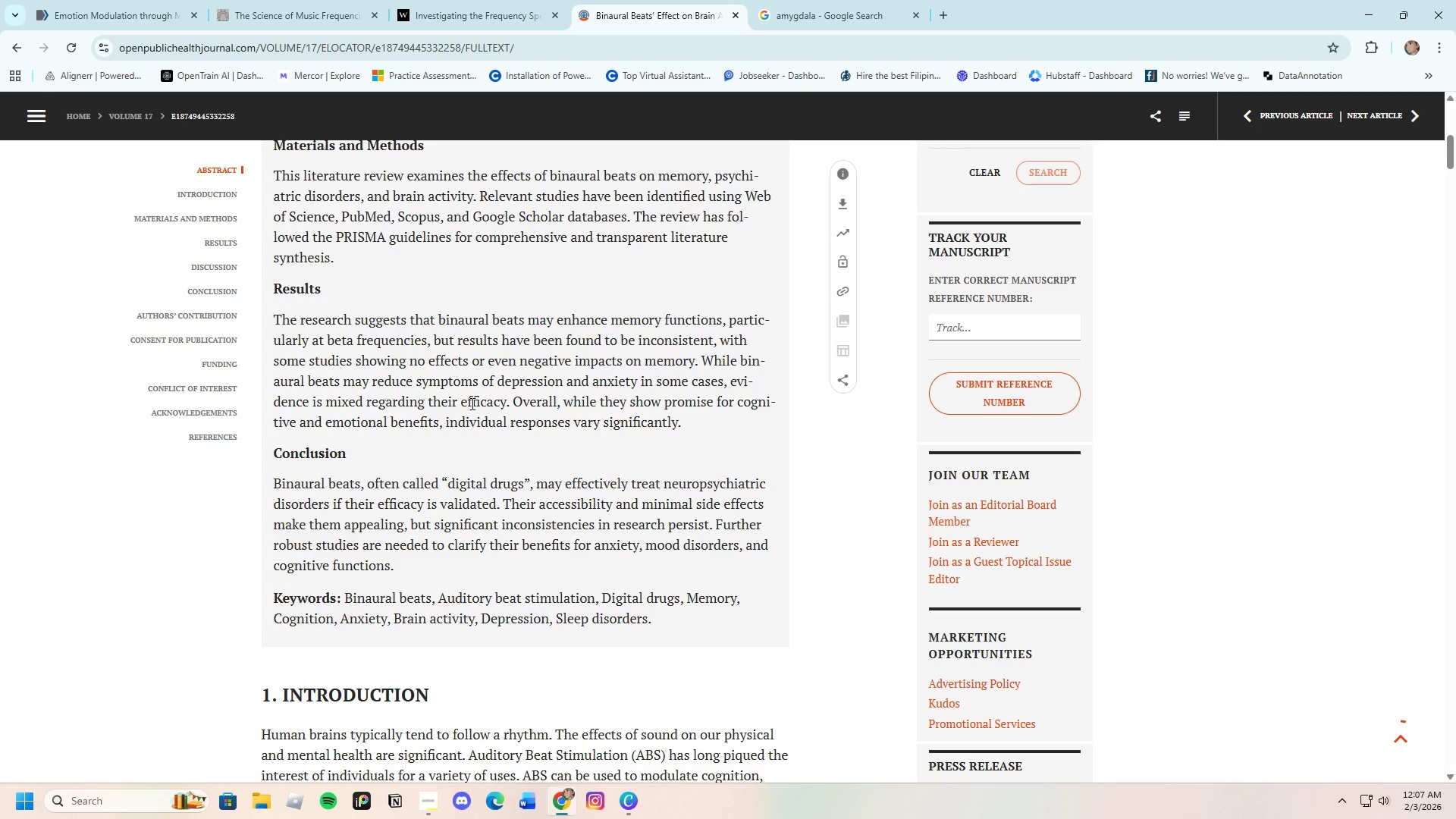 
scroll: coordinate [579, 551], scroll_direction: down, amount: 4.0
 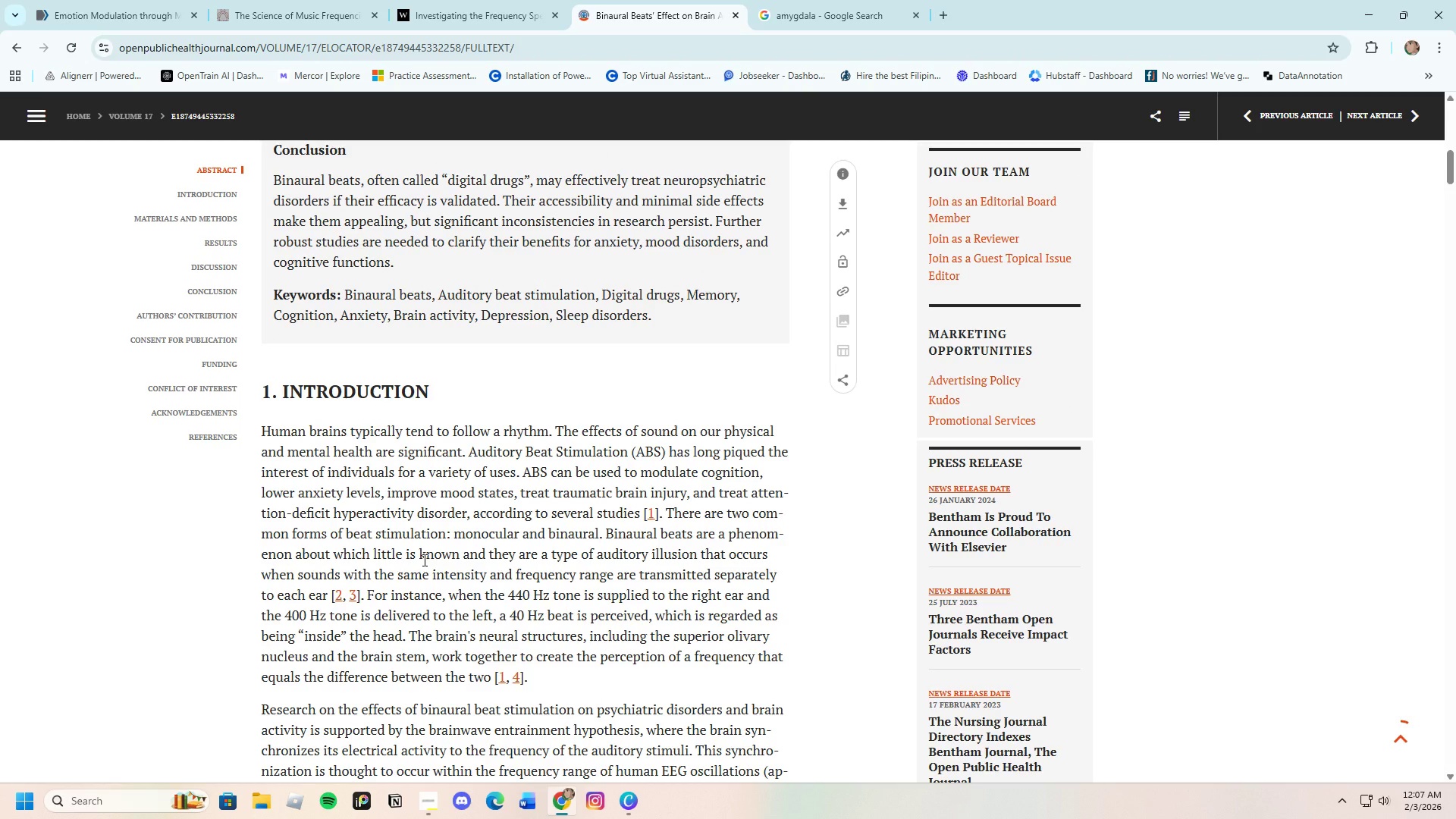 
wait(5.47)
 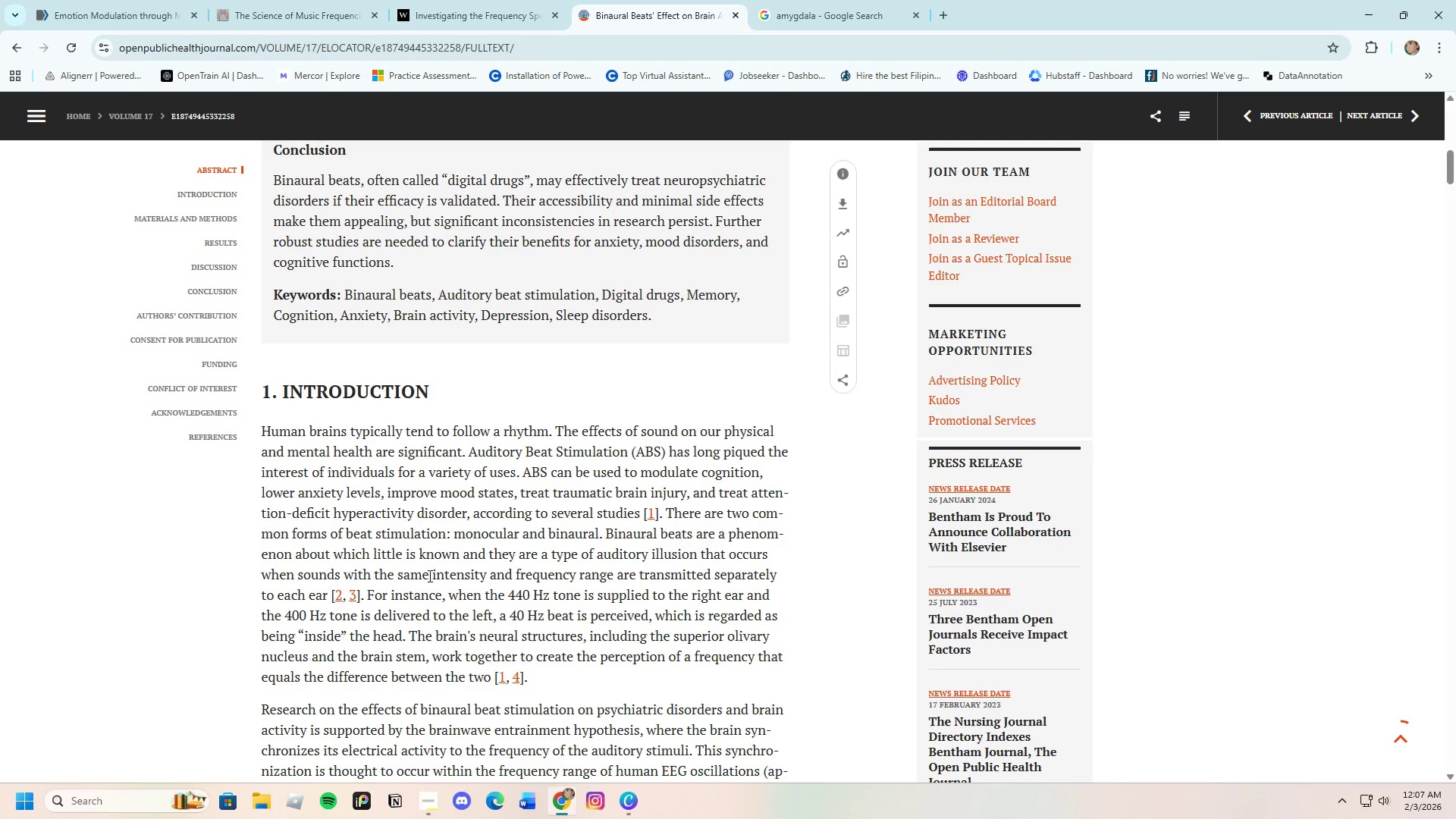 
scroll: coordinate [423, 560], scroll_direction: down, amount: 4.0
 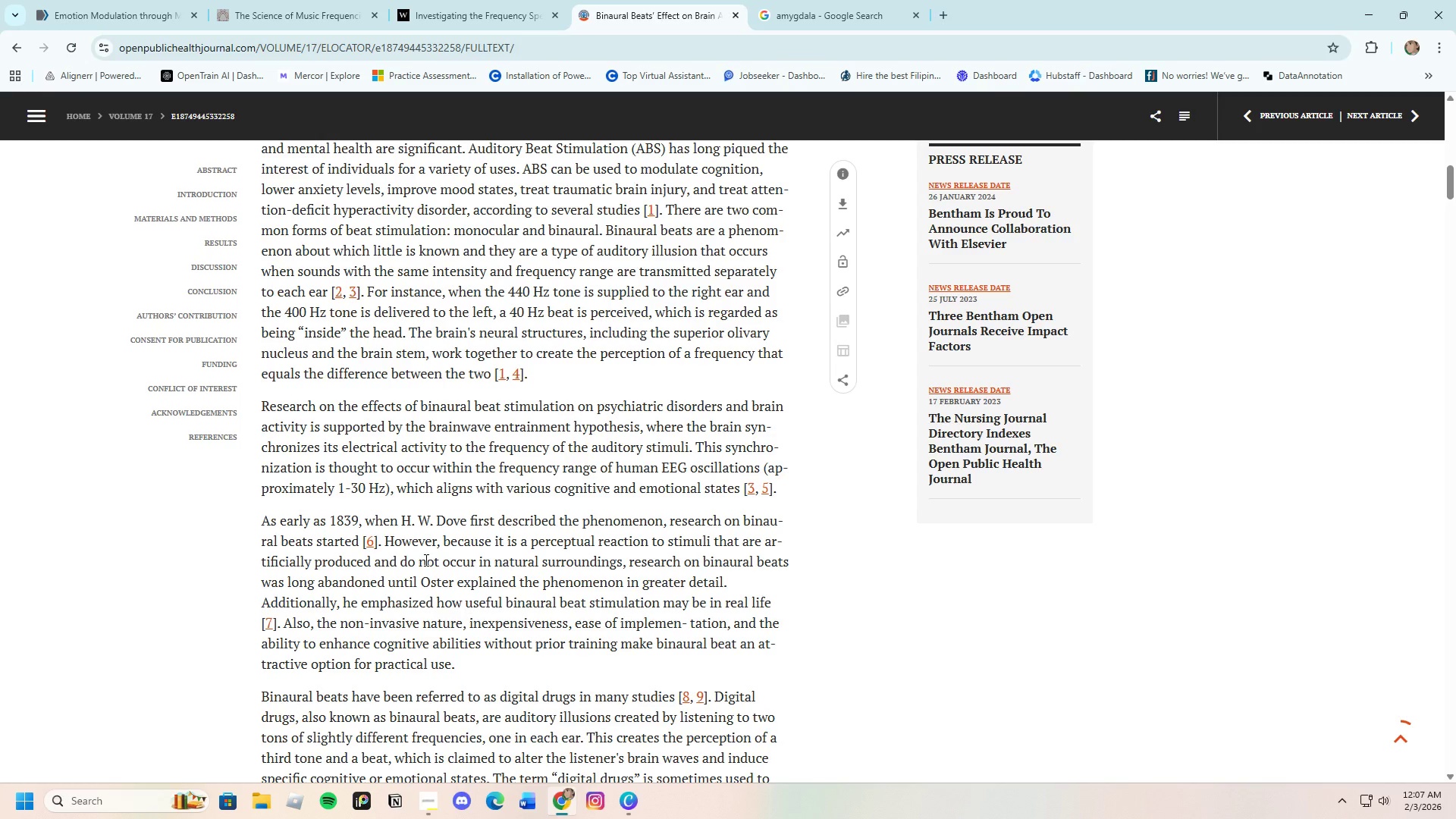 
wait(6.61)
 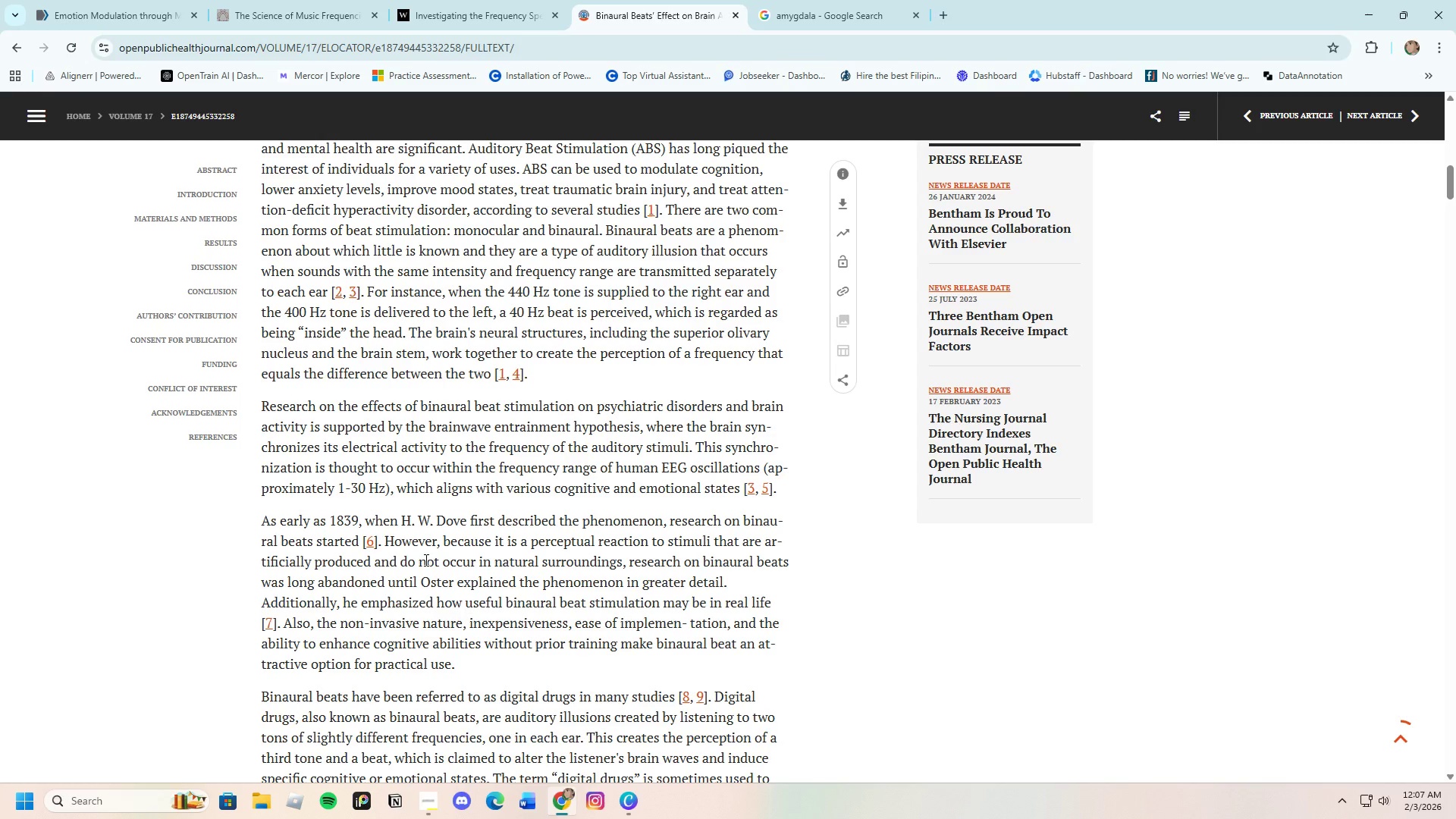 
scroll: coordinate [448, 592], scroll_direction: down, amount: 8.0
 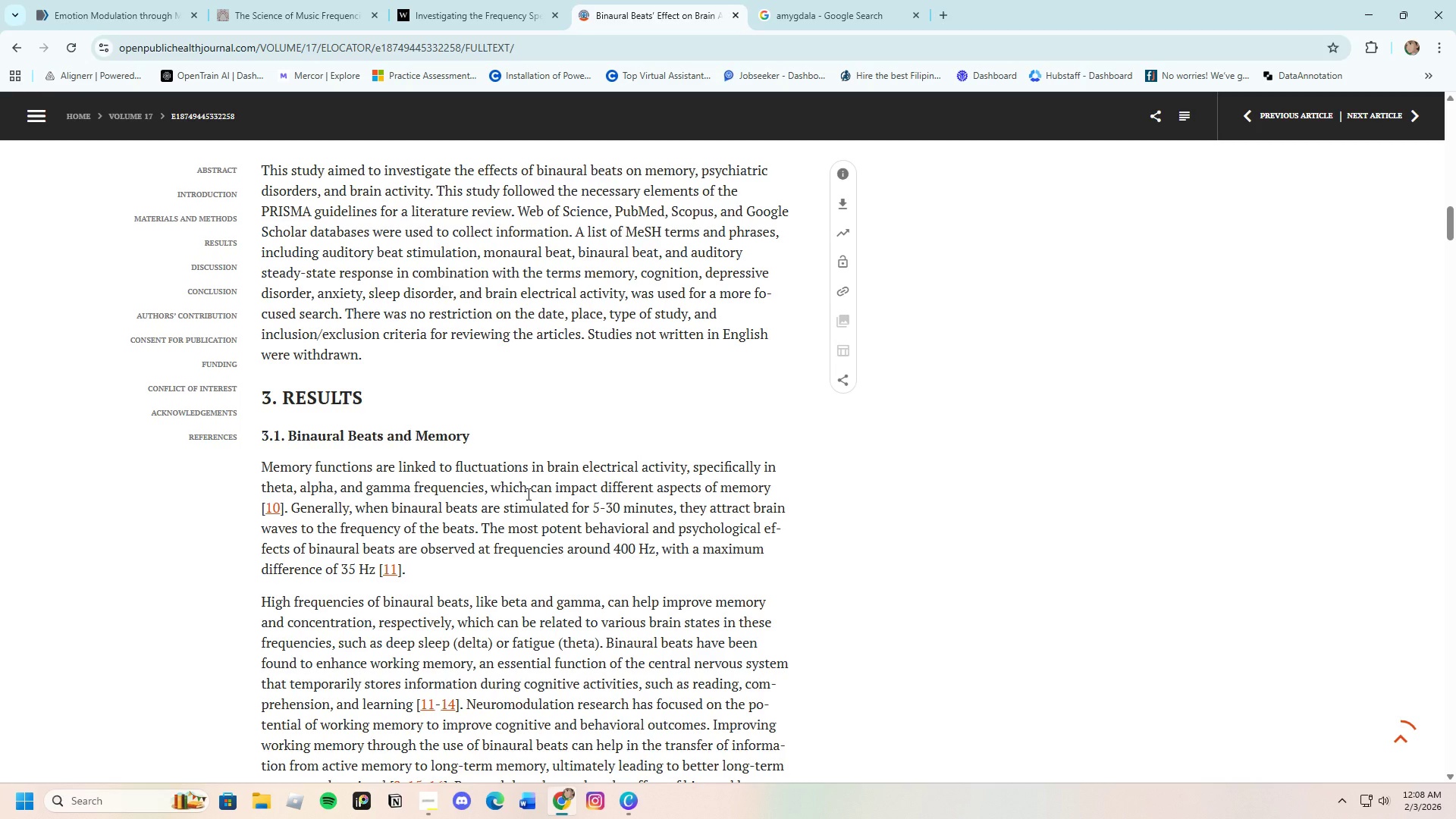 
wait(13.45)
 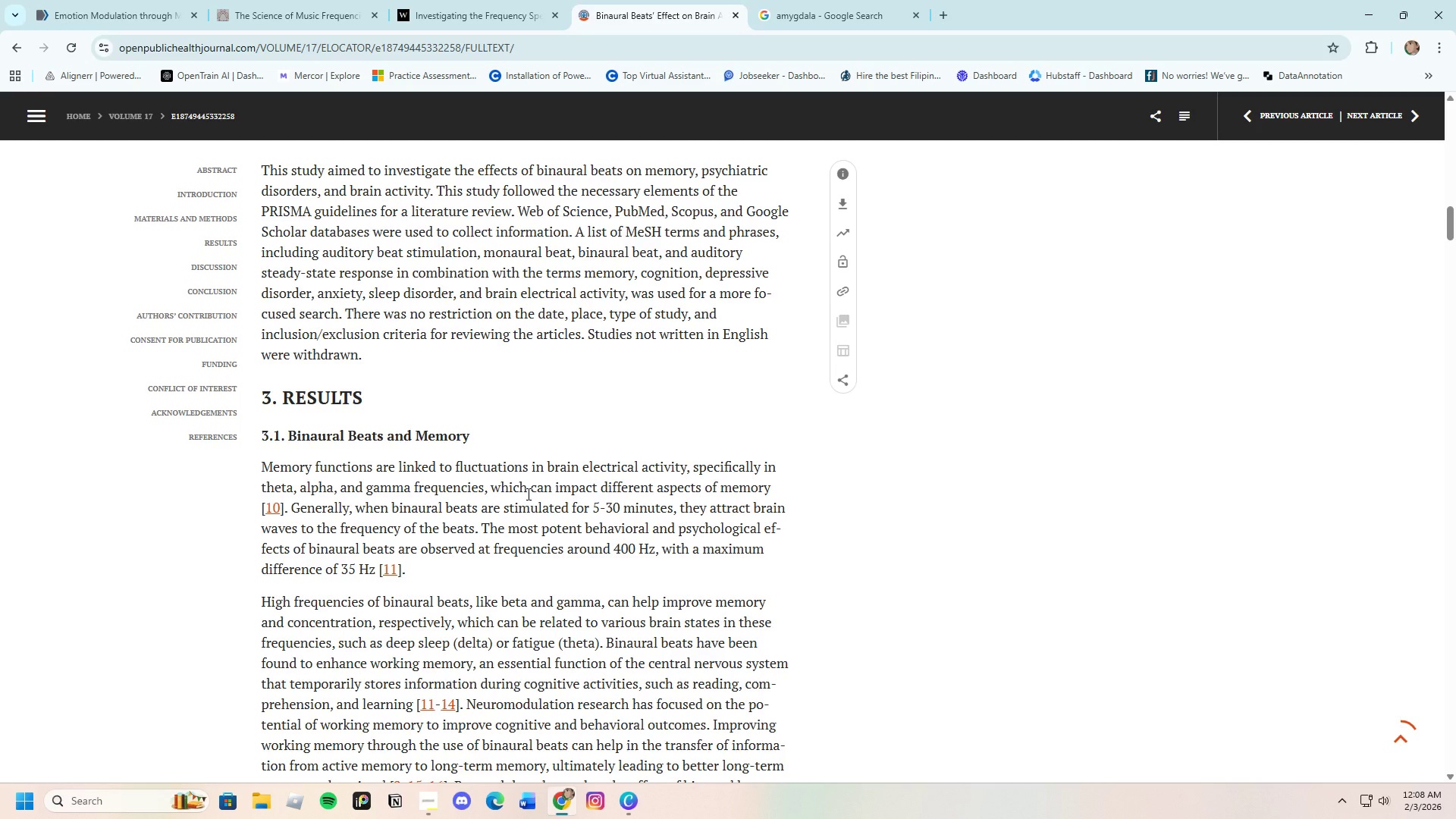 
scroll: coordinate [494, 443], scroll_direction: down, amount: 4.0
 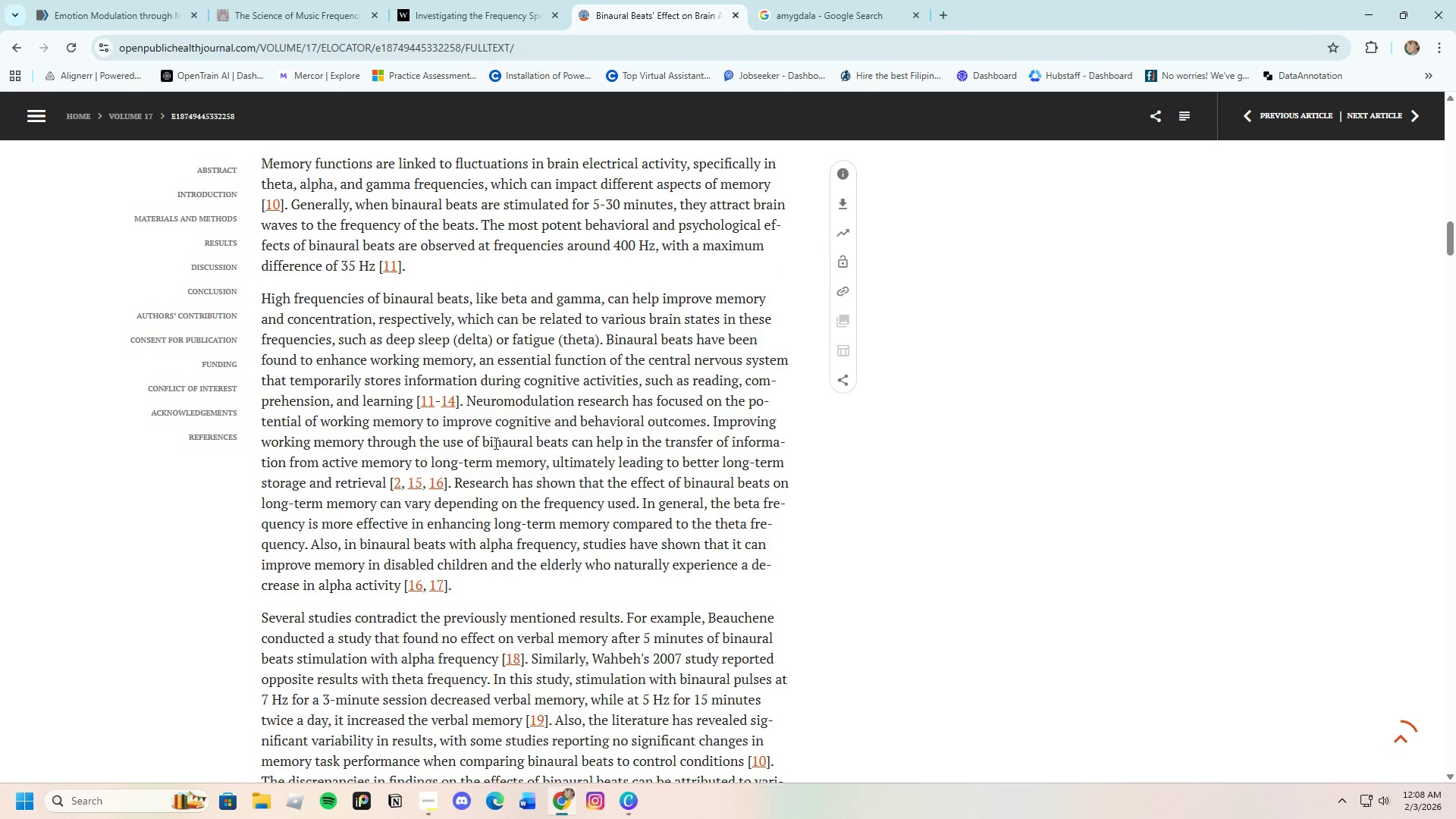 
scroll: coordinate [494, 443], scroll_direction: up, amount: 2.0
 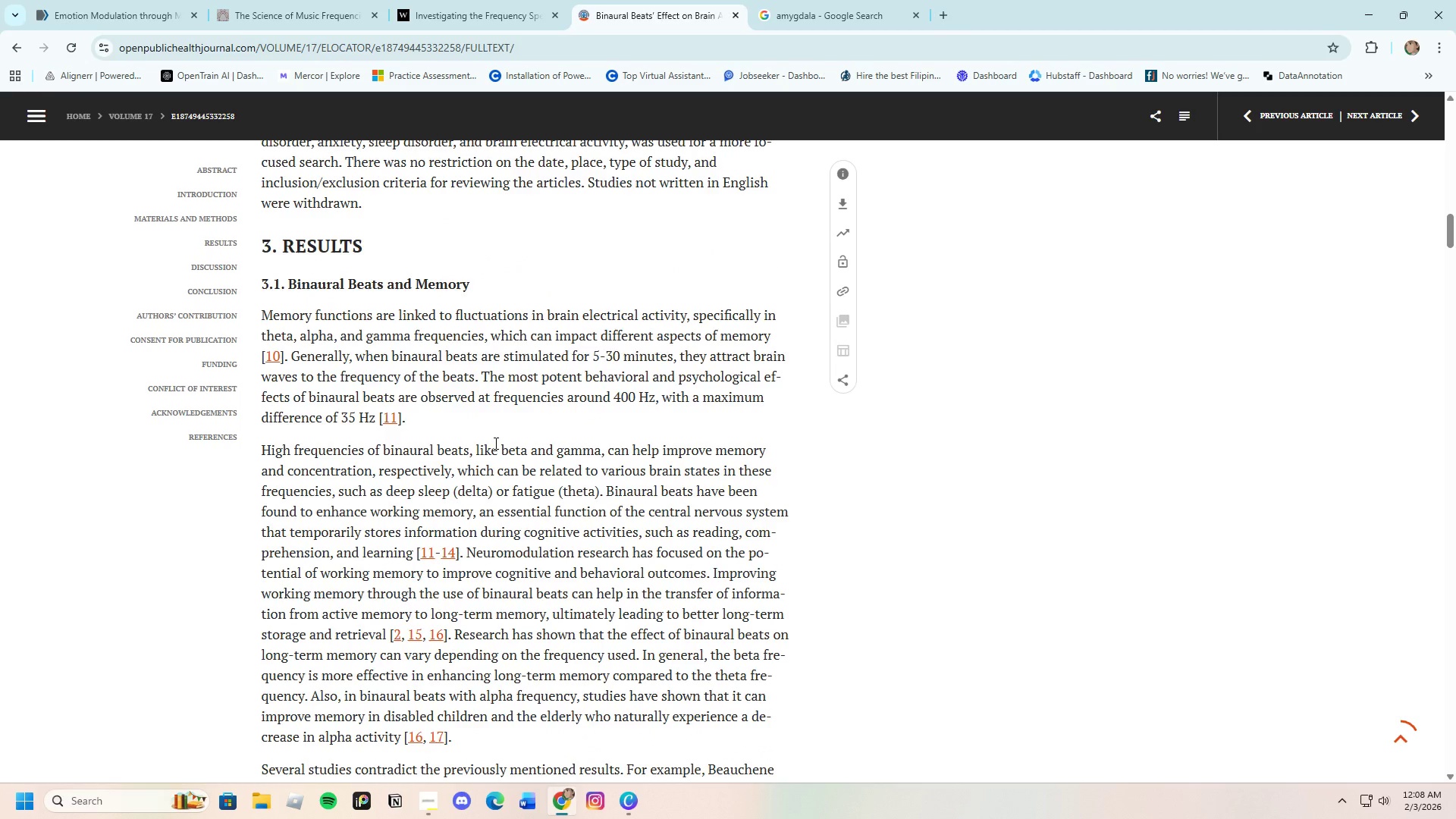 
scroll: coordinate [504, 695], scroll_direction: down, amount: 12.0
 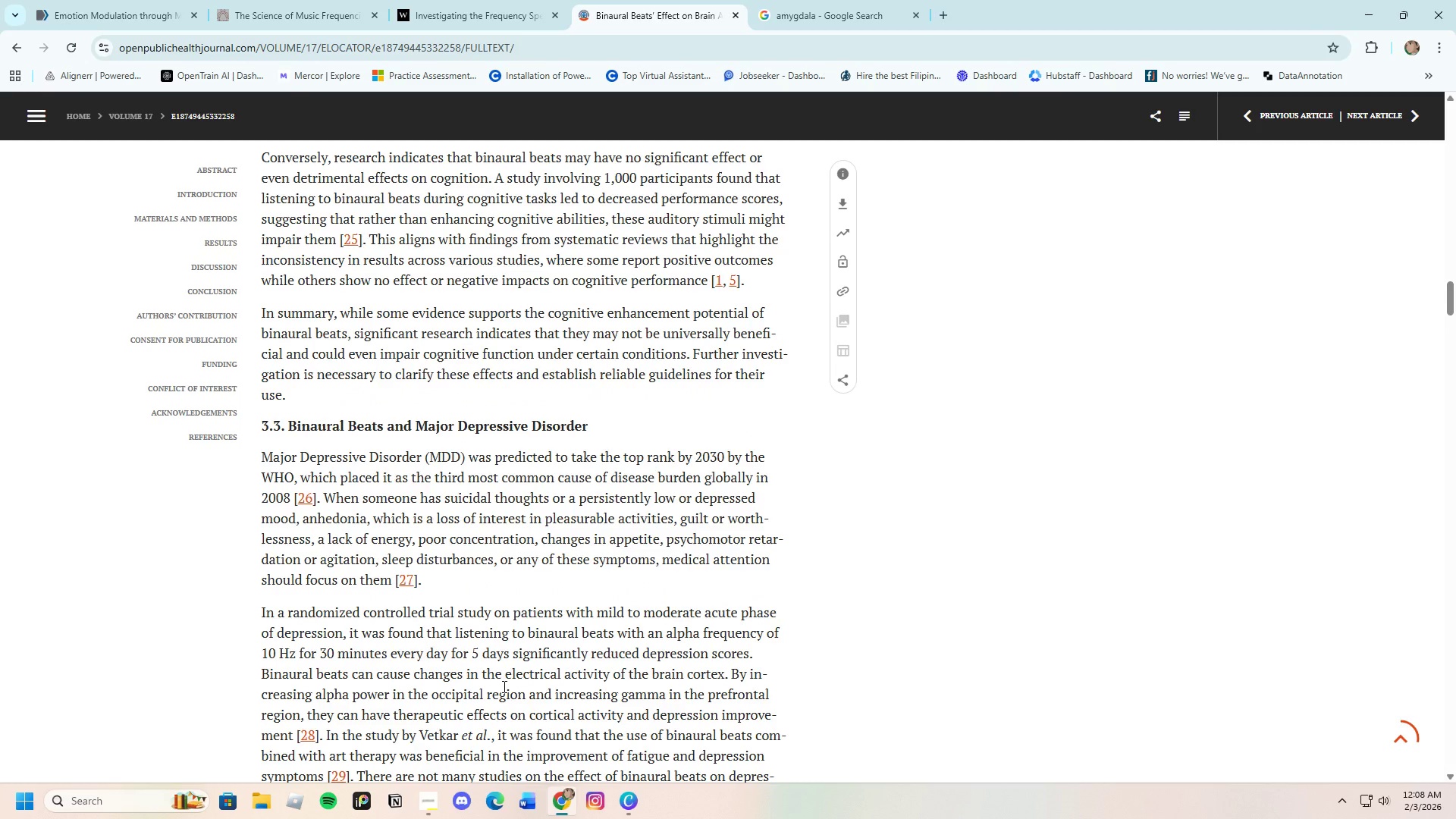 
wait(6.05)
 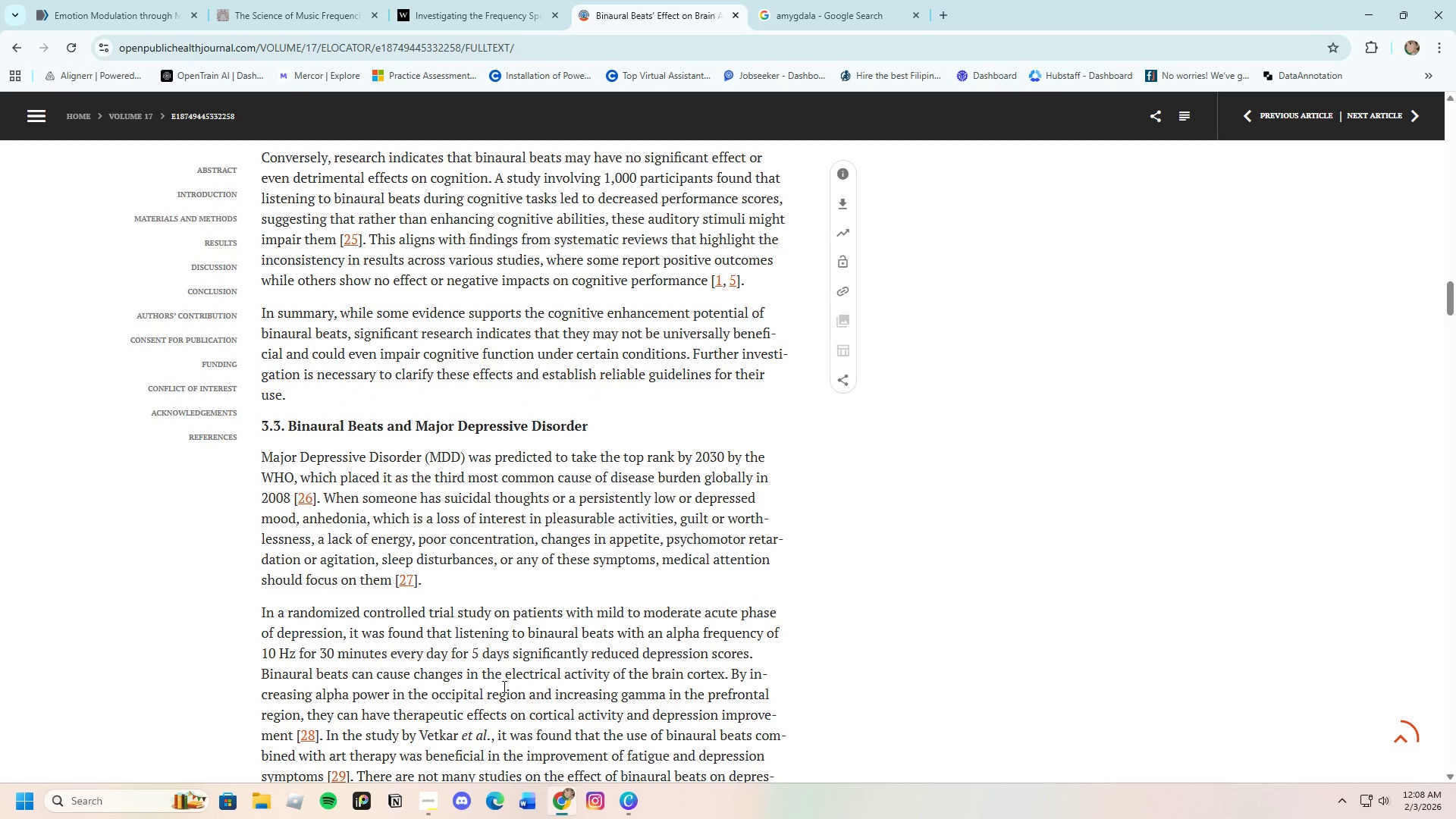 
scroll: coordinate [554, 670], scroll_direction: up, amount: 11.0
 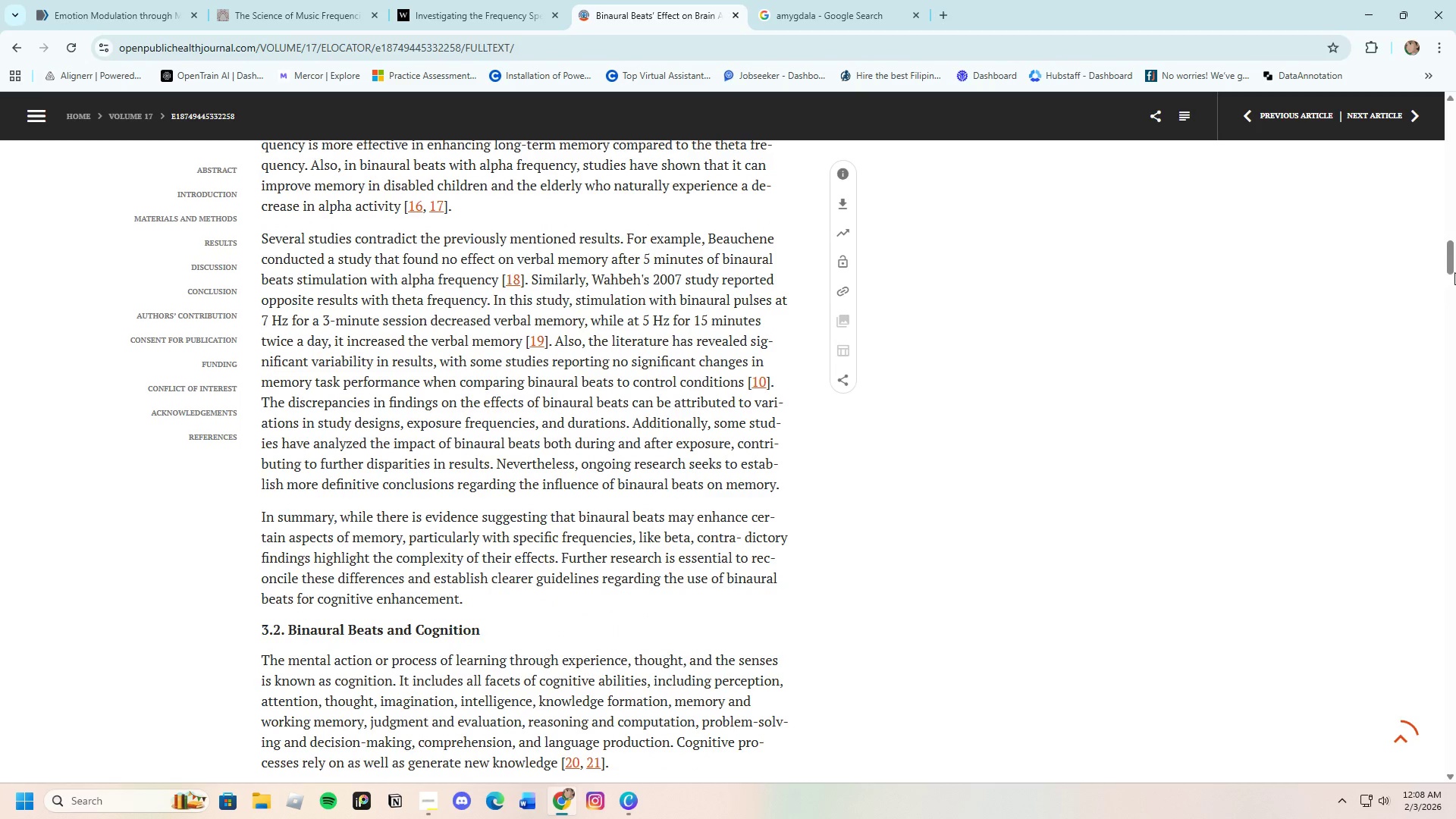 
left_click_drag(start_coordinate=[1455, 265], to_coordinate=[1455, 108])
 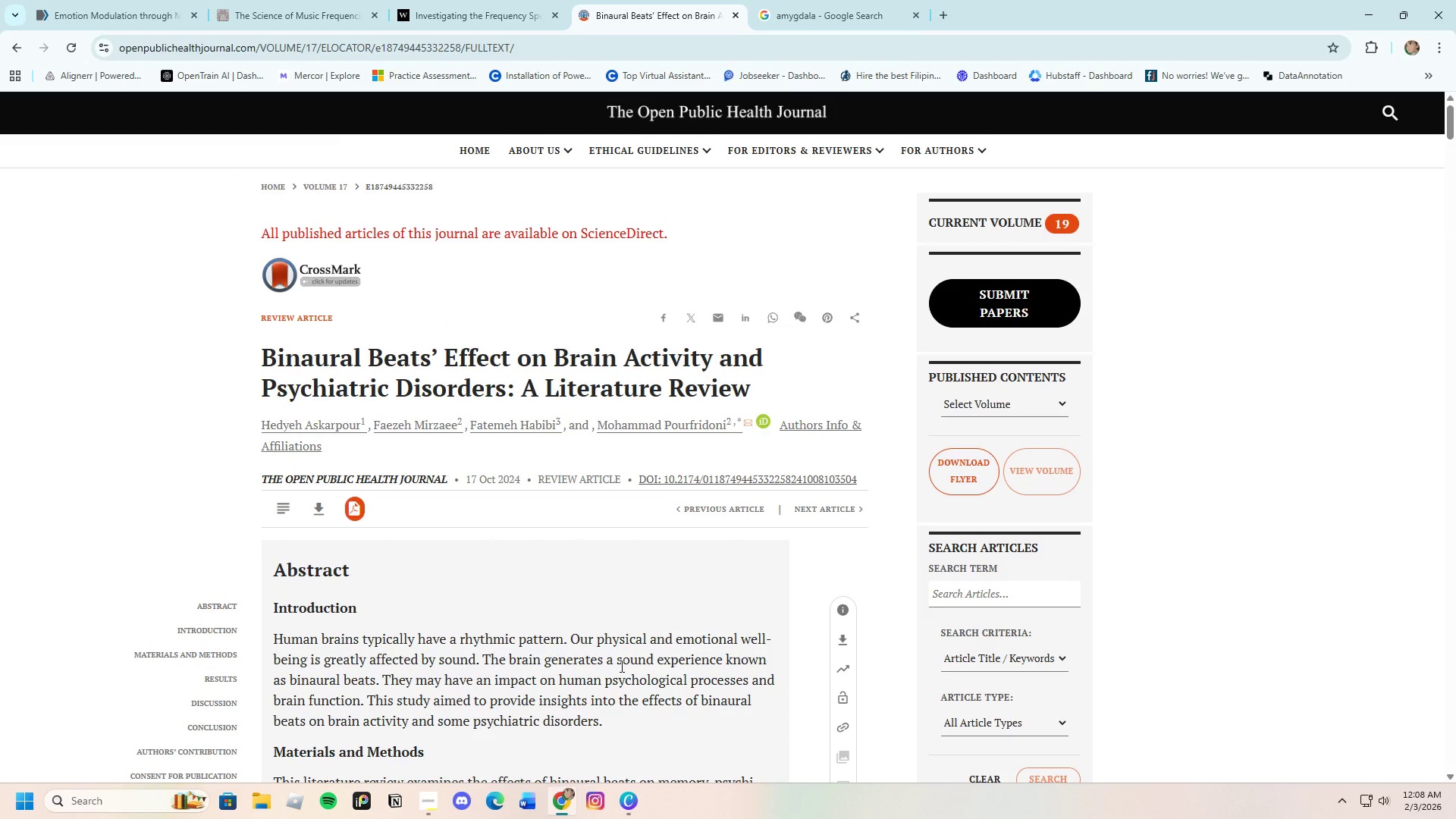 
scroll: coordinate [620, 666], scroll_direction: down, amount: 4.0
 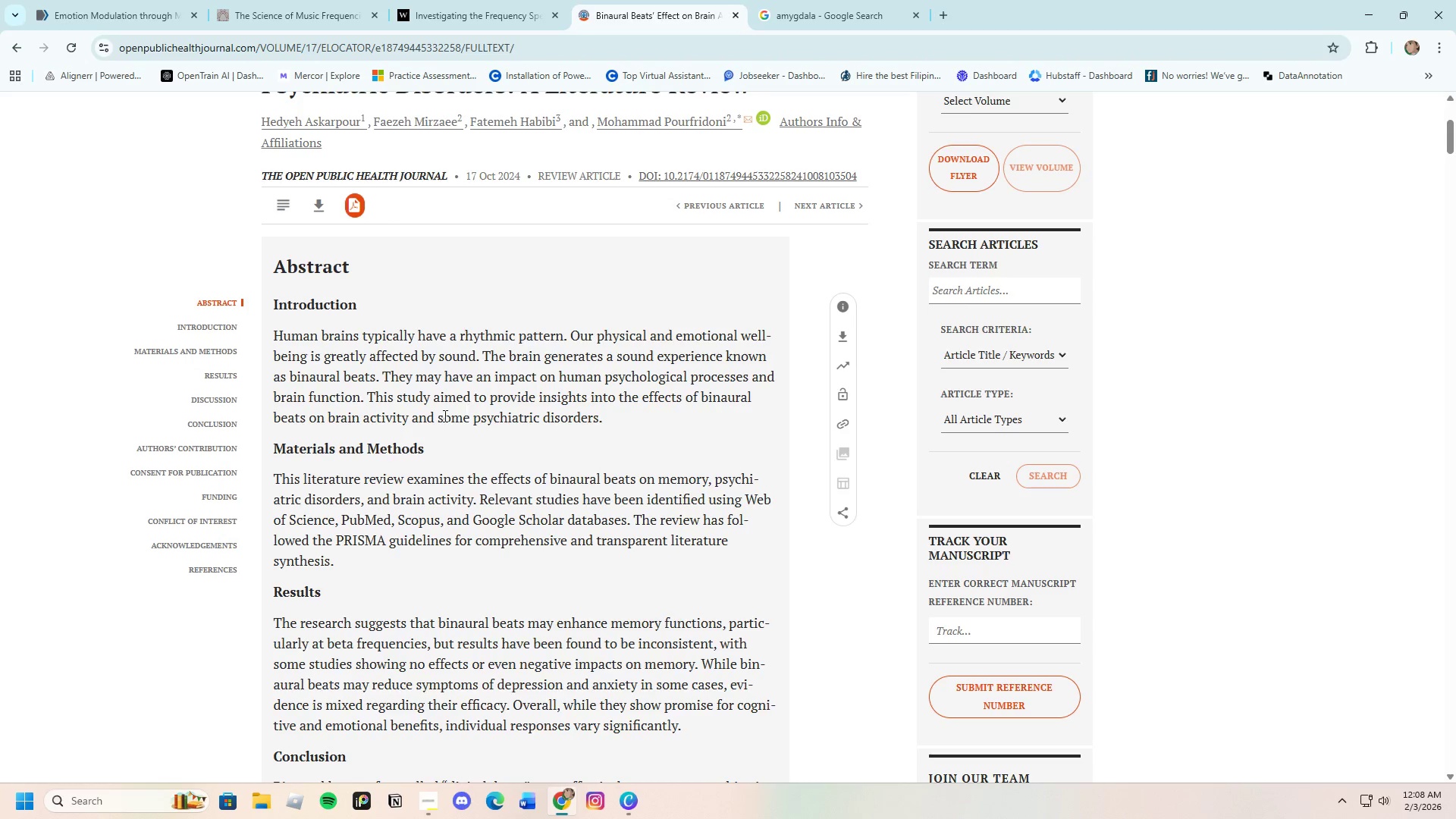 
wait(5.72)
 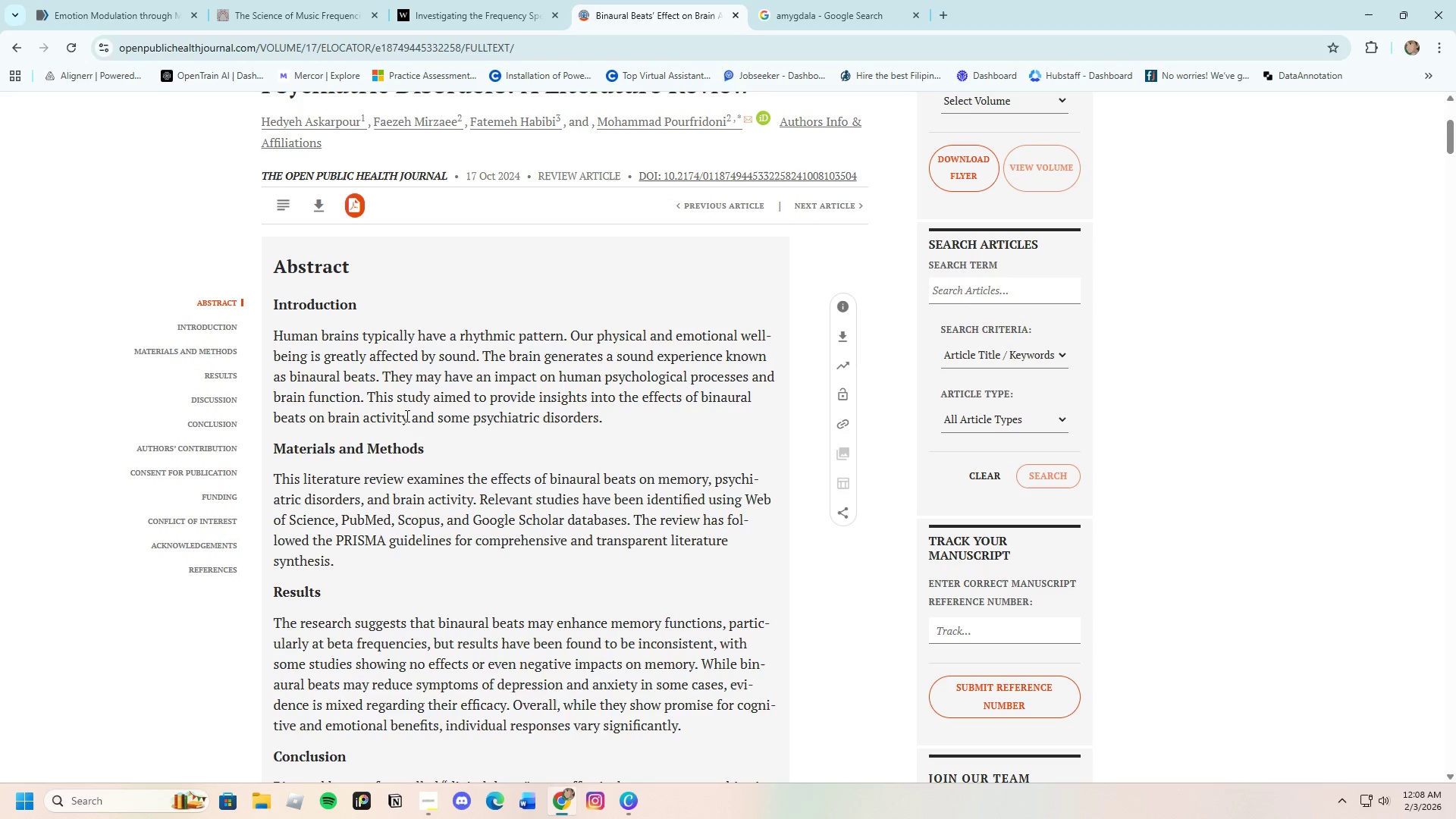 
scroll: coordinate [350, 770], scroll_direction: down, amount: 4.0
 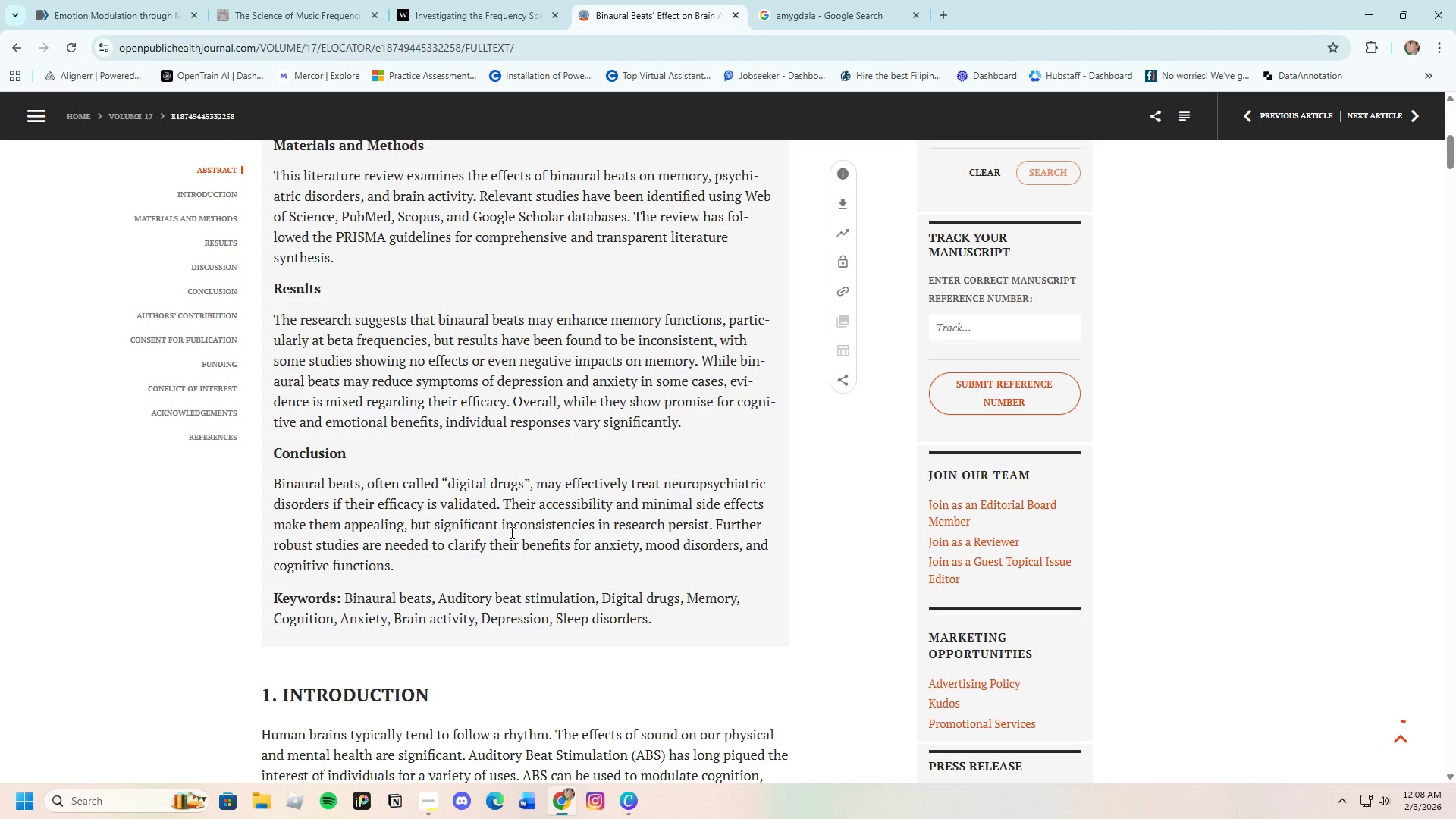 
wait(5.91)
 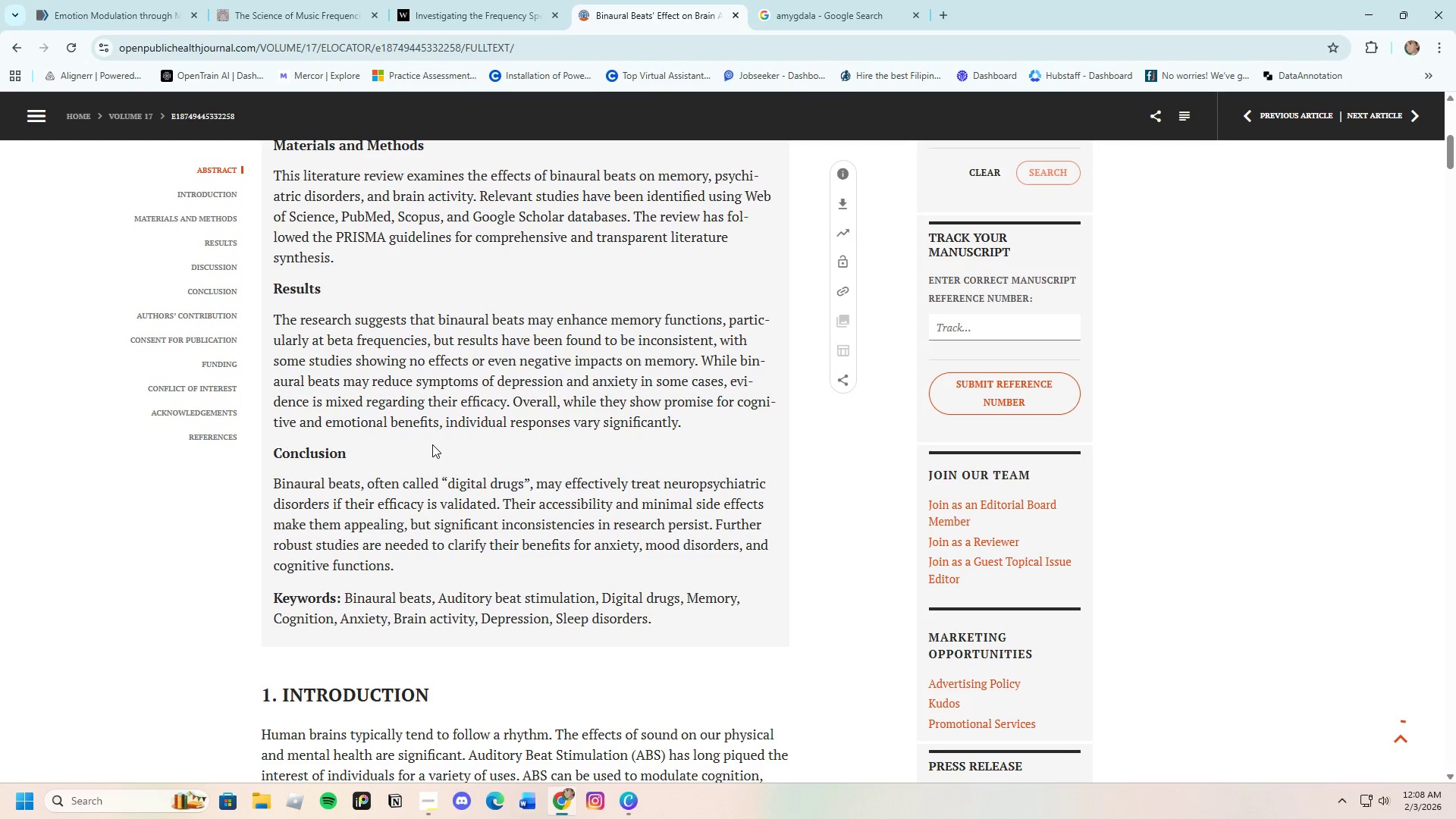 
scroll: coordinate [478, 612], scroll_direction: down, amount: 3.0
 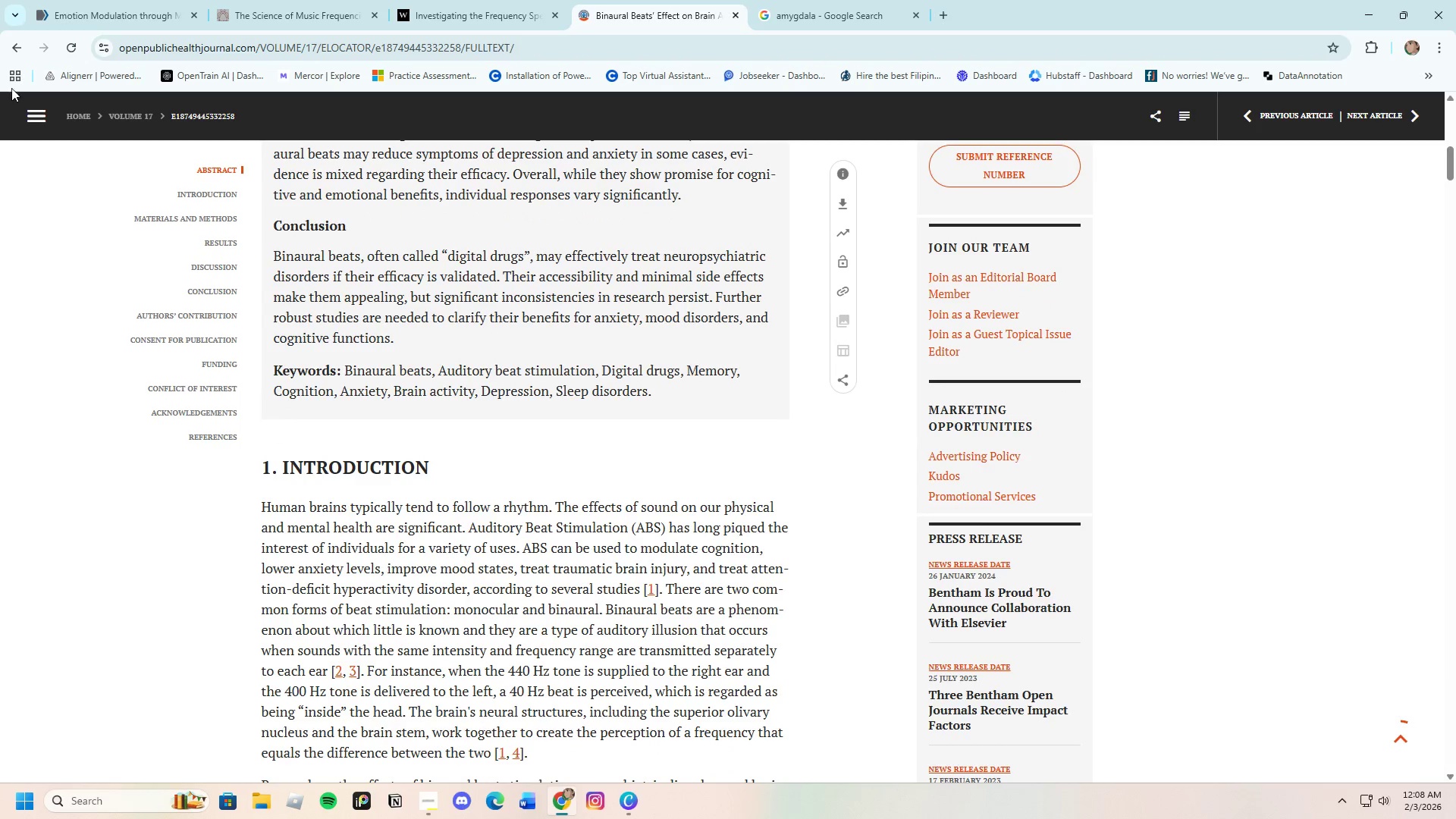 
wait(6.25)
 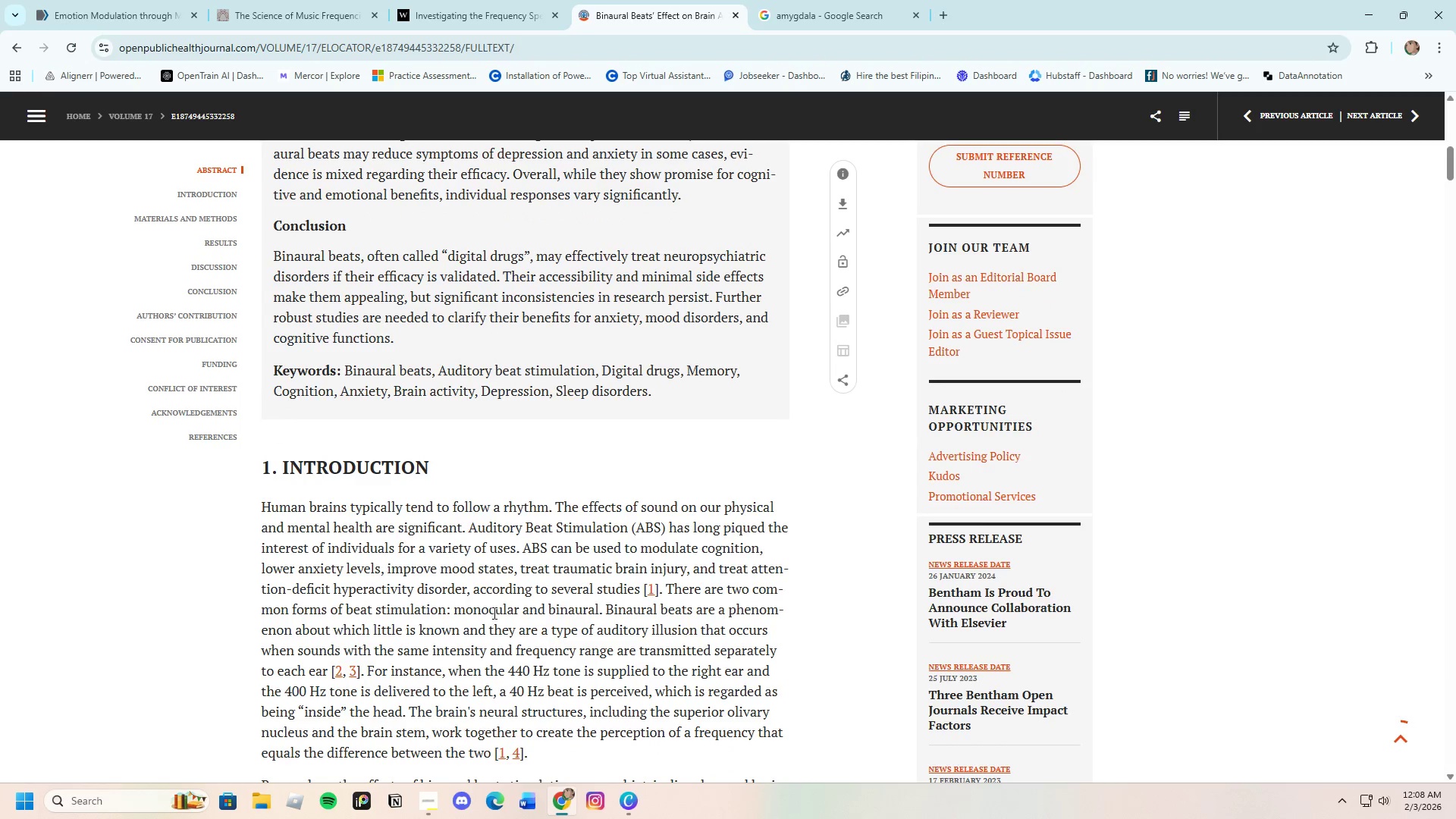 
scroll: coordinate [346, 606], scroll_direction: none, amount: 0.0
 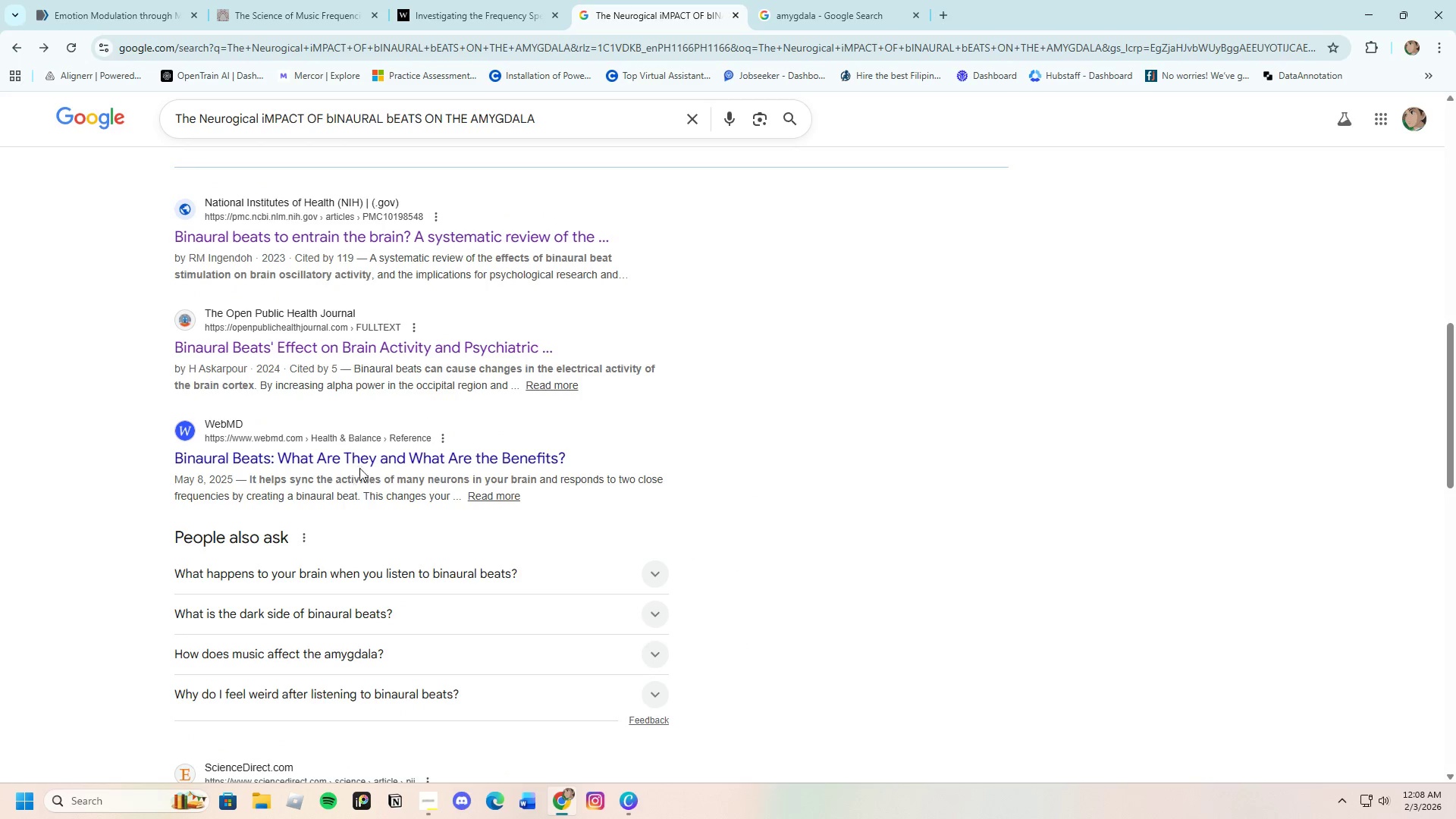 
left_click([361, 460])
 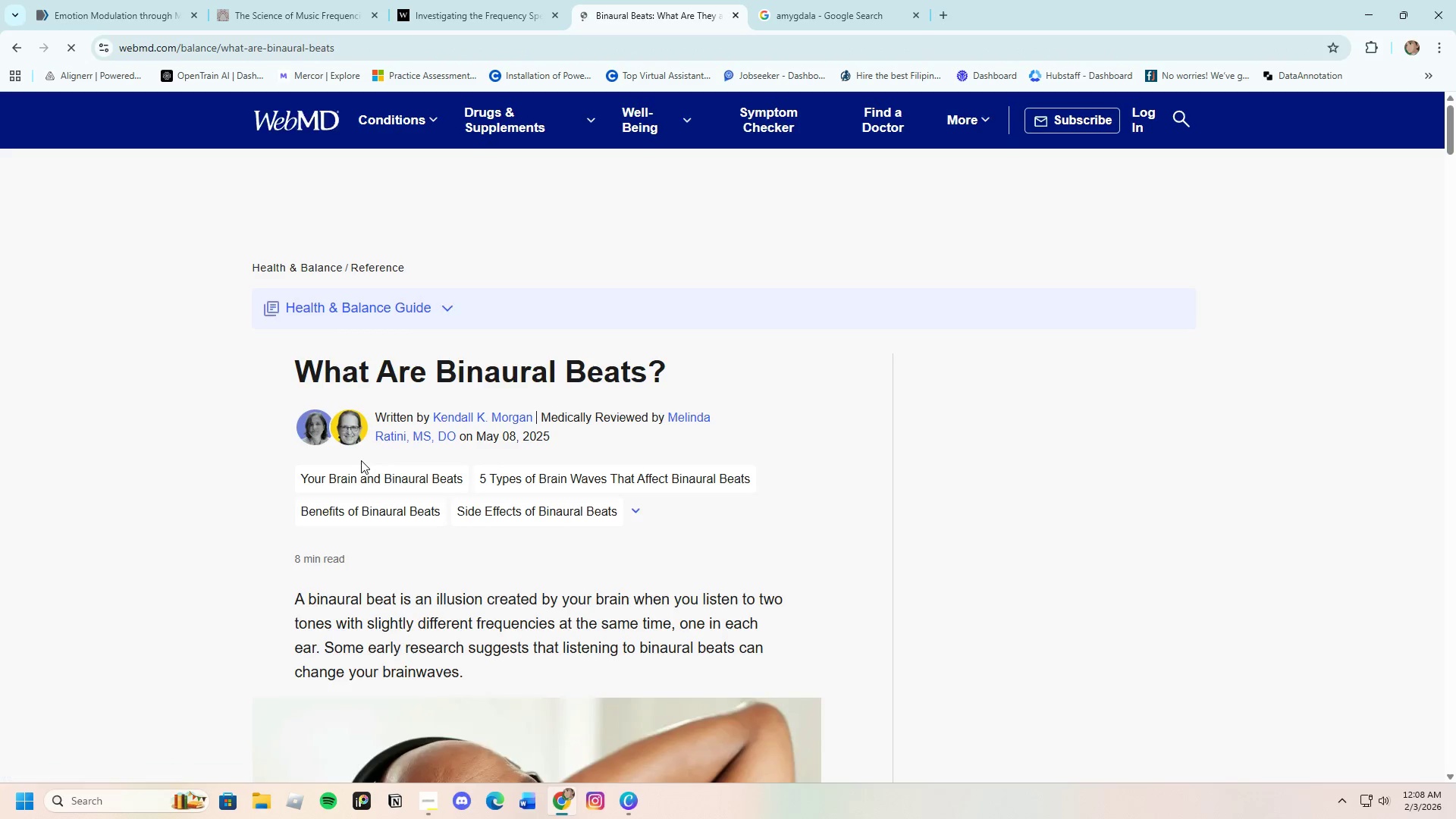 
scroll: coordinate [465, 636], scroll_direction: down, amount: 2.0
 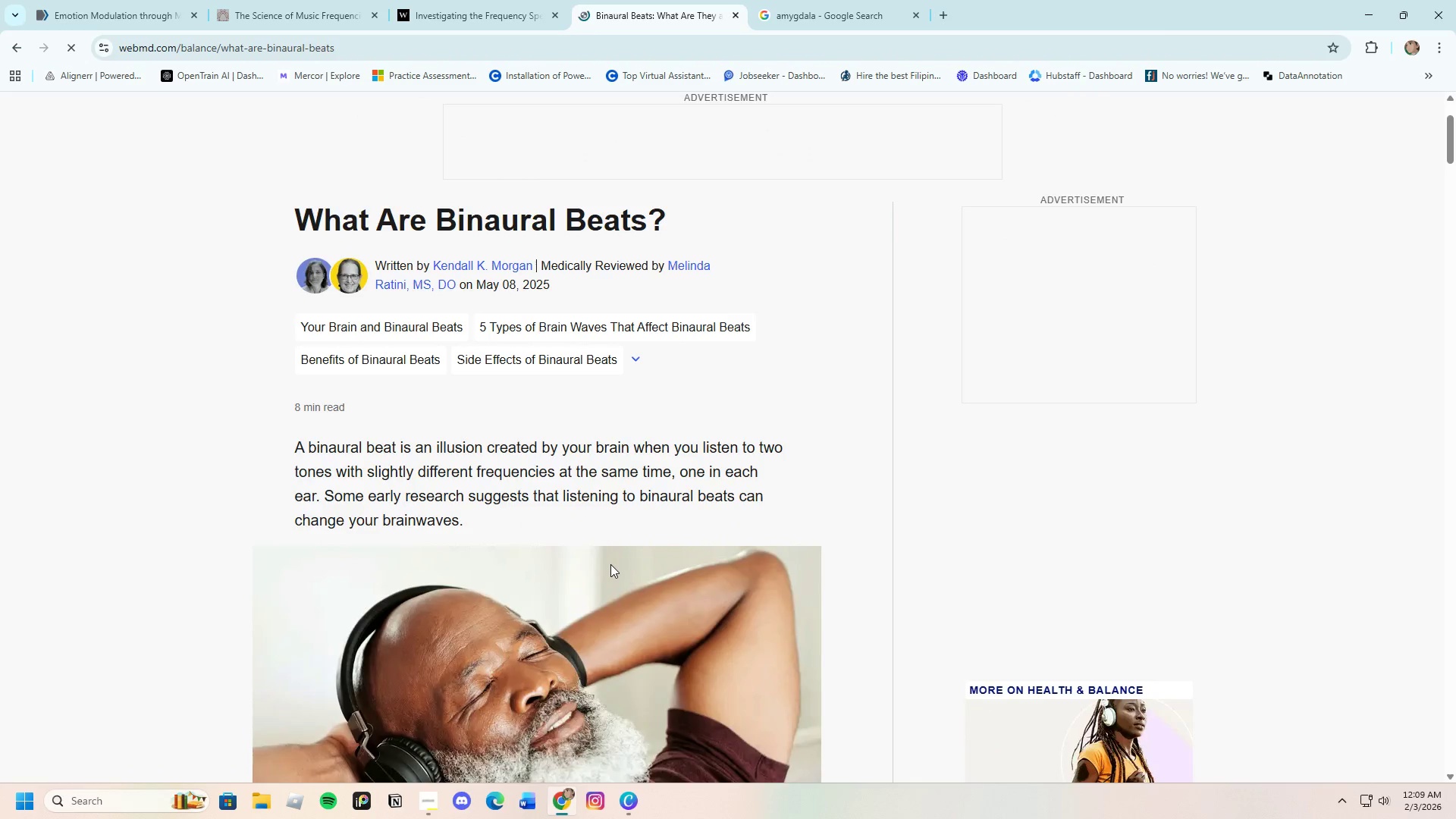 
wait(5.47)
 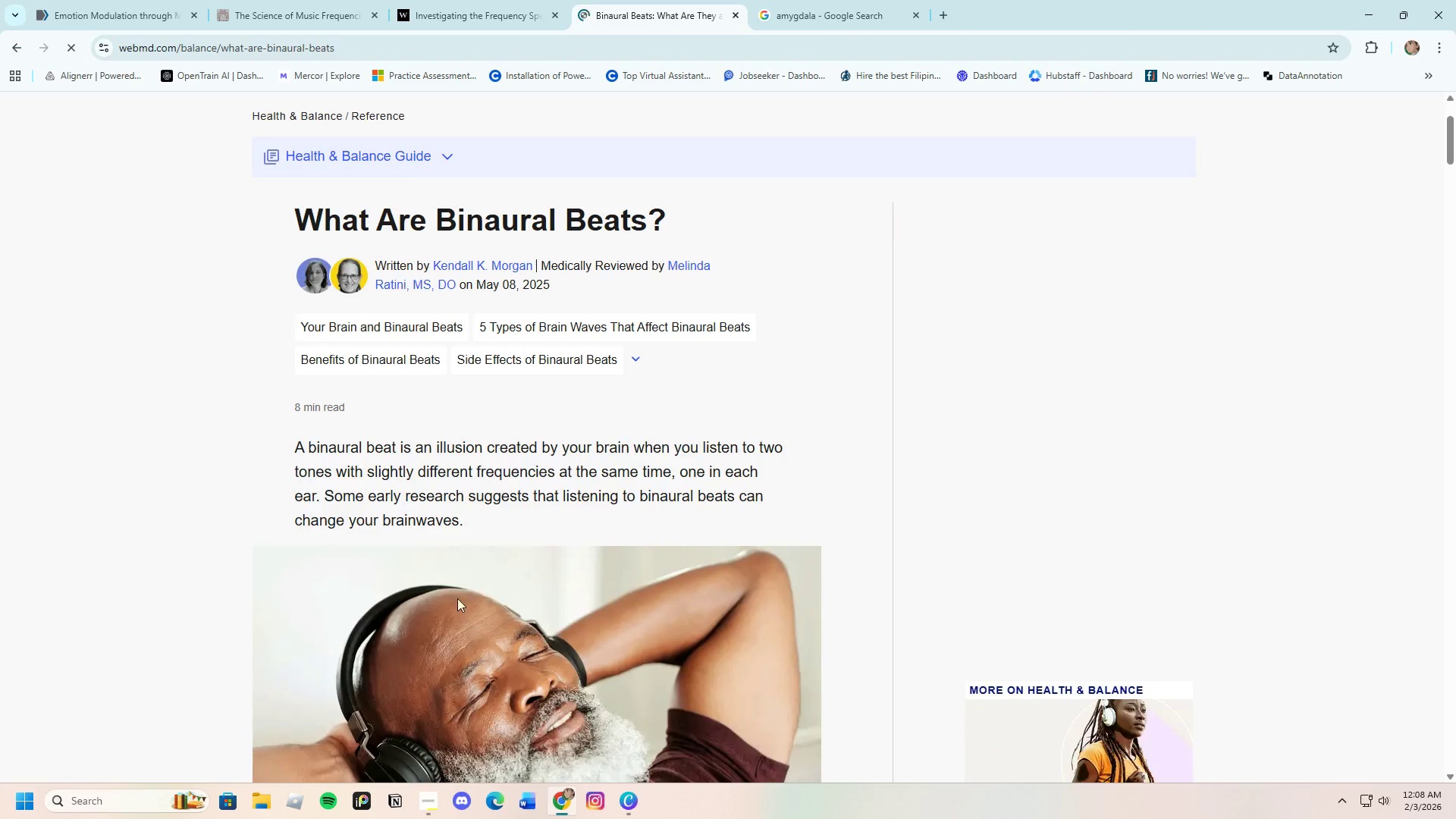 
scroll: coordinate [597, 599], scroll_direction: down, amount: 12.0
 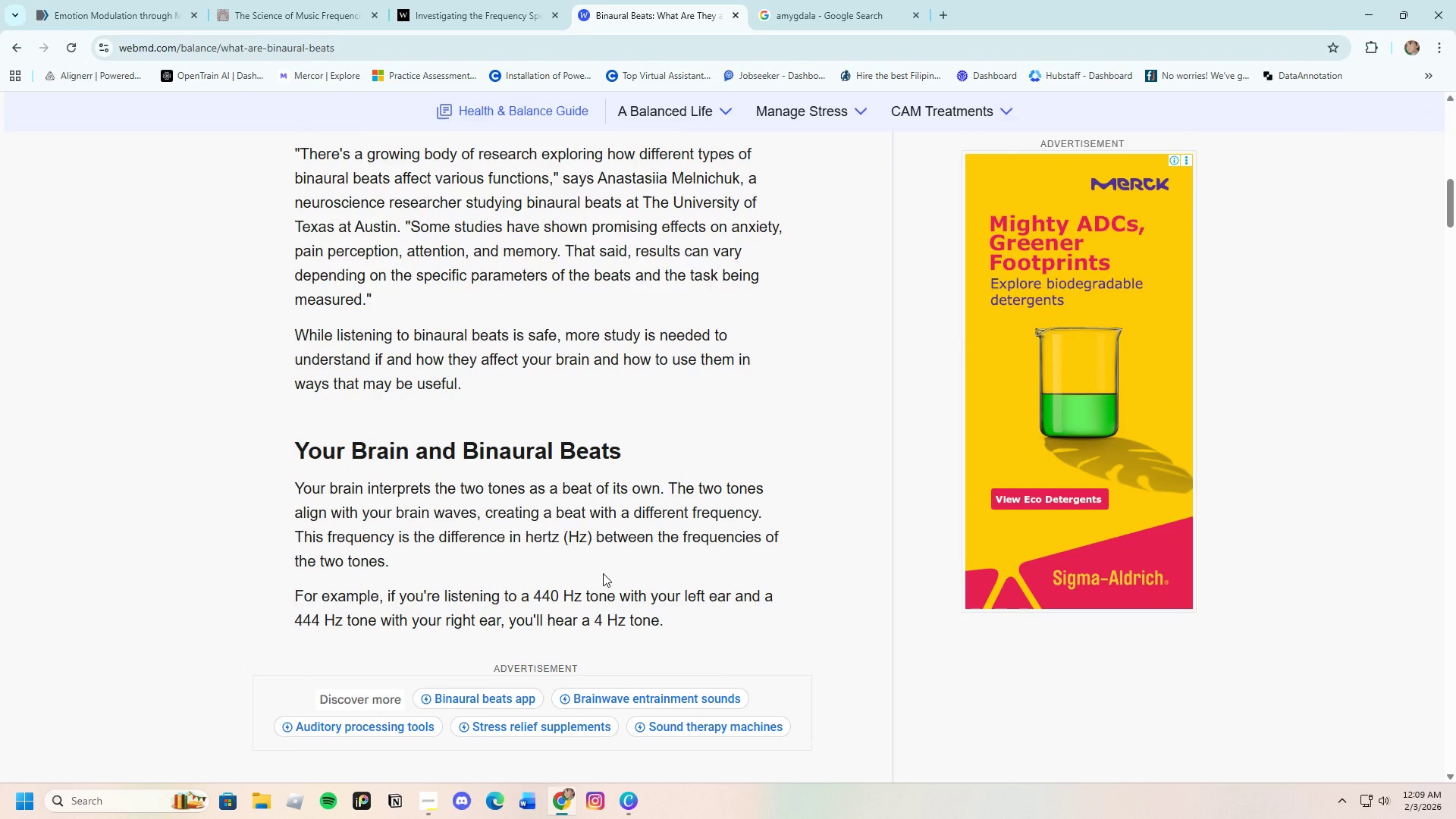 
wait(7.8)
 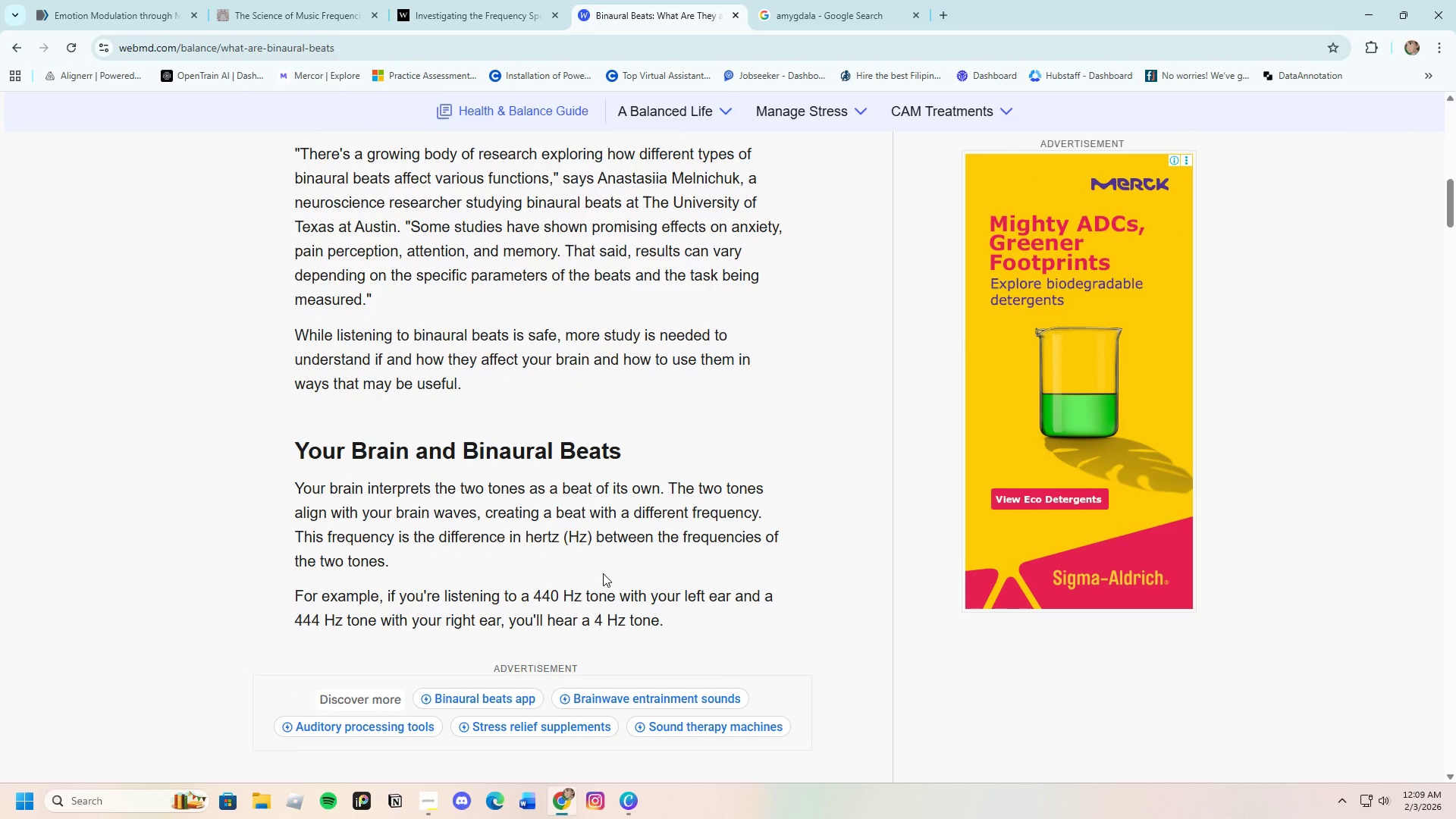 
scroll: coordinate [560, 710], scroll_direction: down, amount: 10.0
 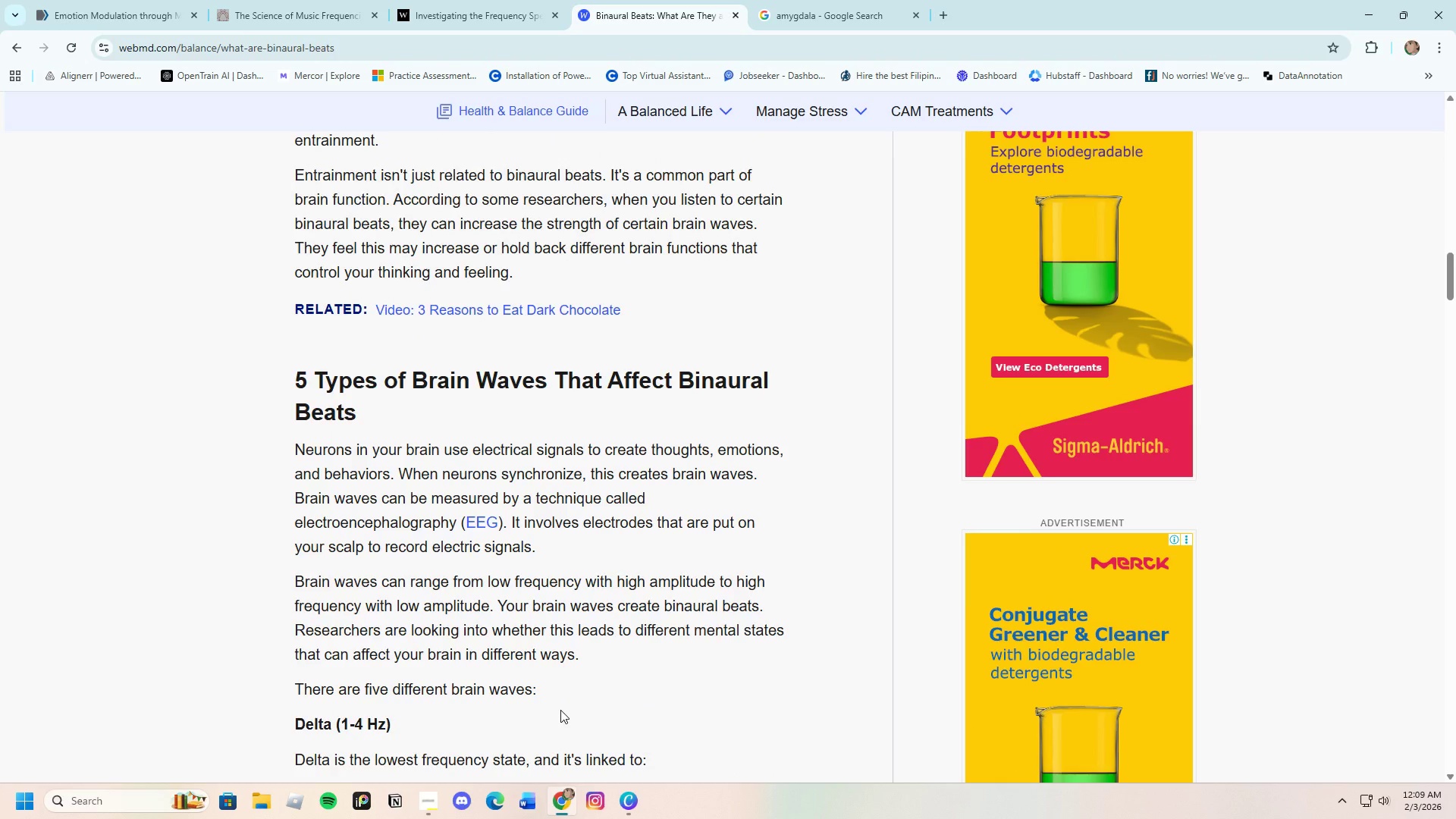 
wait(14.86)
 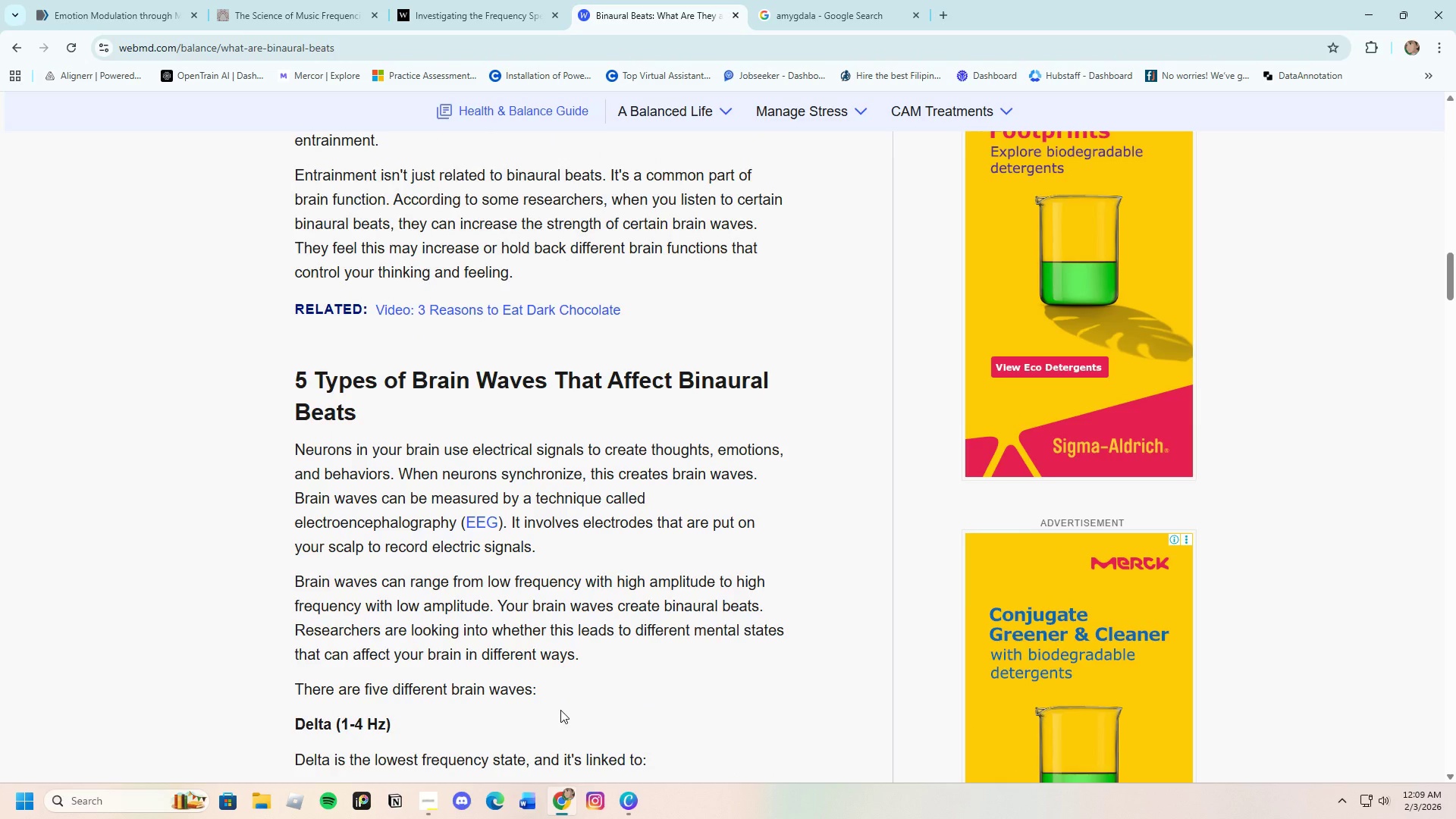 
scroll: coordinate [481, 603], scroll_direction: down, amount: 9.0
 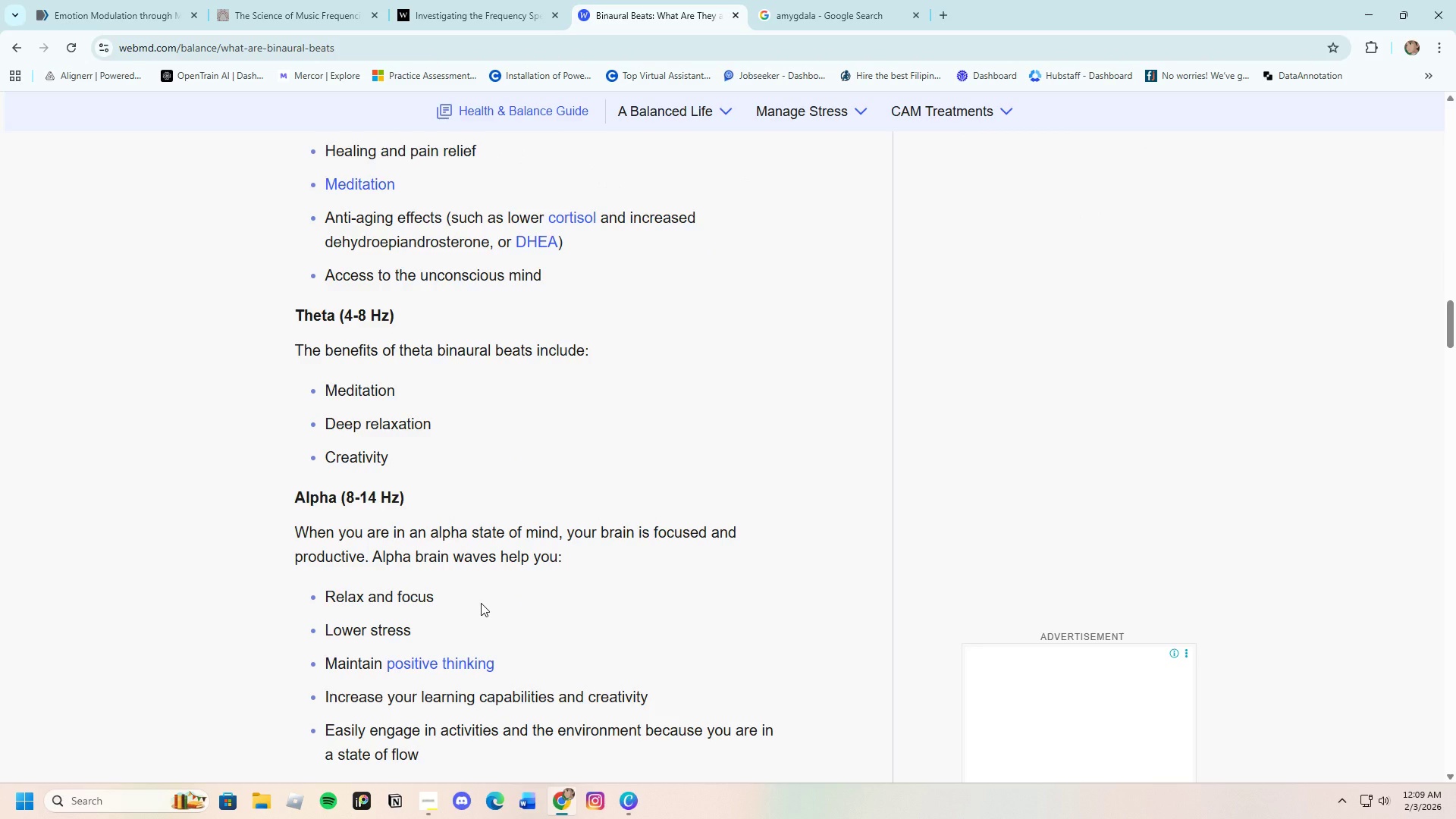 
scroll: coordinate [481, 603], scroll_direction: up, amount: 6.0
 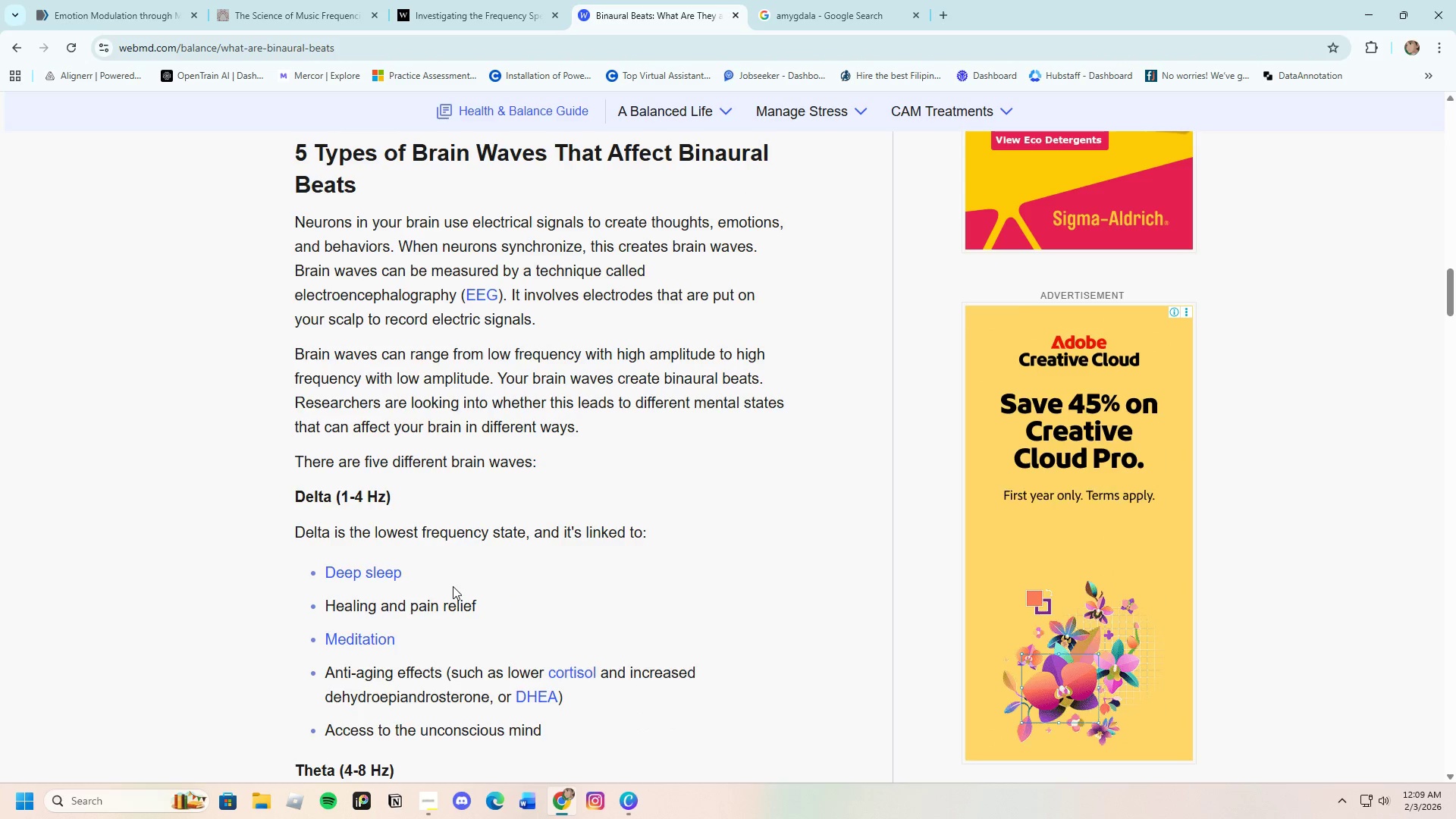 
scroll: coordinate [438, 598], scroll_direction: down, amount: 16.0
 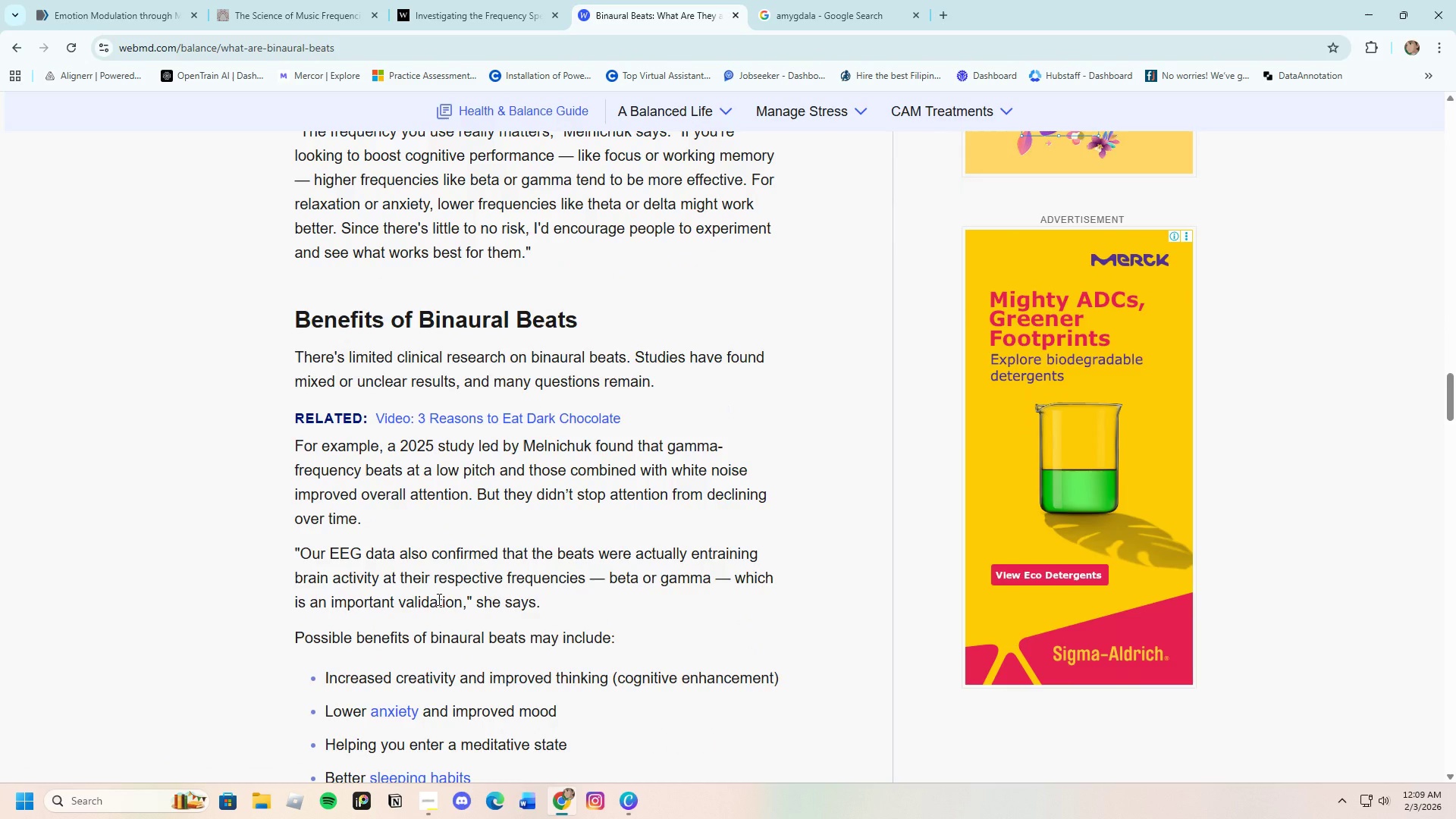 
scroll: coordinate [448, 610], scroll_direction: down, amount: 7.0
 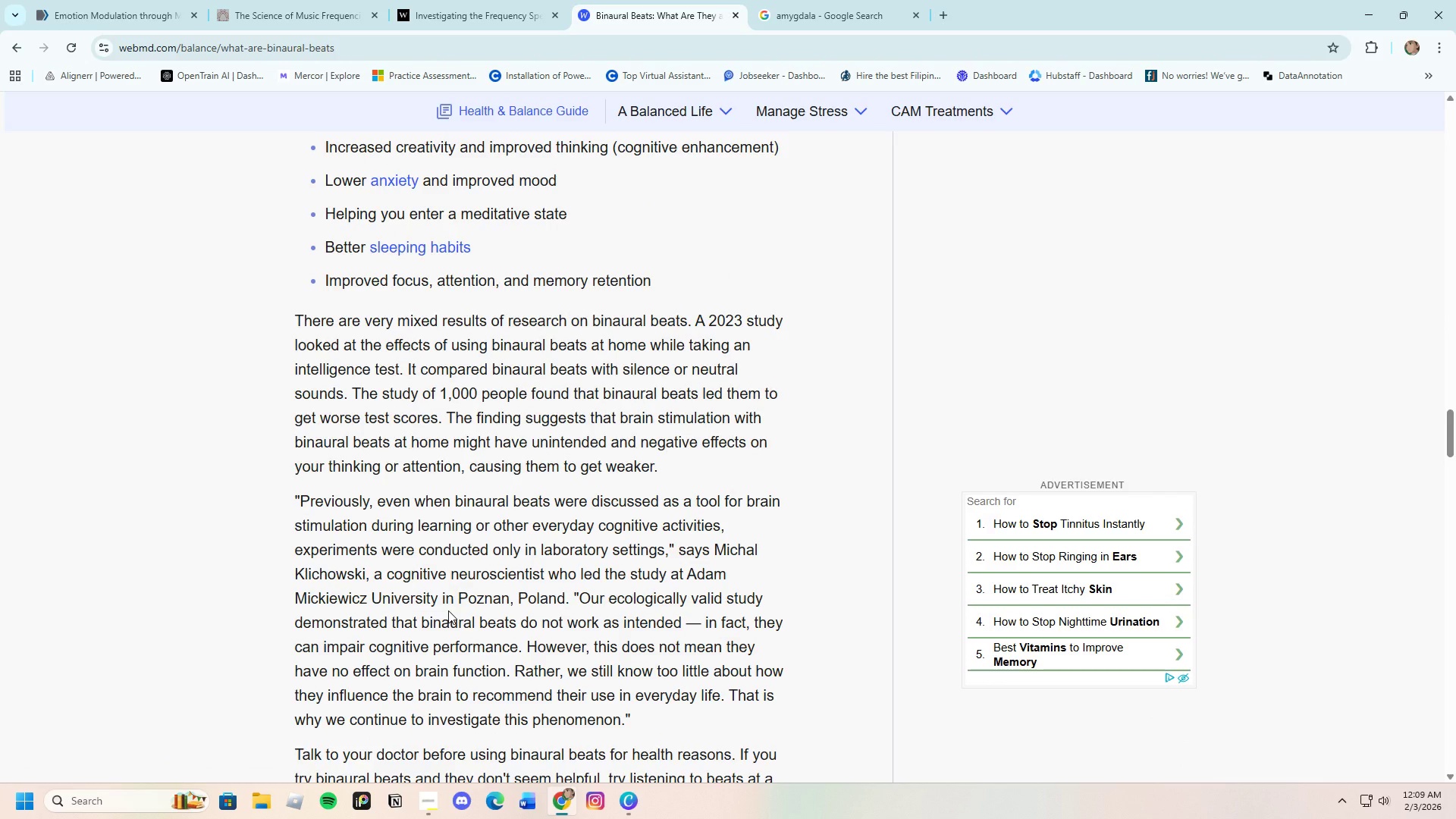 
scroll: coordinate [448, 610], scroll_direction: up, amount: 3.0
 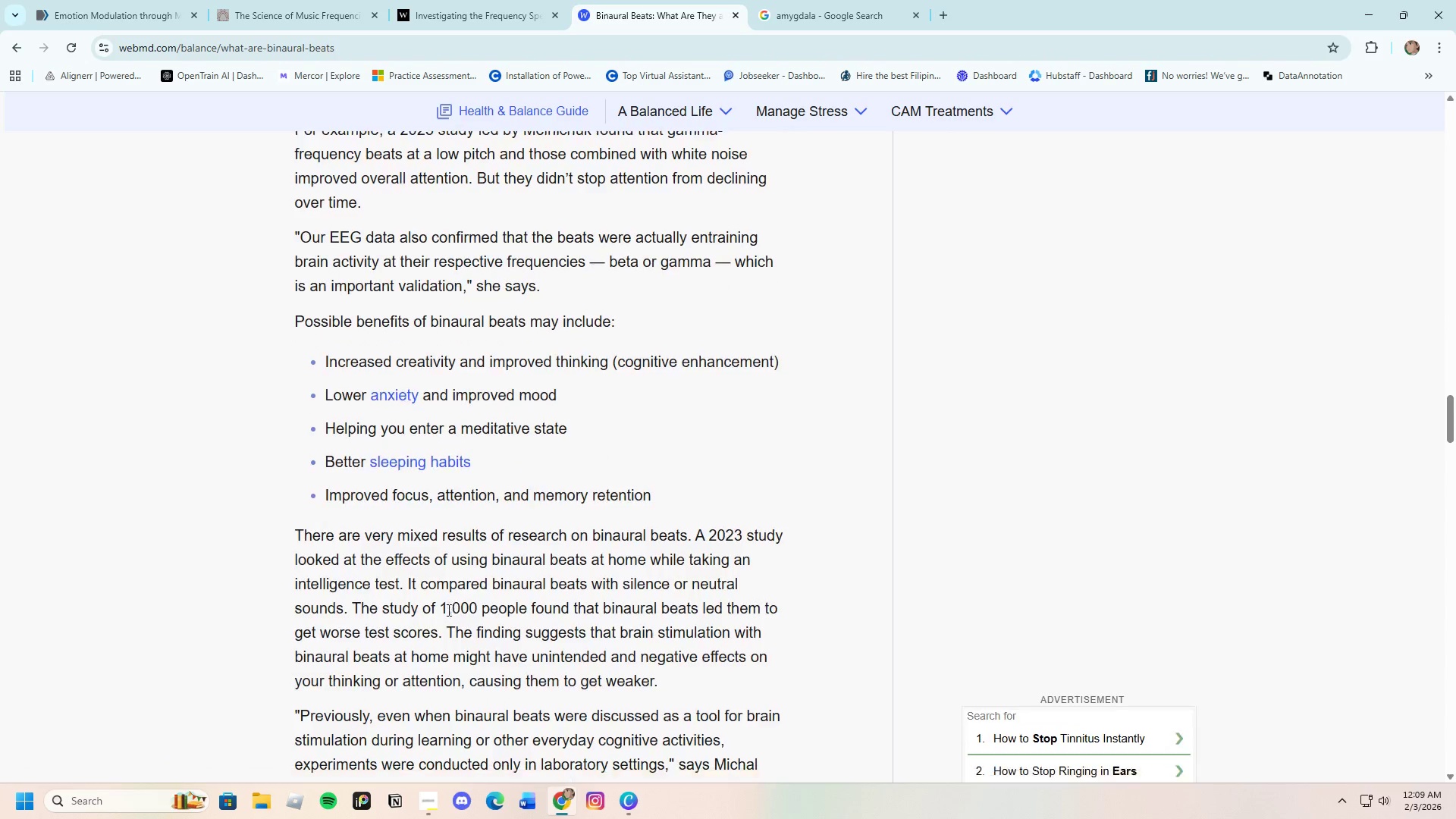 
scroll: coordinate [446, 610], scroll_direction: down, amount: 13.0
 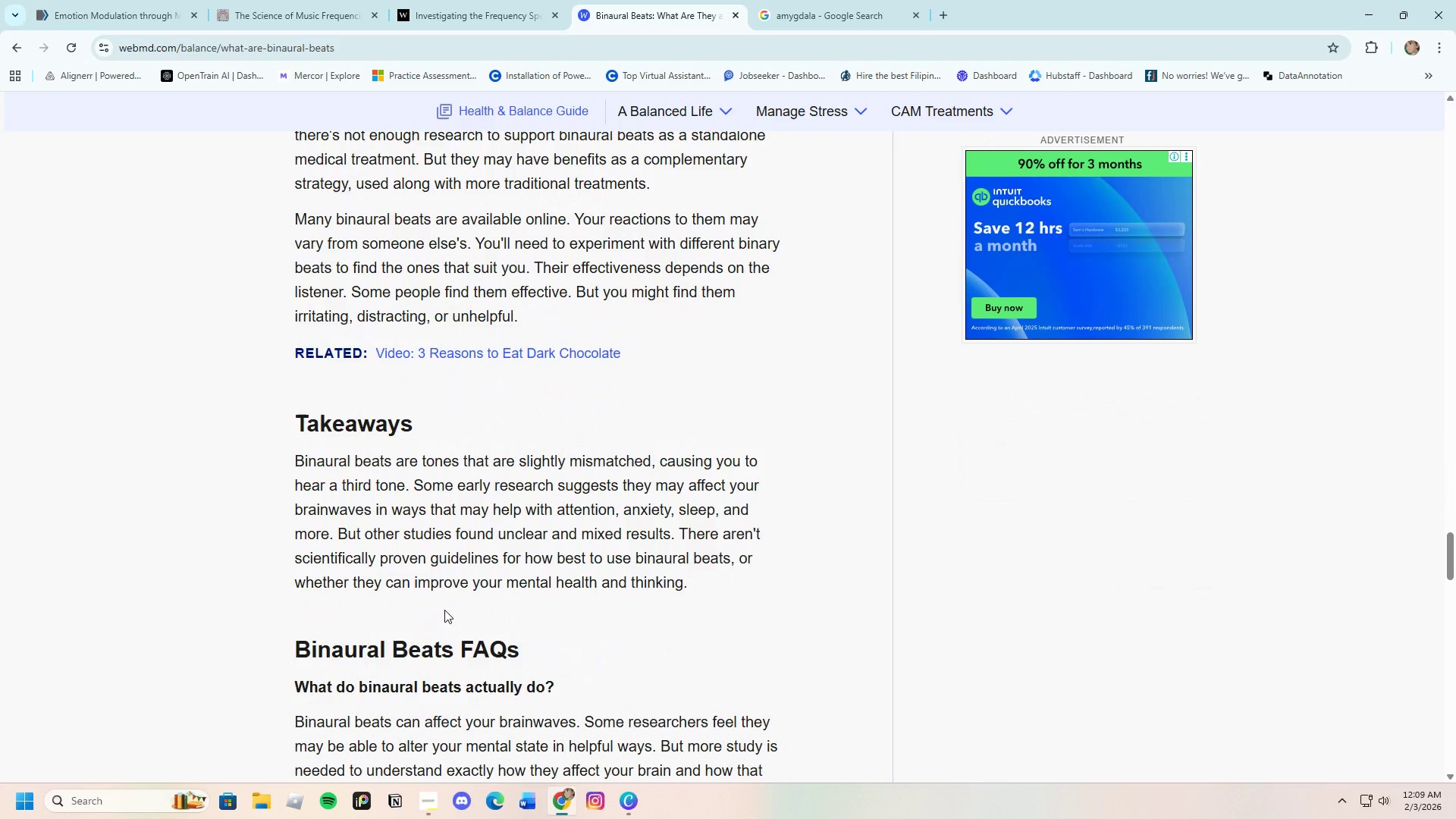 
scroll: coordinate [425, 595], scroll_direction: up, amount: 62.0
 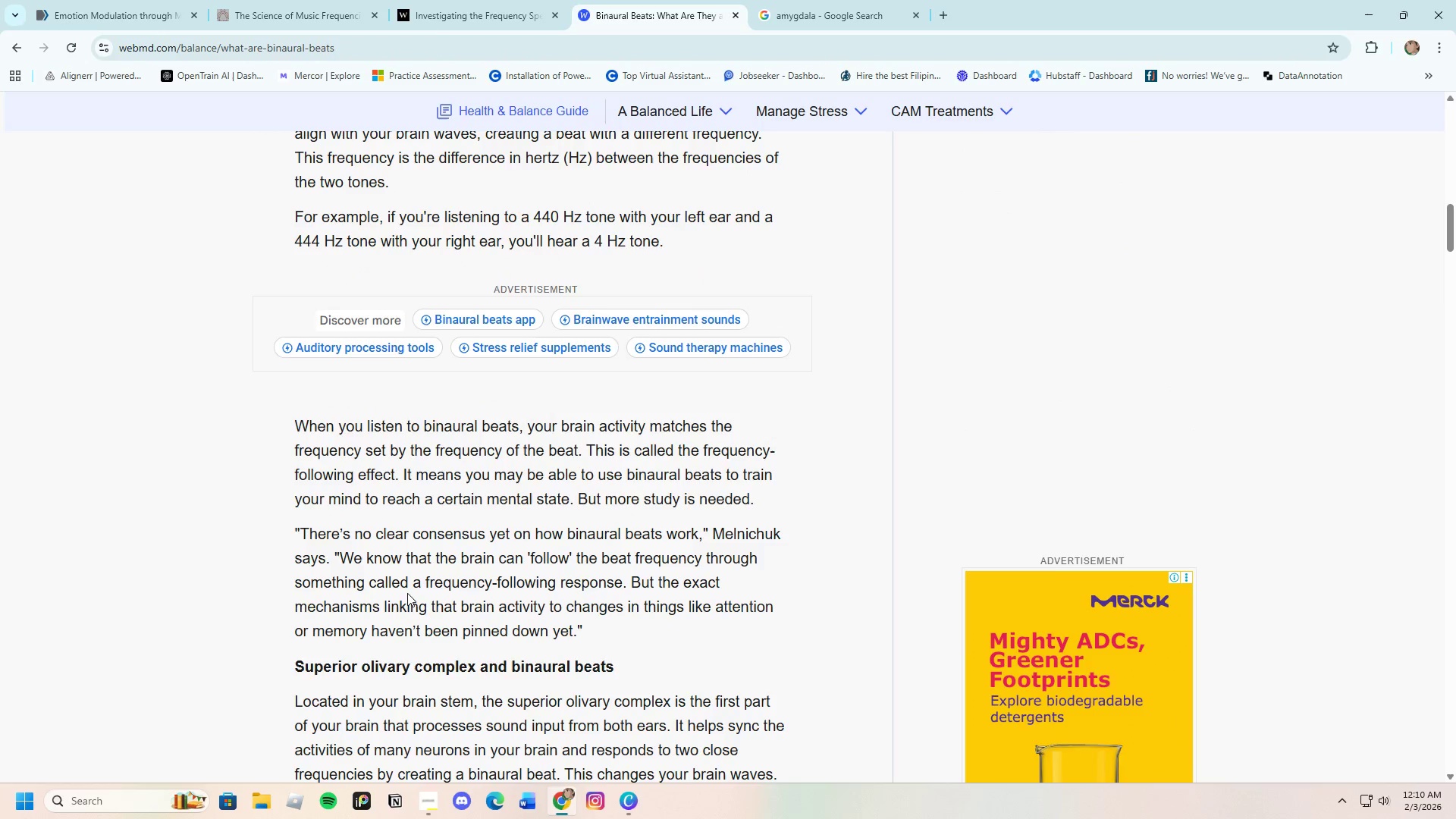 
wait(7.26)
 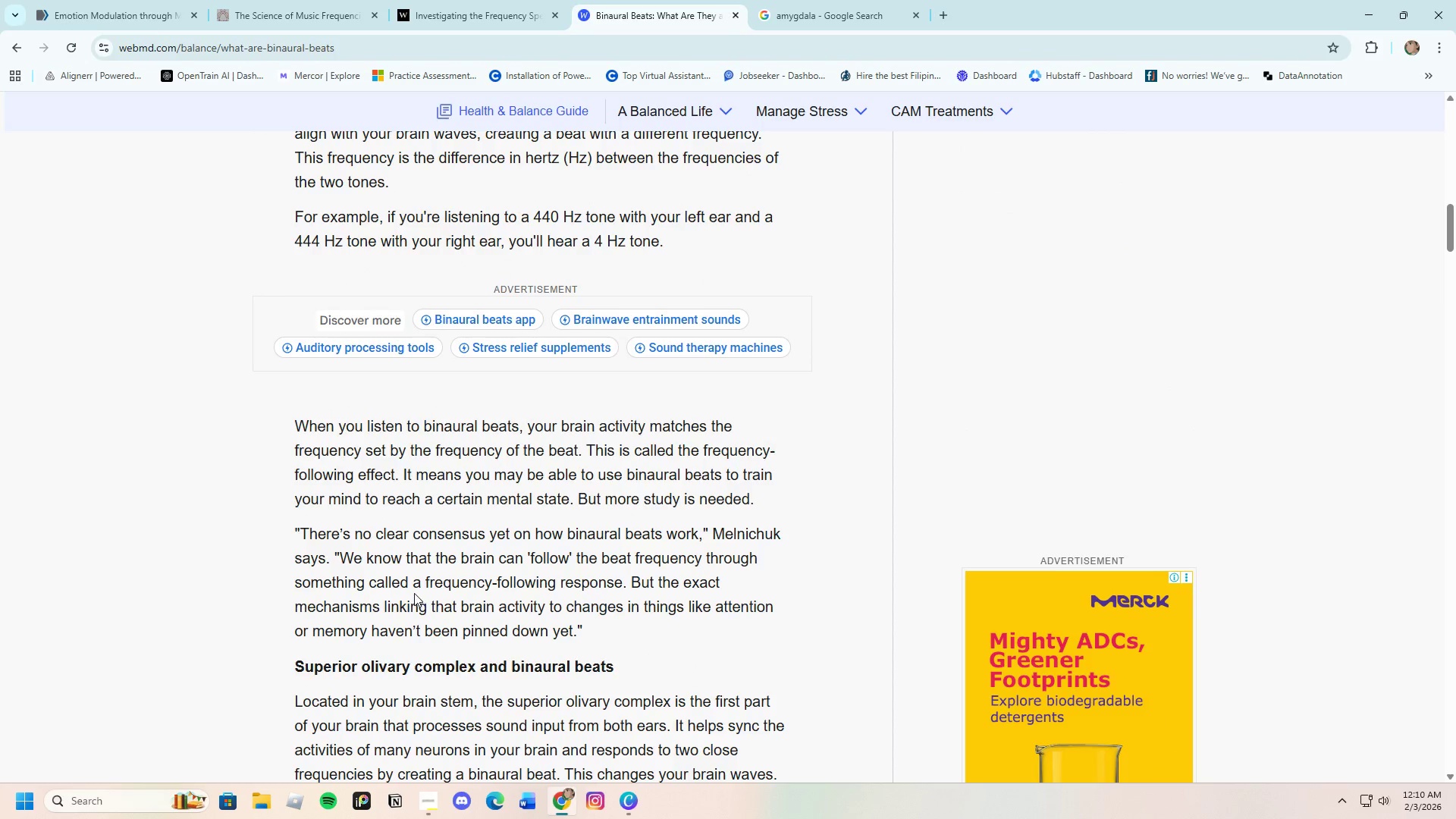 
scroll: coordinate [393, 582], scroll_direction: up, amount: 3.0
 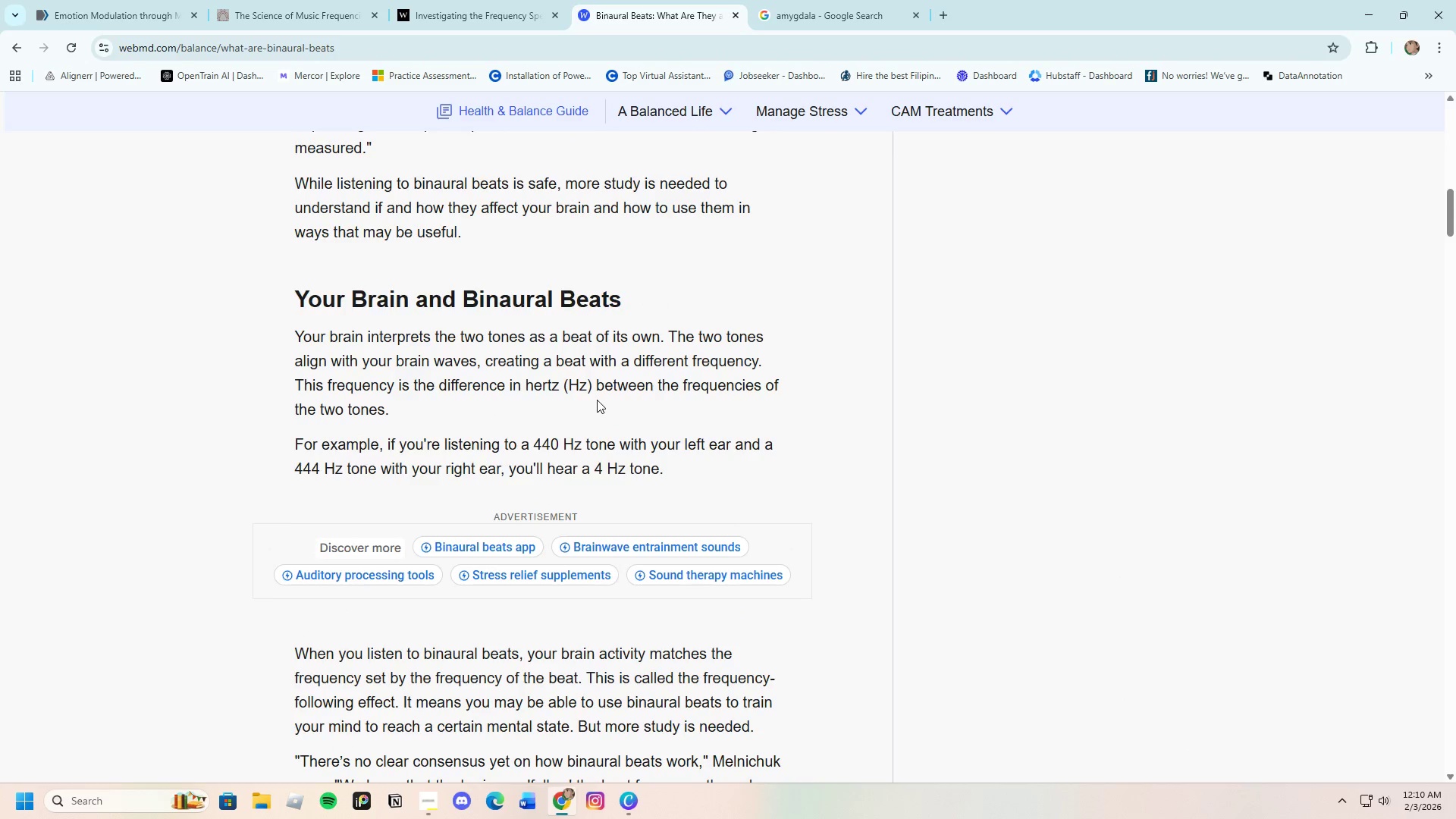 
wait(9.63)
 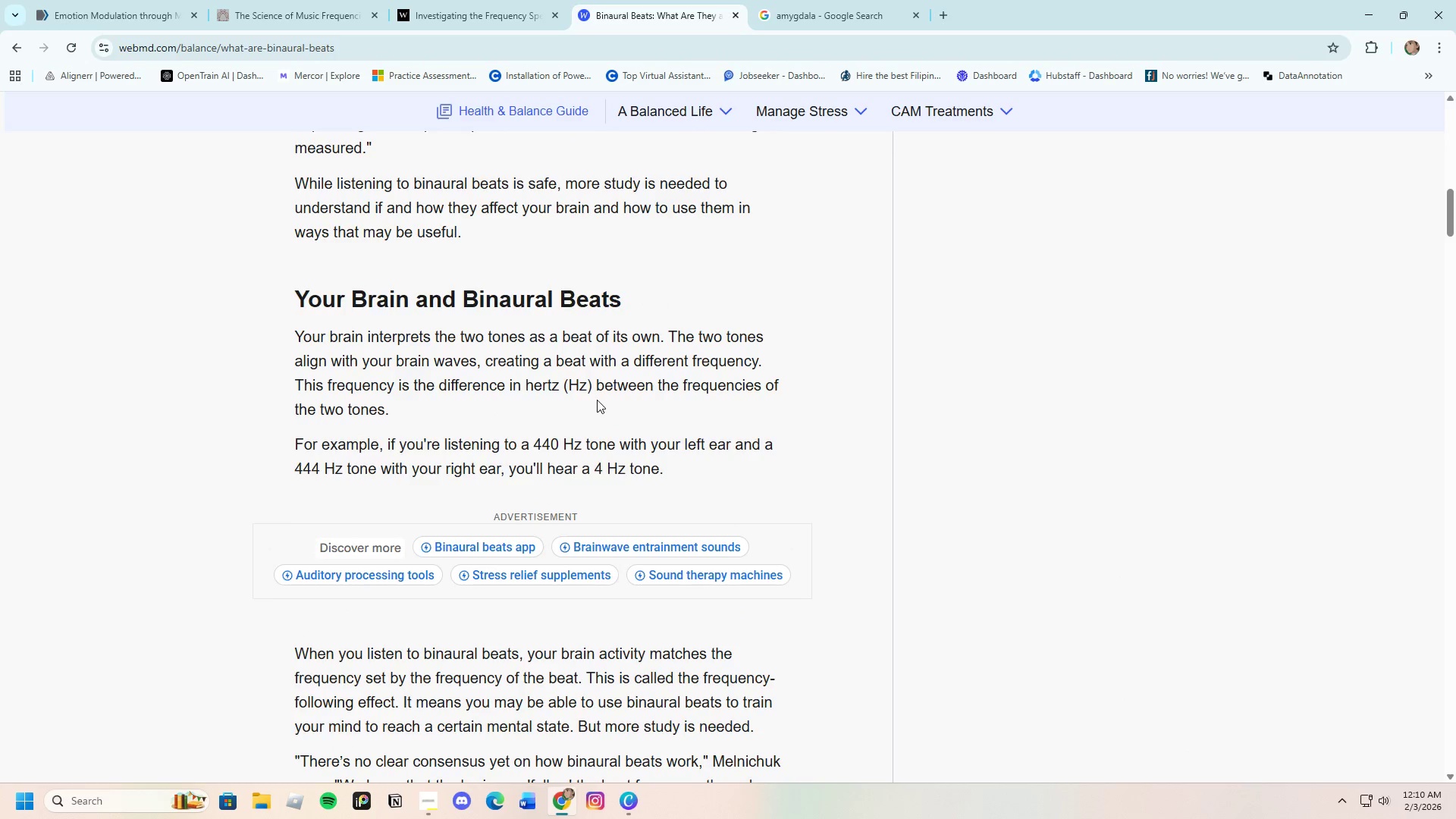 
scroll: coordinate [422, 525], scroll_direction: up, amount: 3.0
 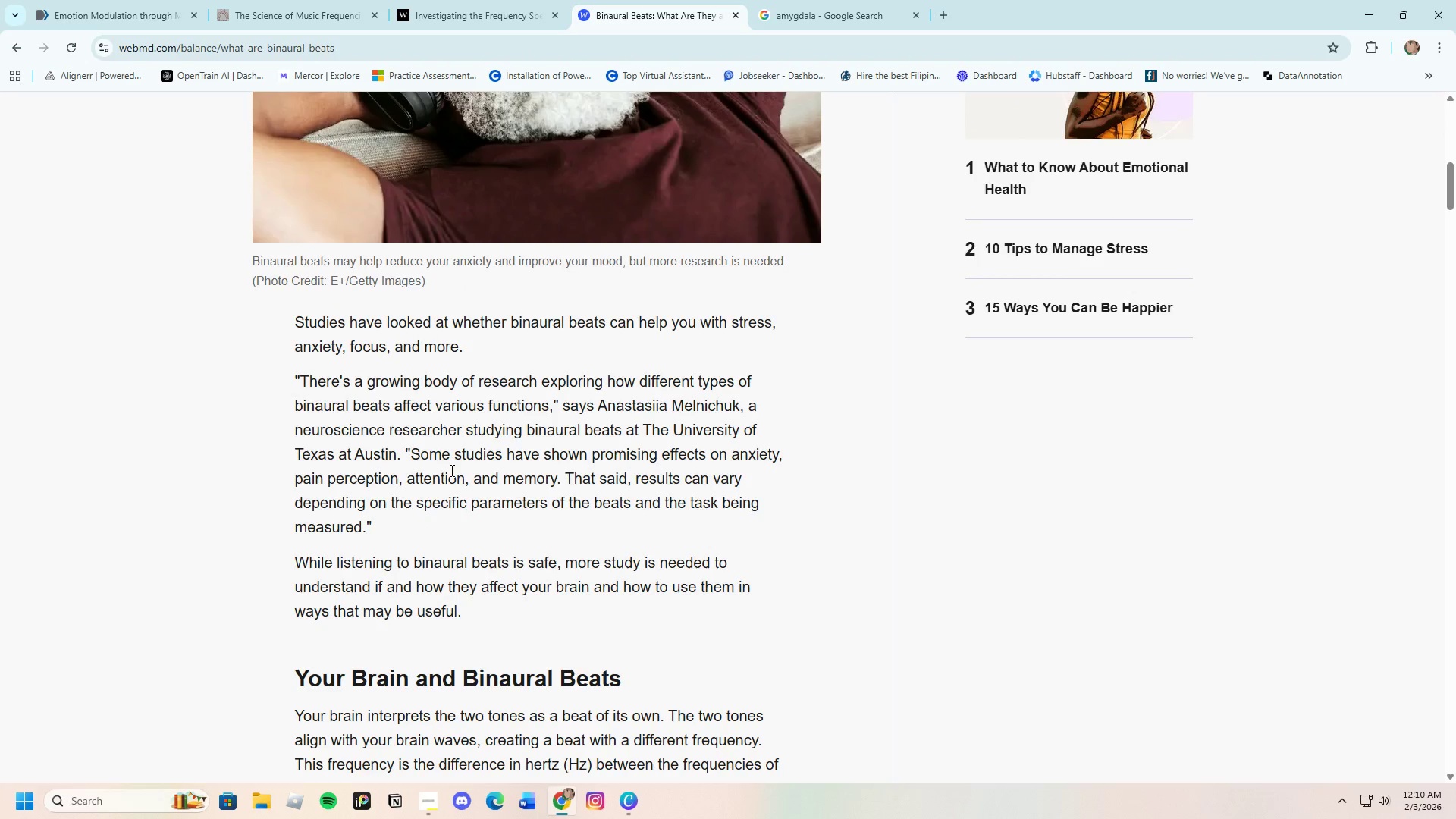 
wait(5.48)
 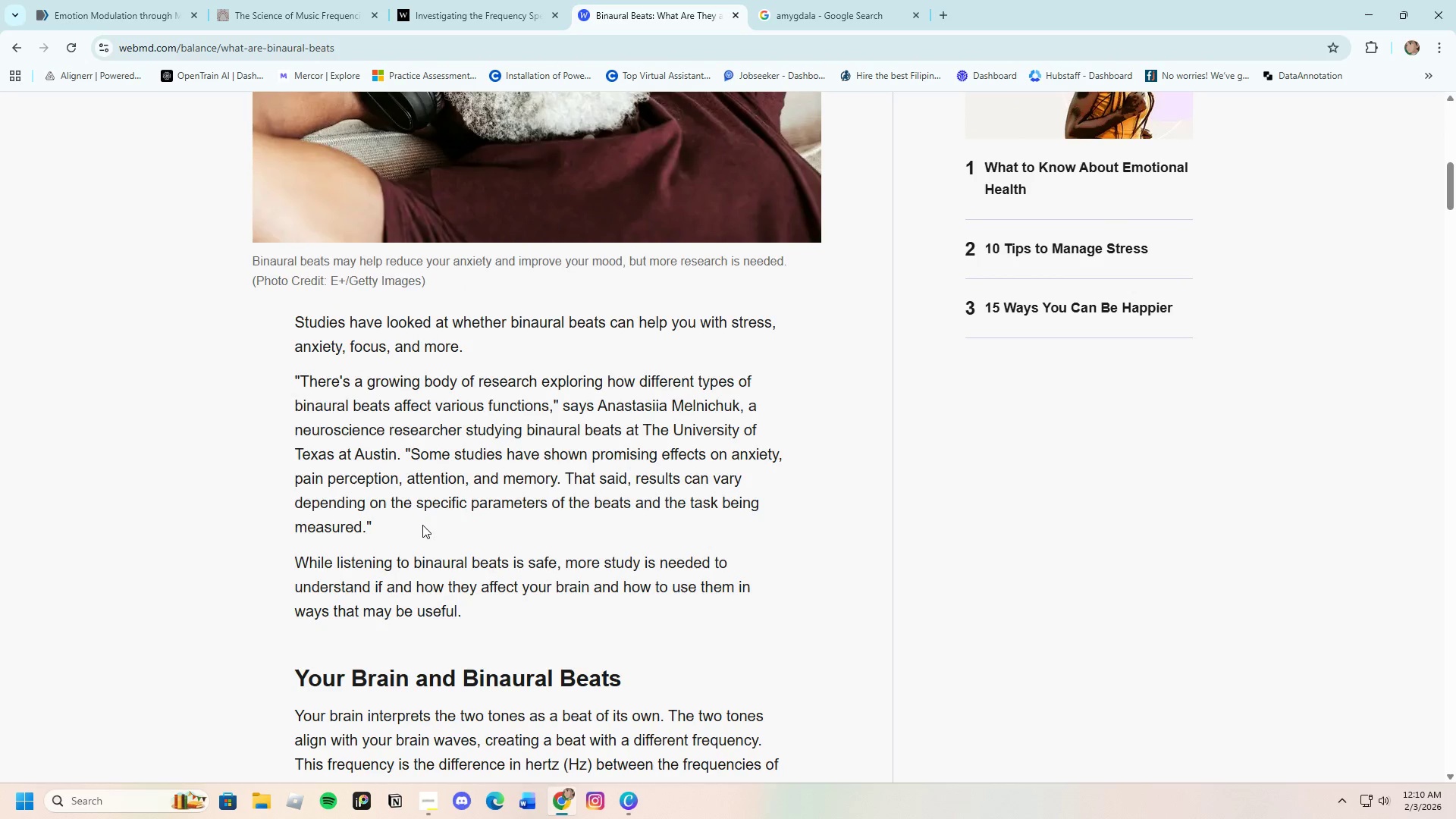 
scroll: coordinate [516, 623], scroll_direction: down, amount: 11.0
 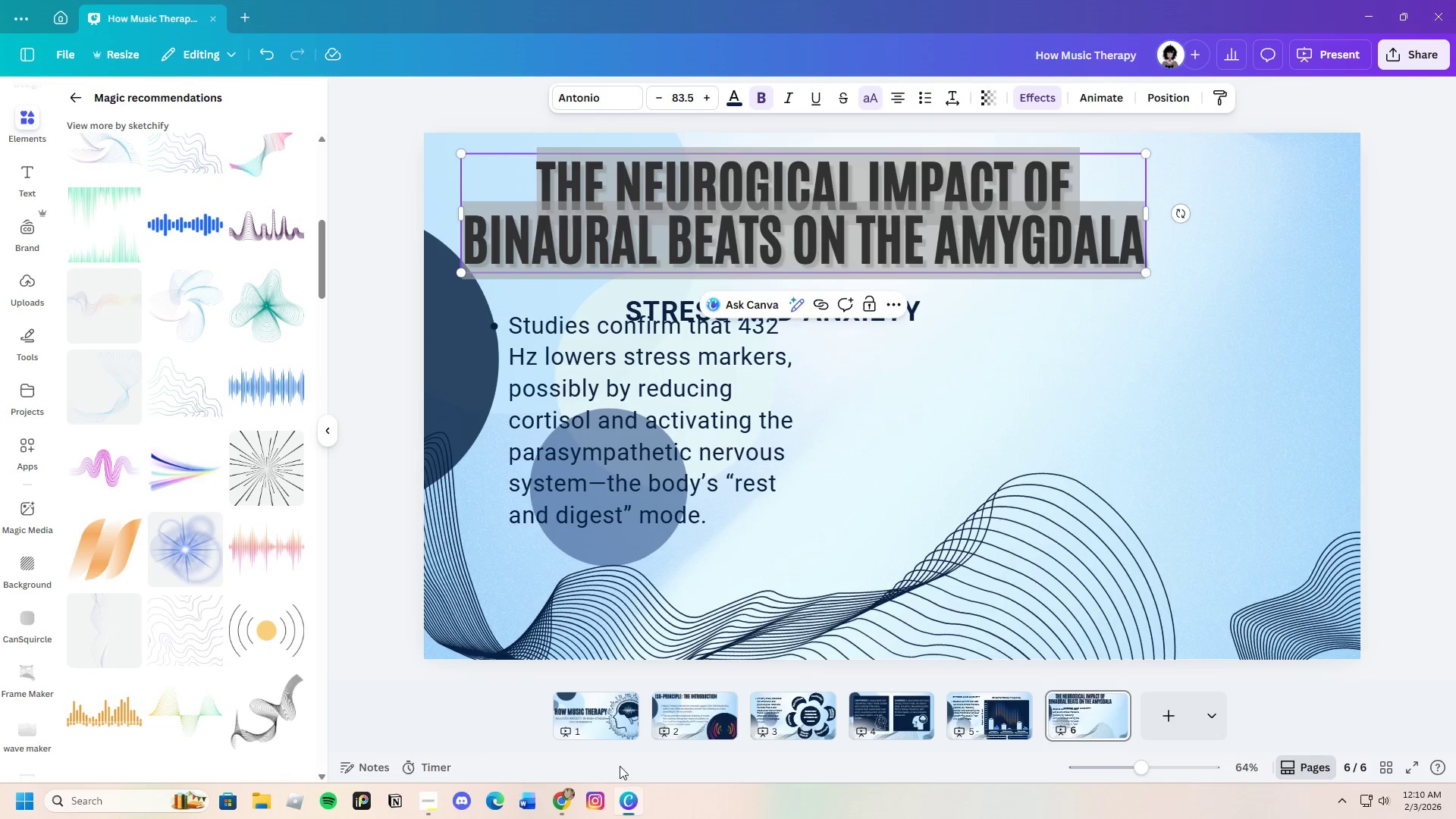 
left_click([899, 720])
 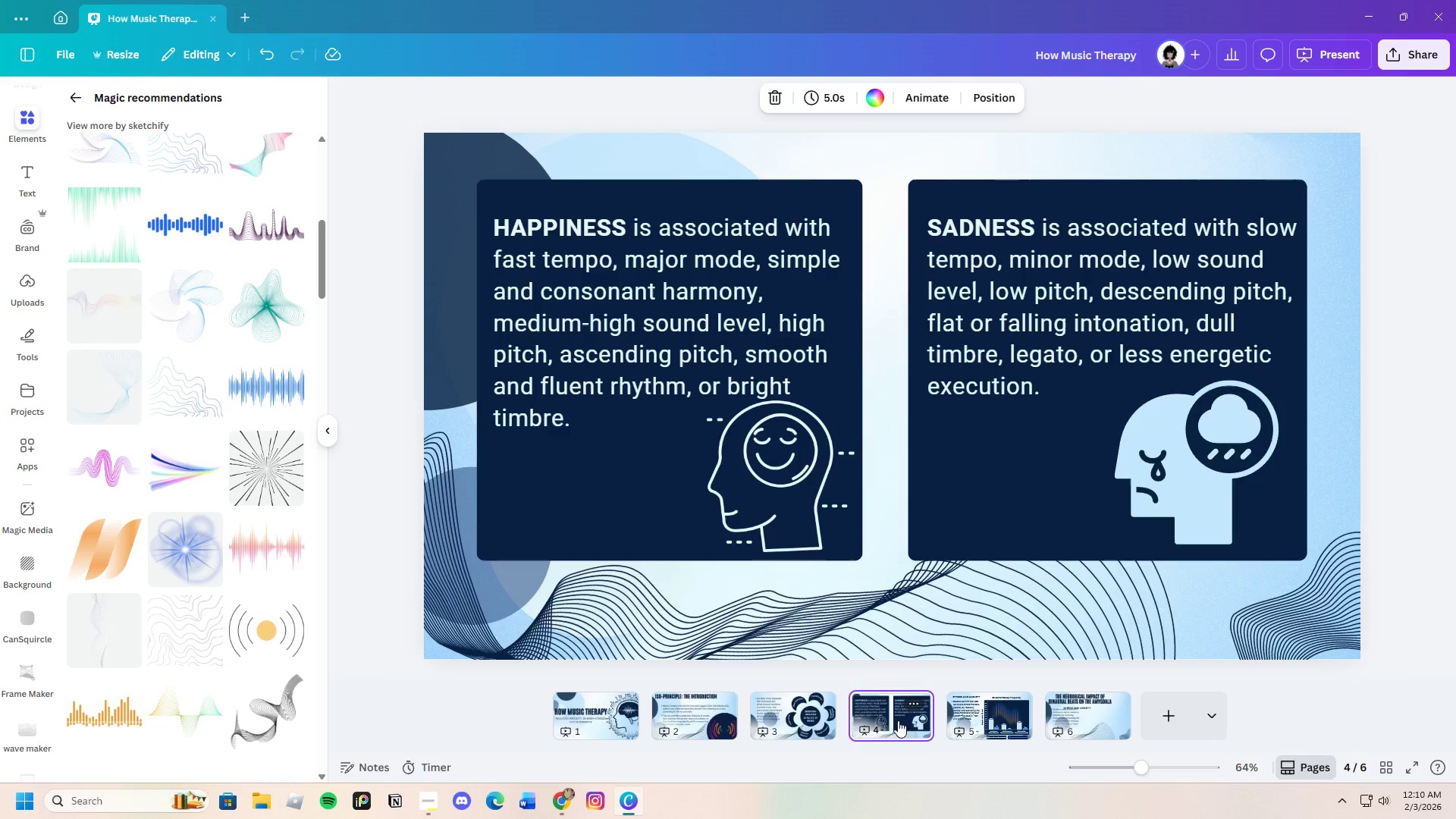 
left_click([810, 721])
 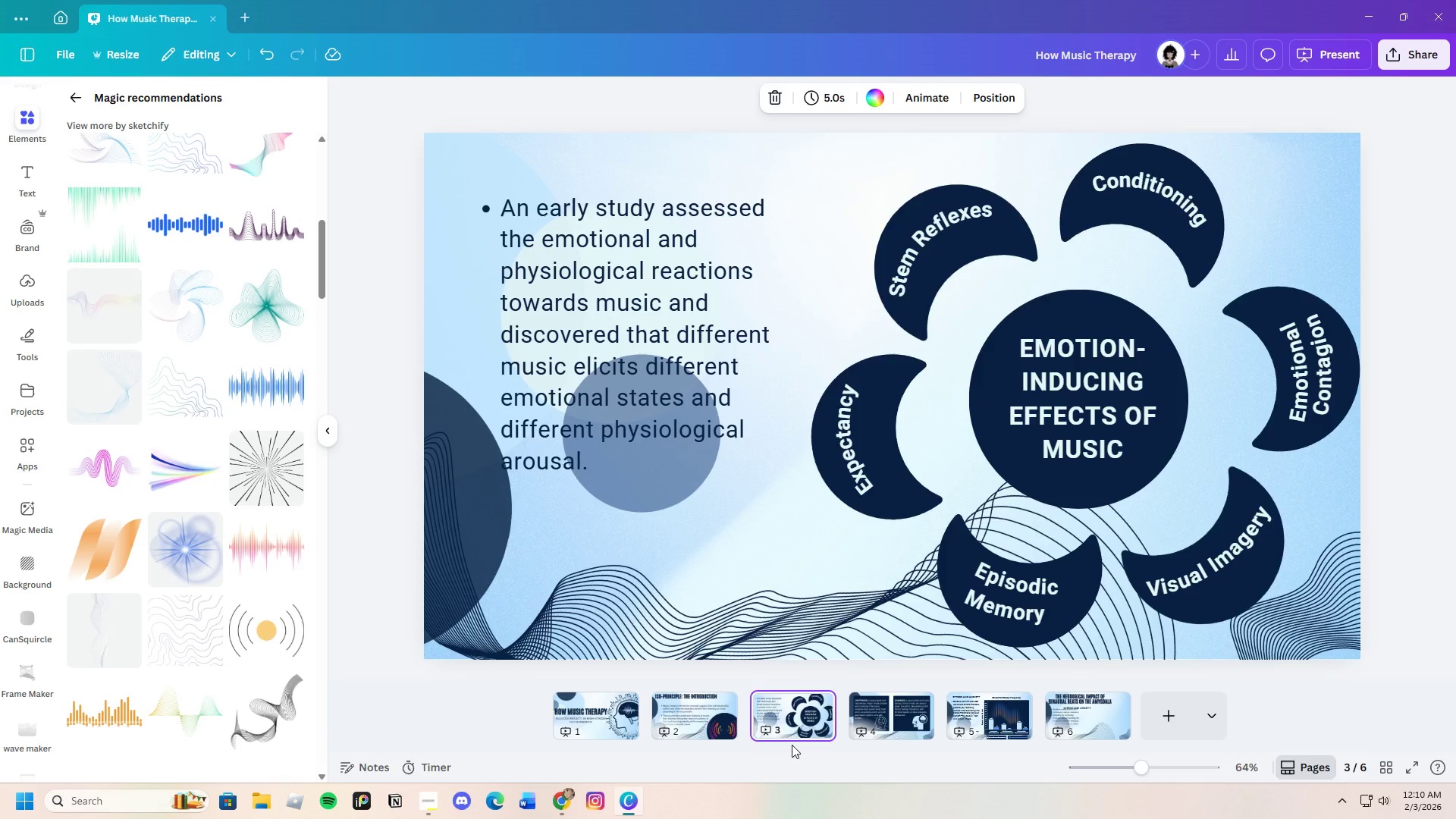 
left_click([893, 728])
 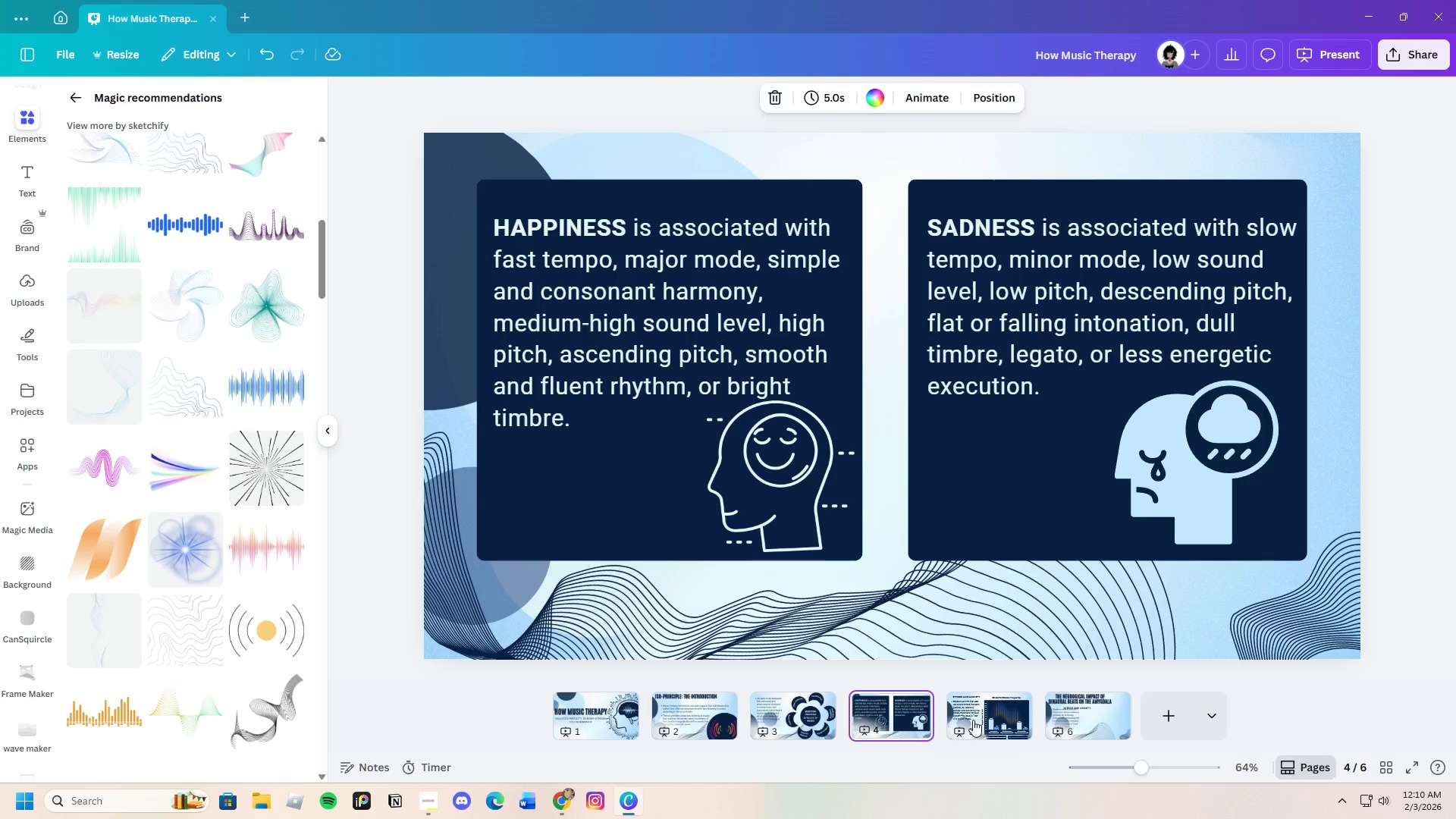 
left_click([973, 720])
 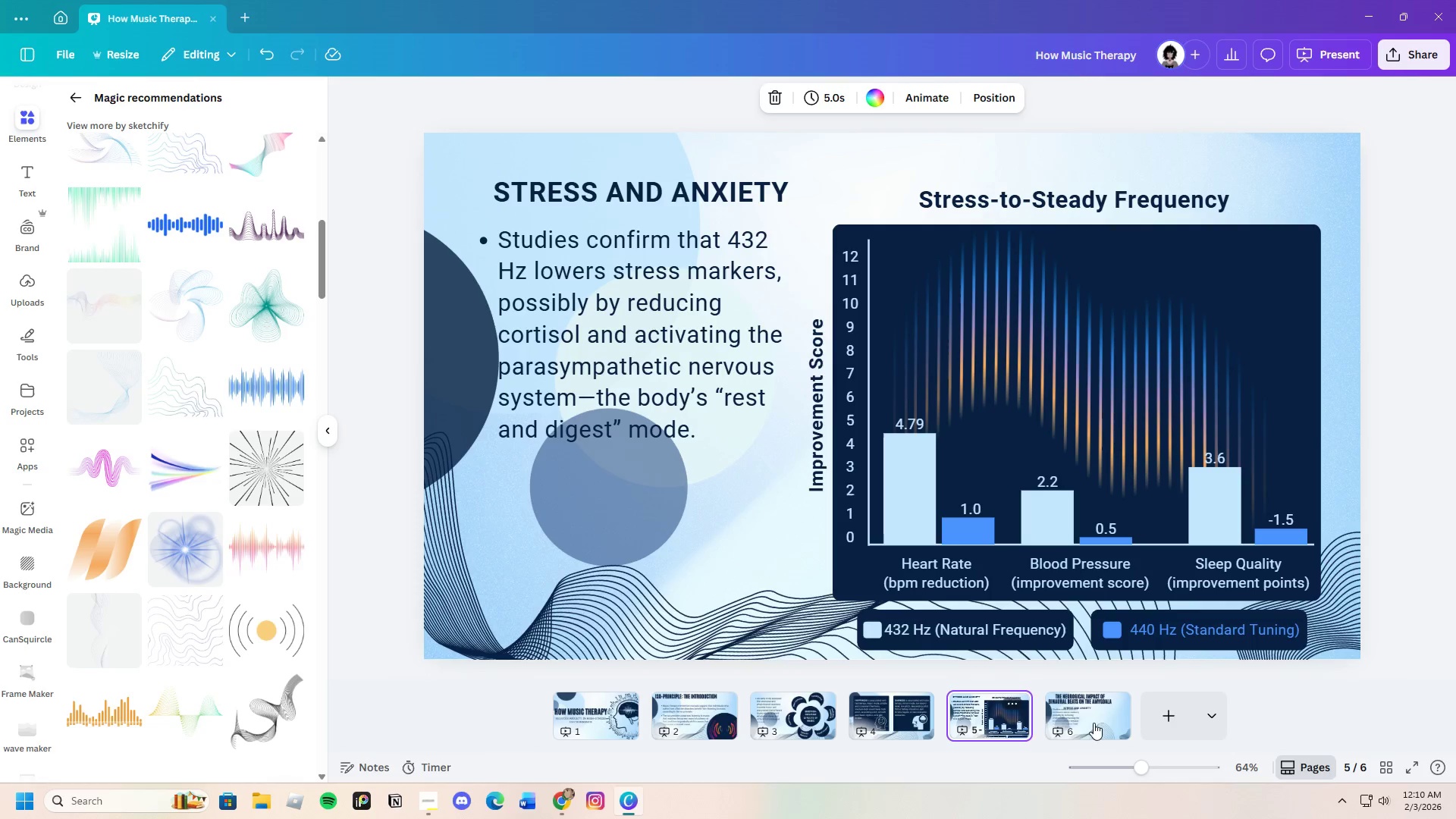 
left_click([1104, 722])
 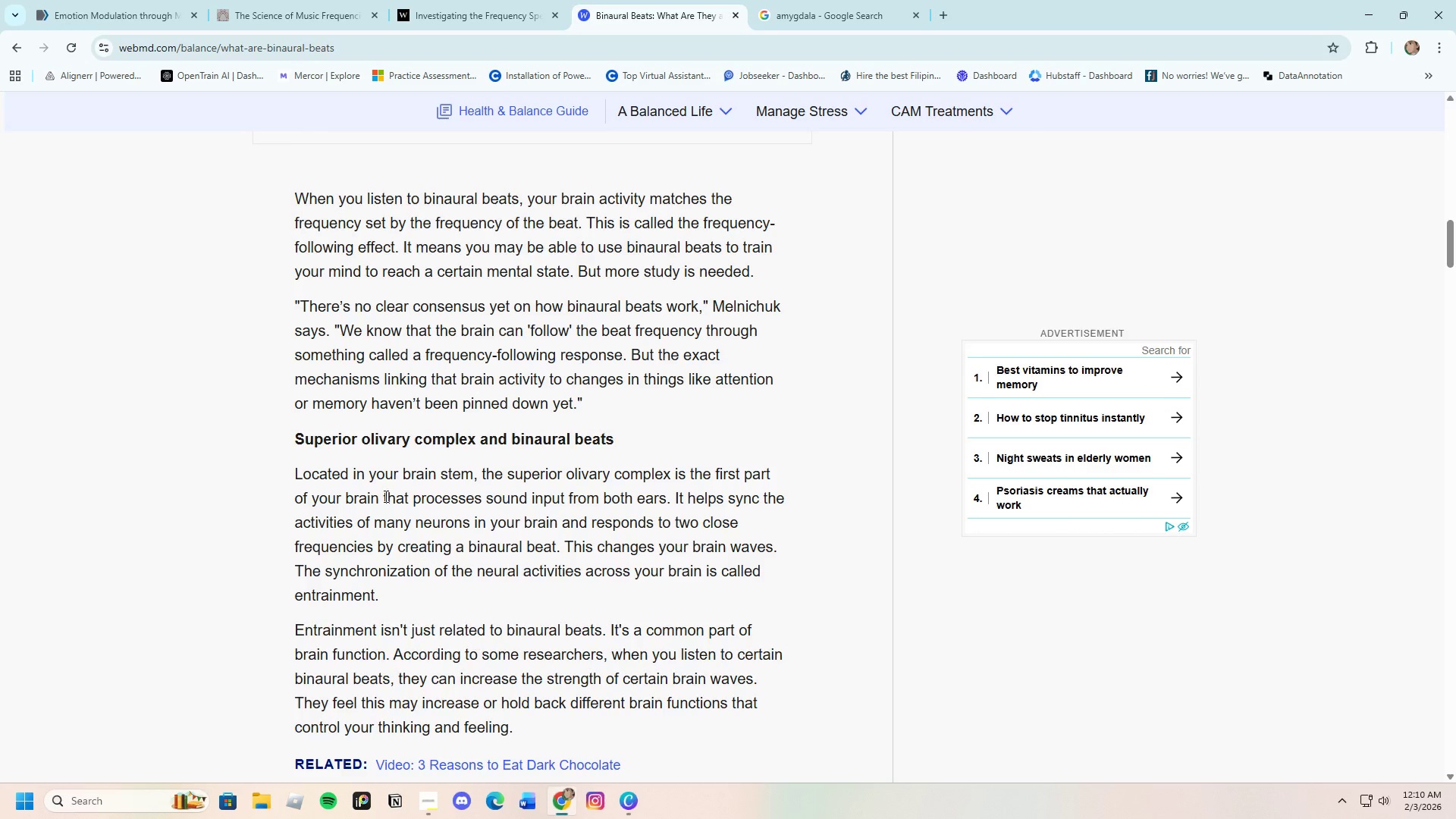 
left_click([15, 47])
 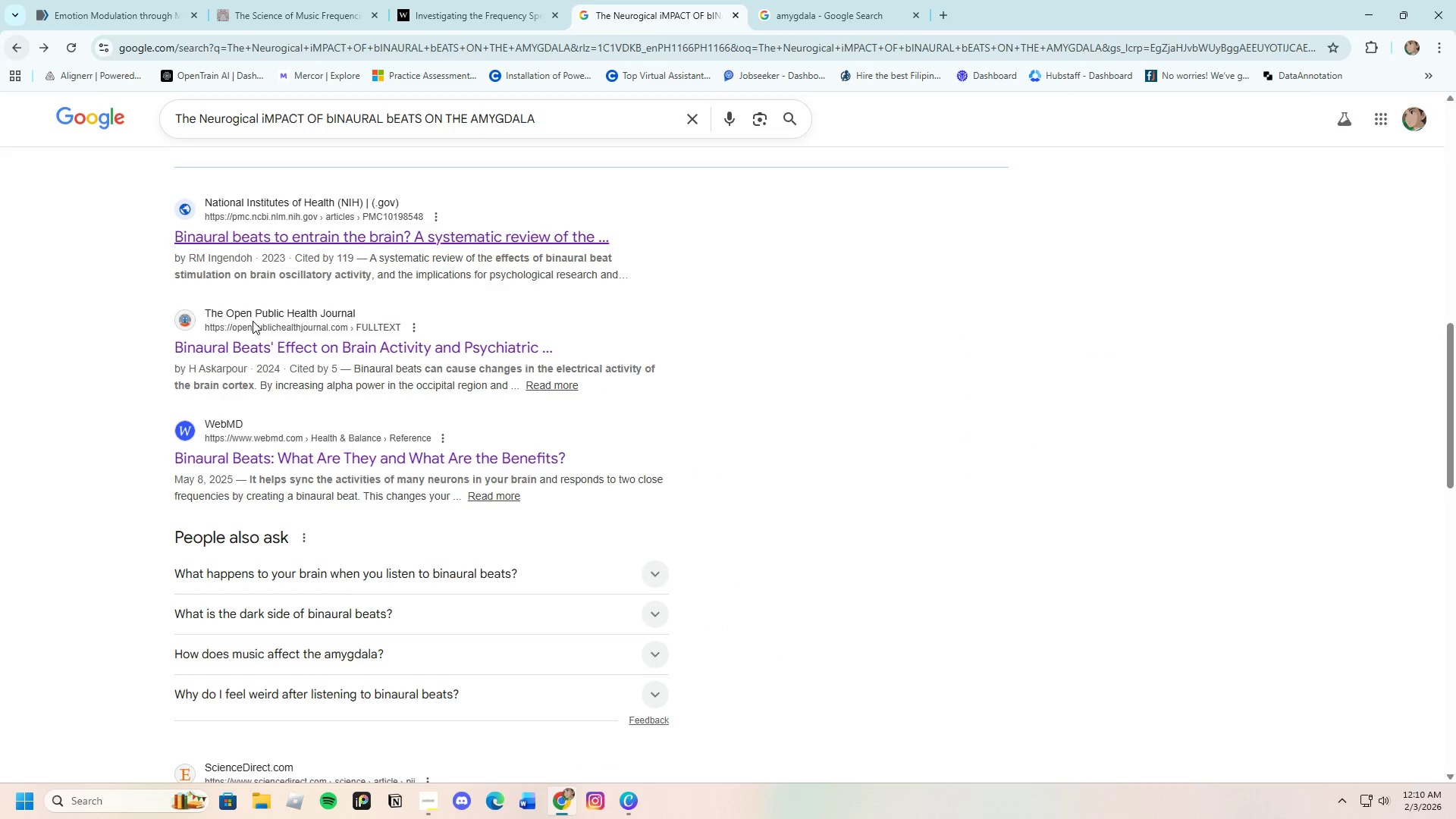 
scroll: coordinate [332, 472], scroll_direction: up, amount: 12.0
 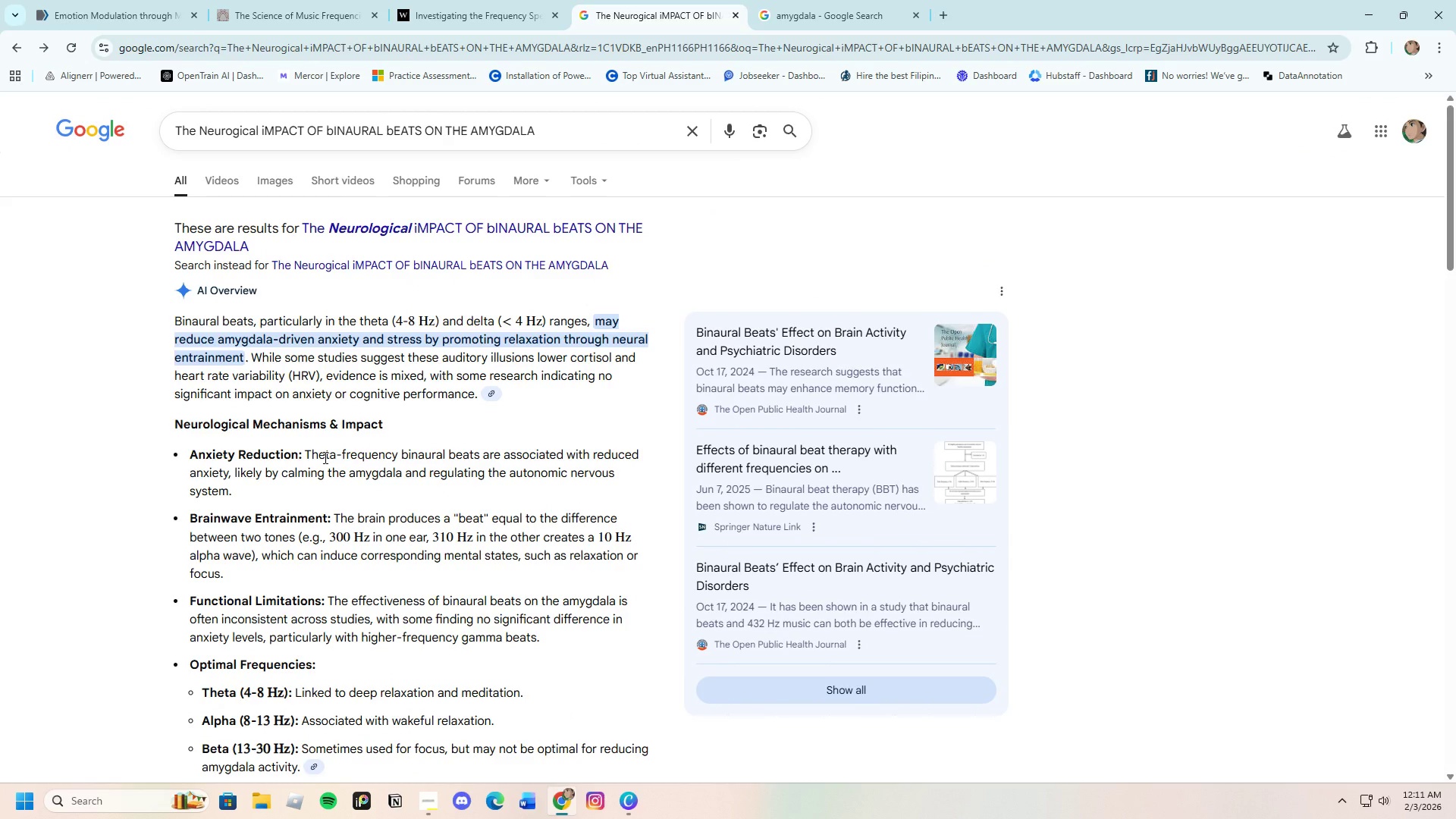 
wait(15.2)
 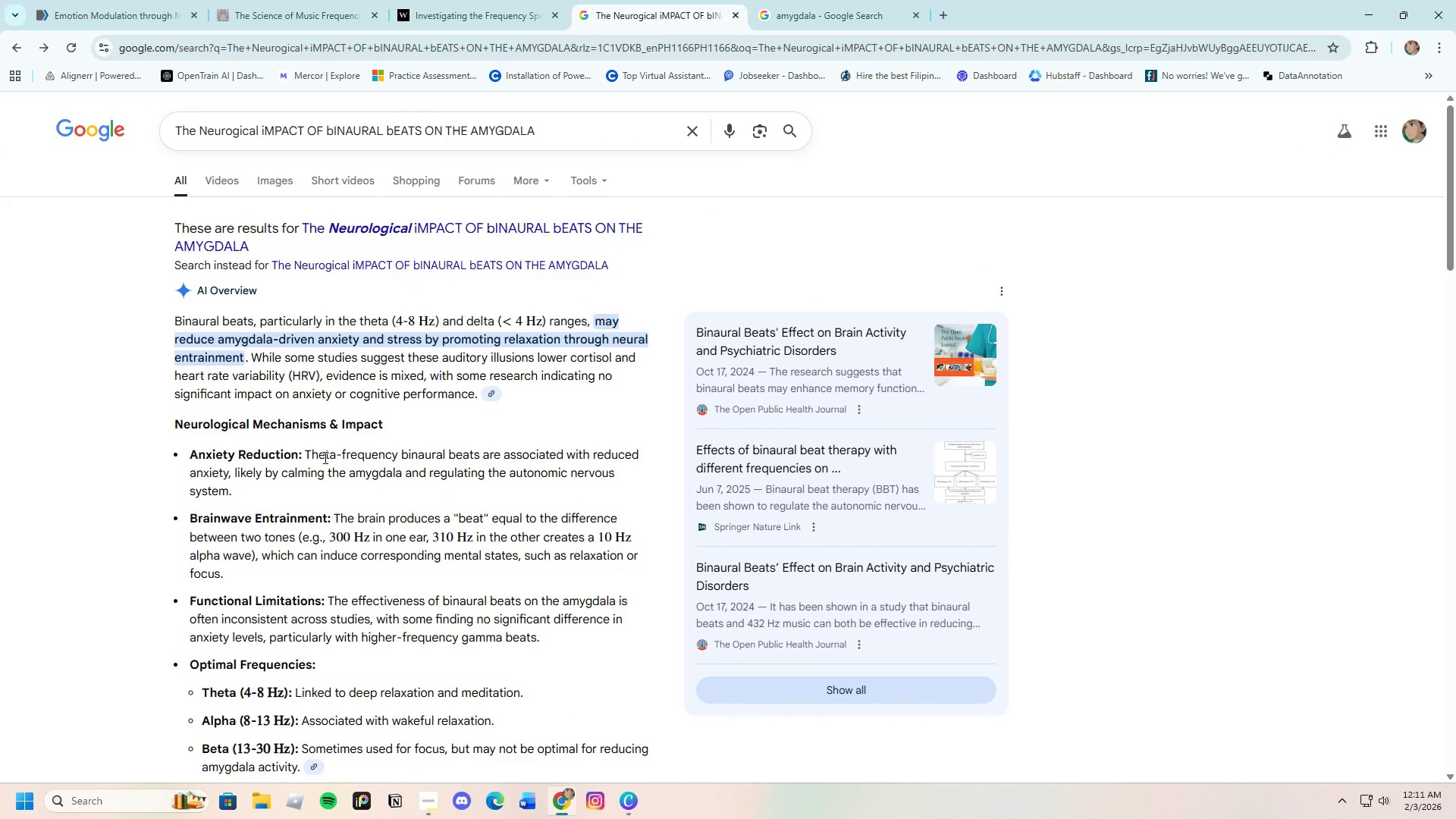 
scroll: coordinate [402, 598], scroll_direction: down, amount: 2.0
 